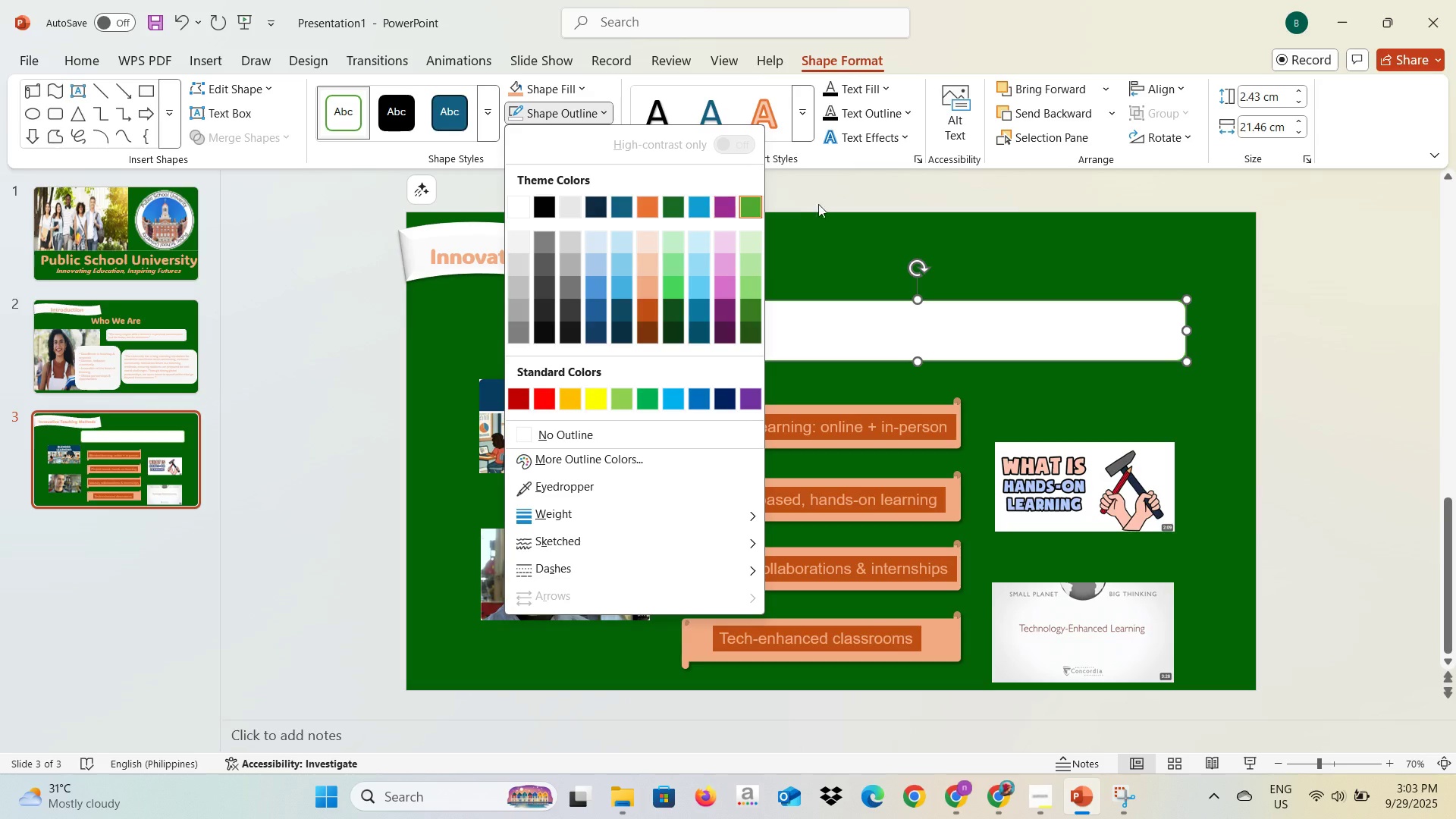 
left_click([855, 224])
 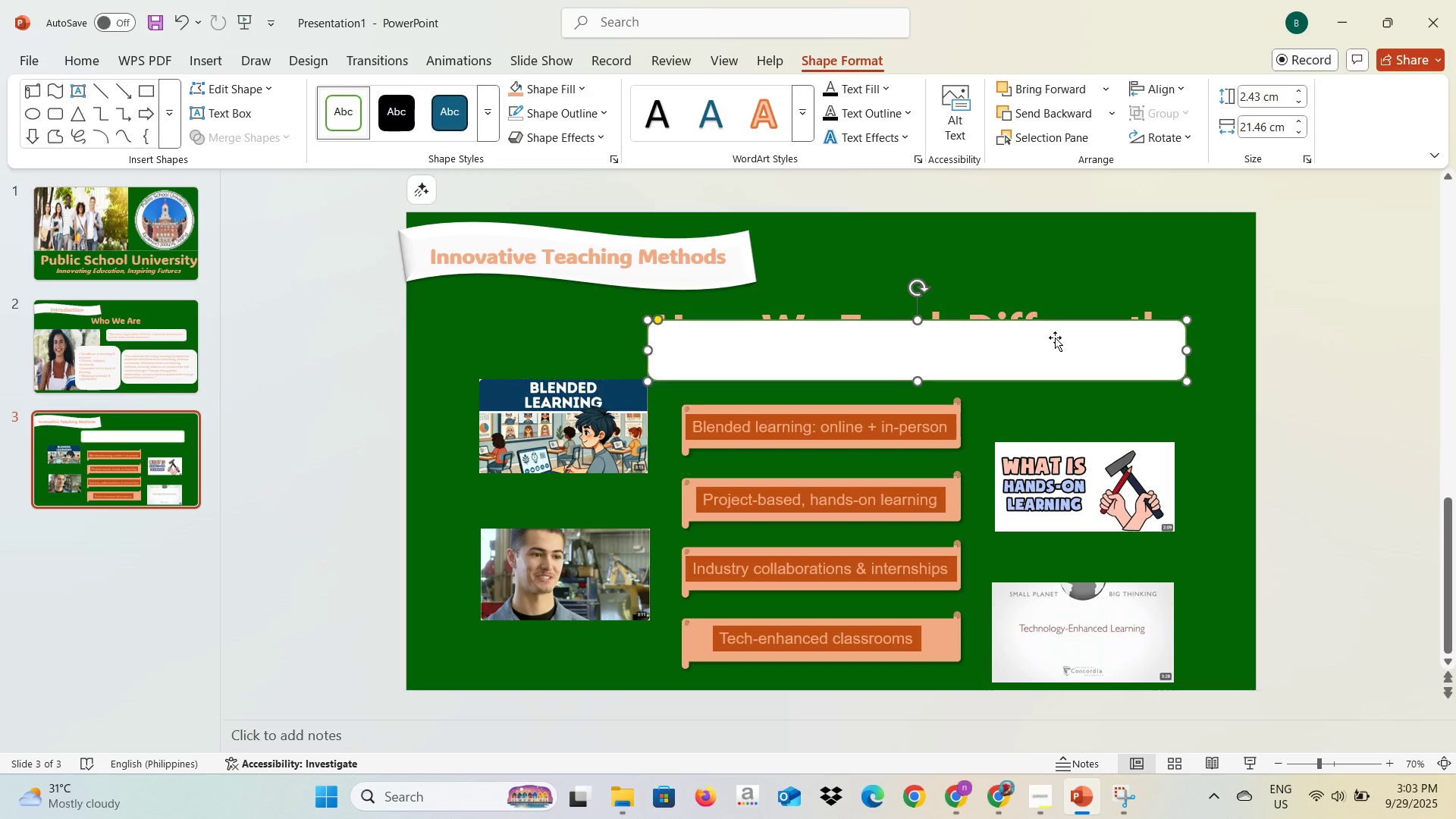 
left_click([1048, 312])
 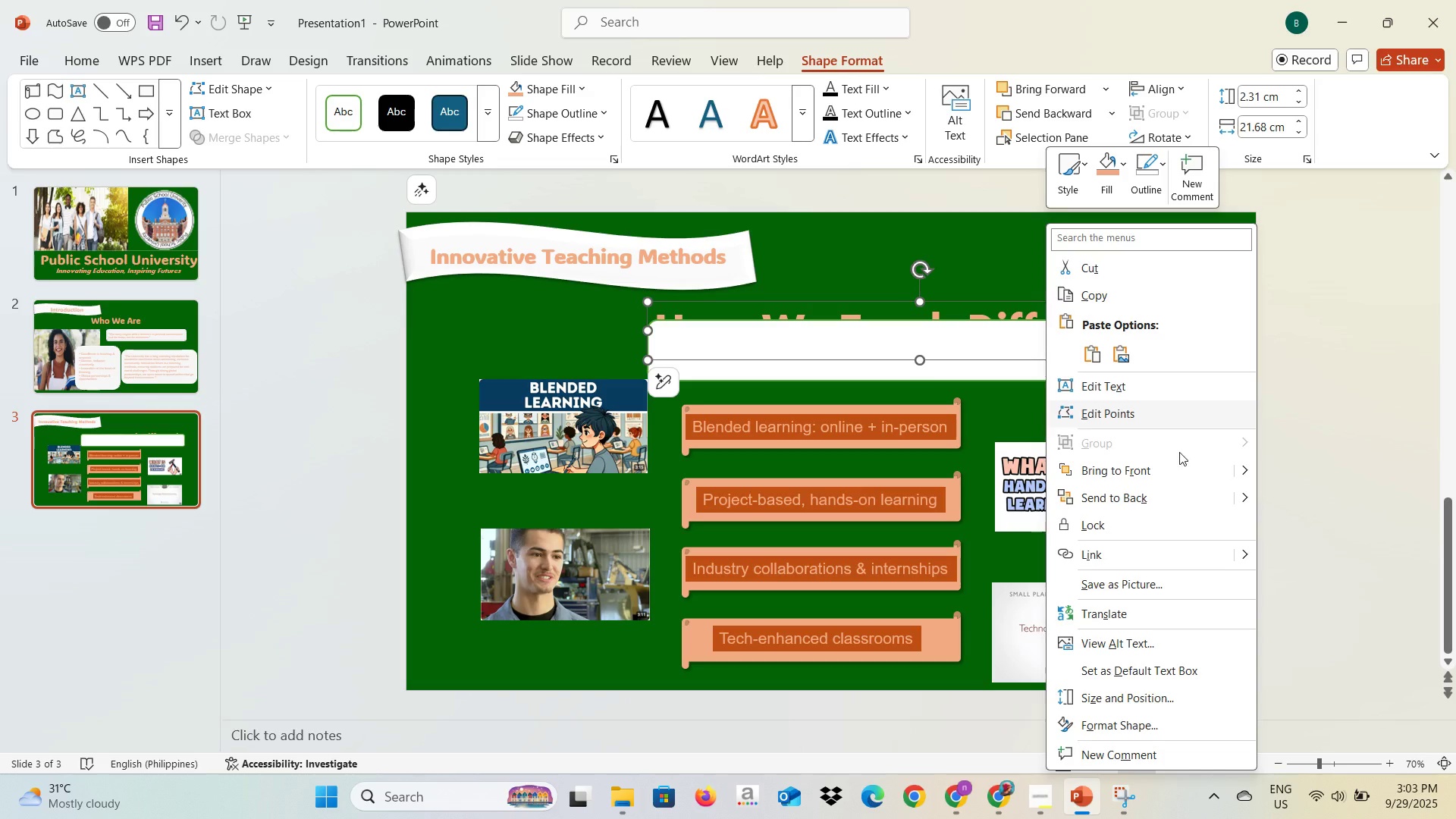 
left_click([1181, 469])
 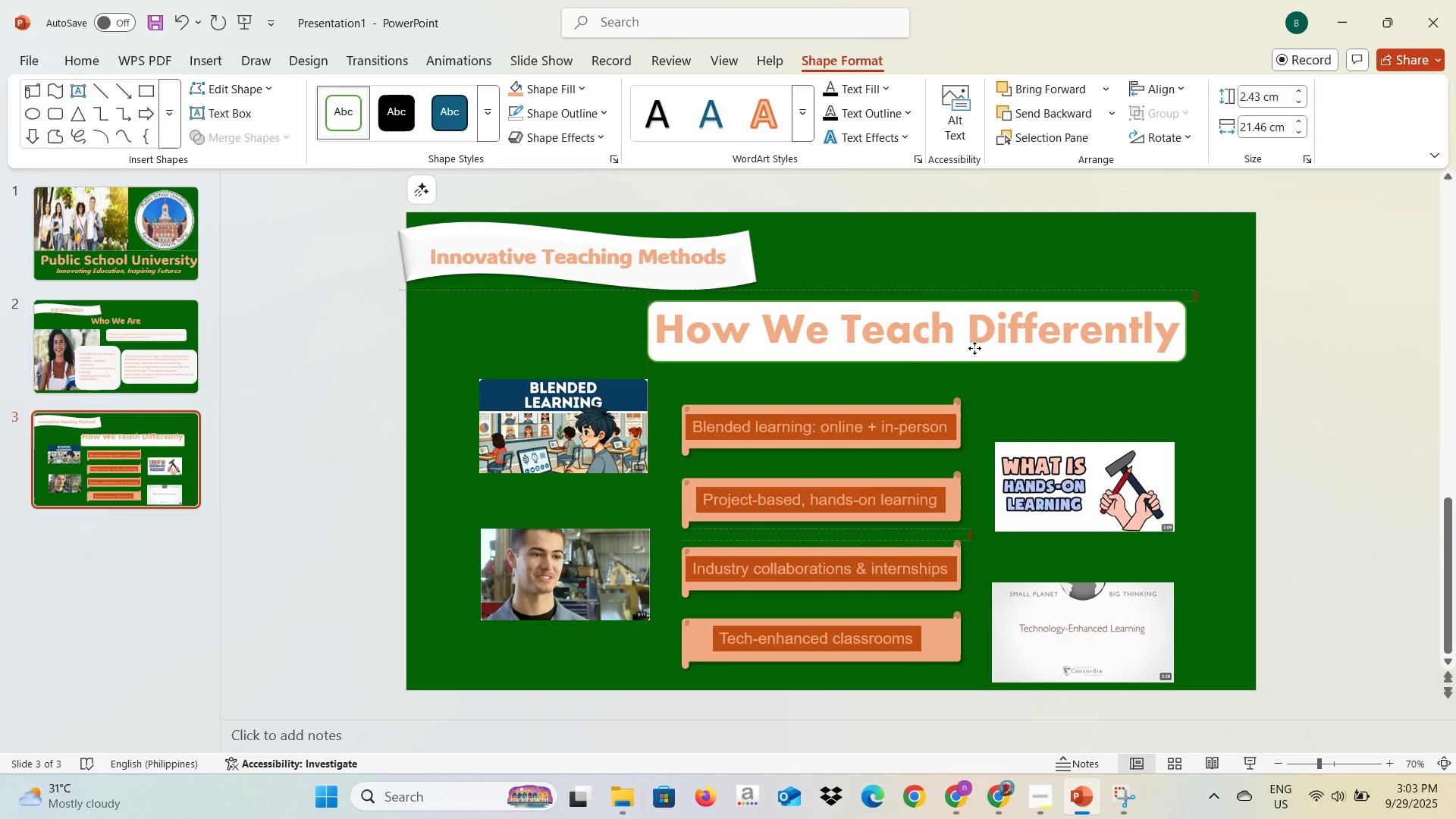 
wait(5.63)
 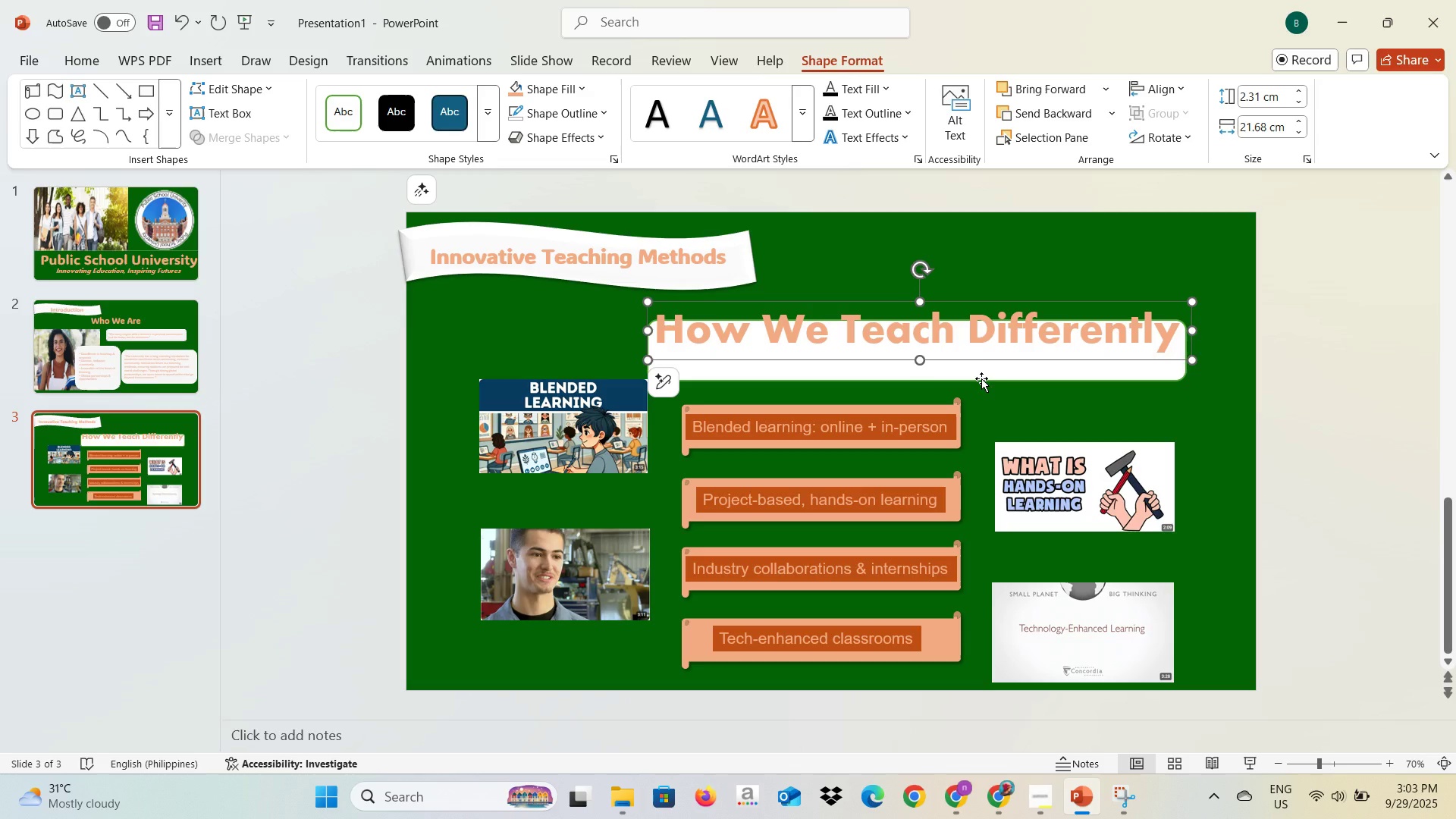 
left_click([559, 137])
 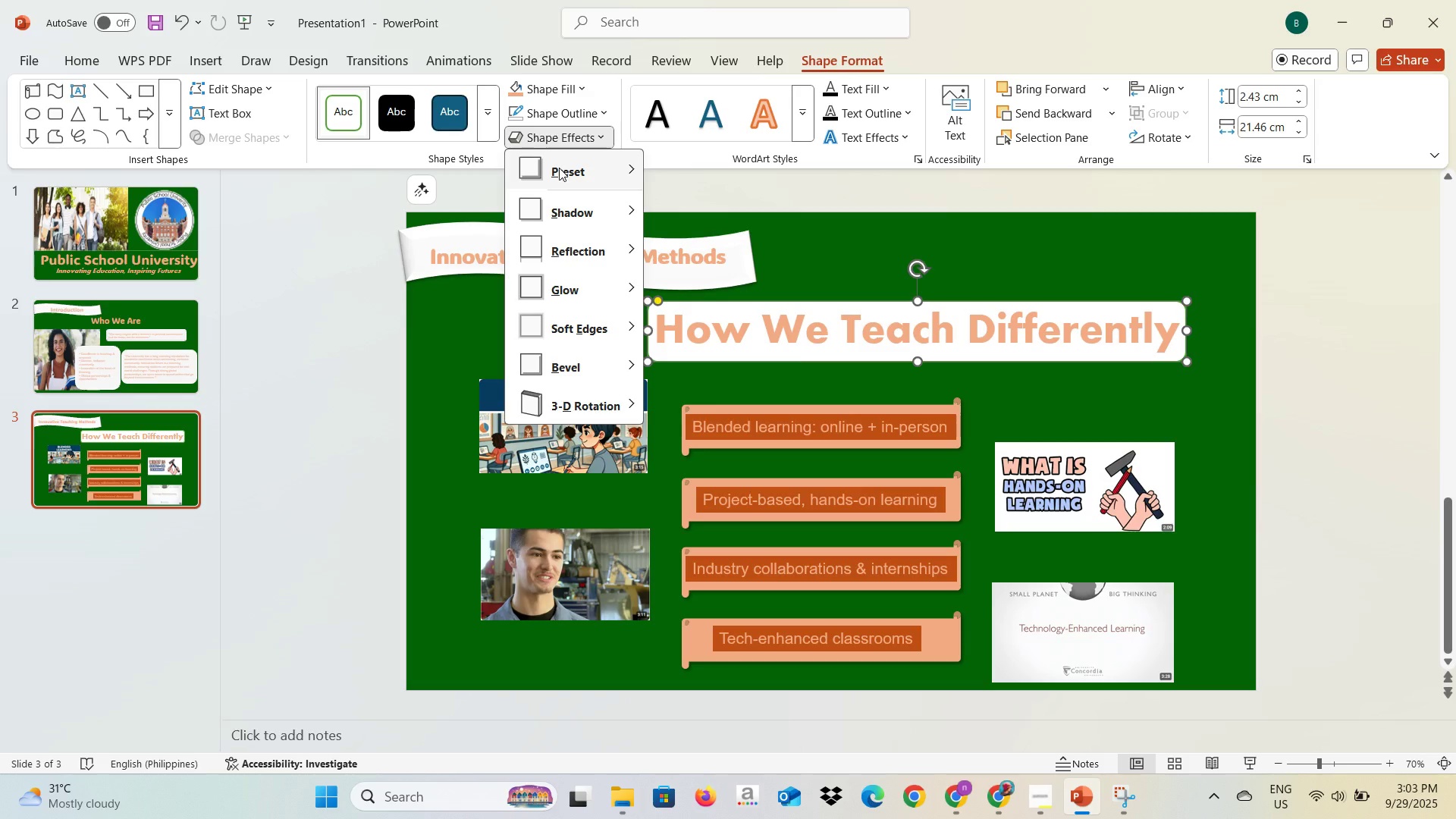 
left_click([559, 168])
 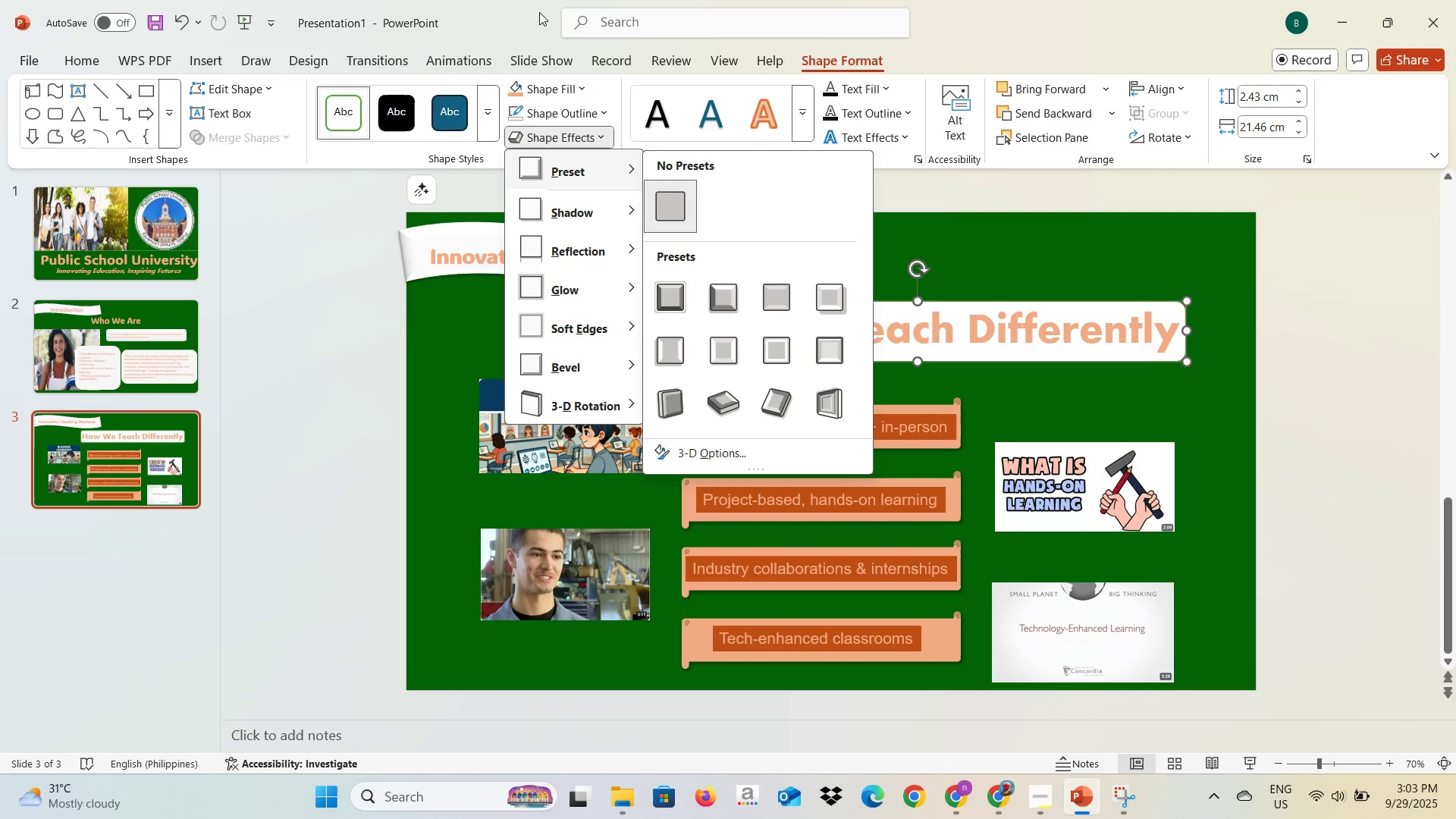 
wait(6.54)
 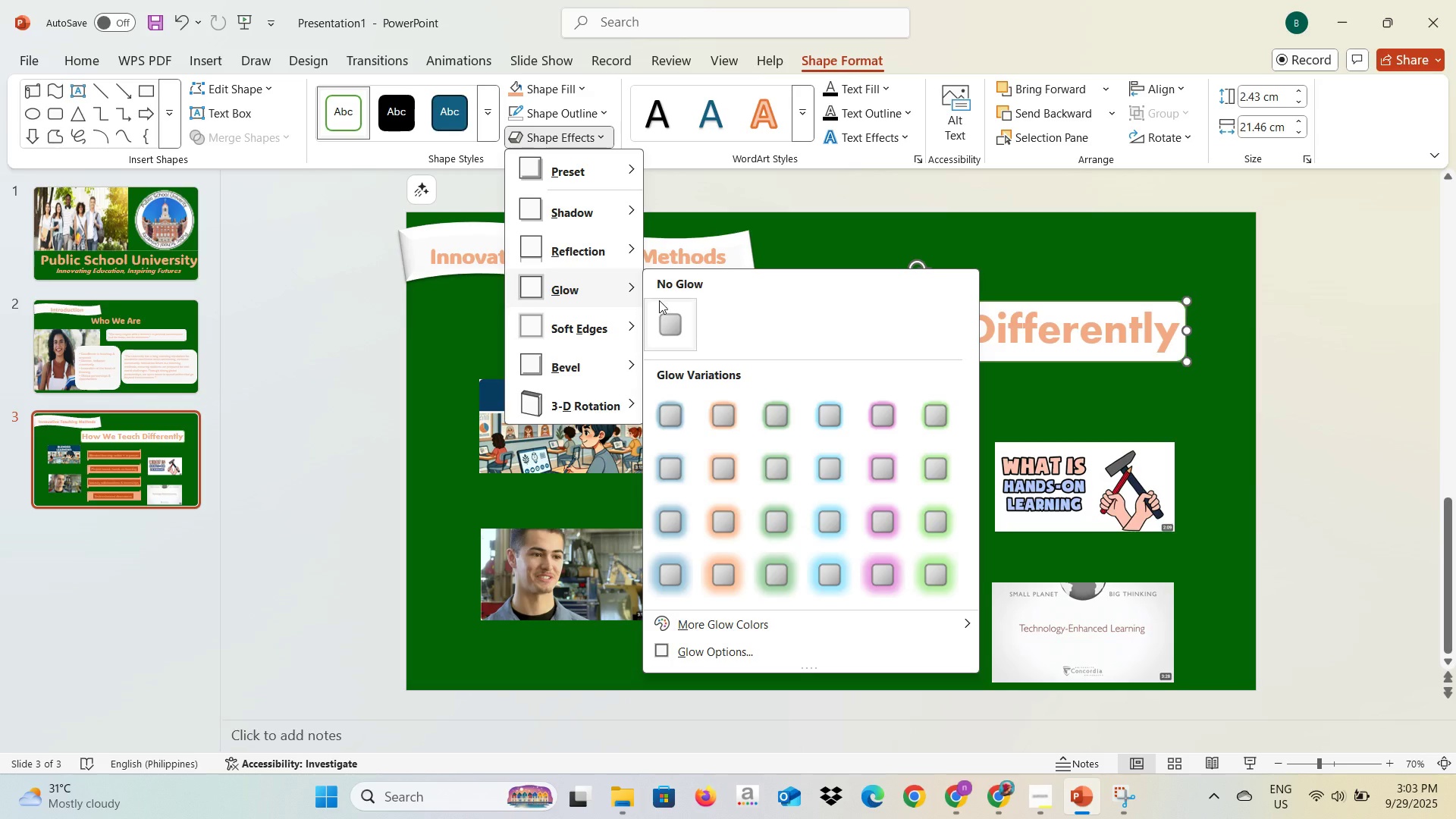 
left_click([673, 290])
 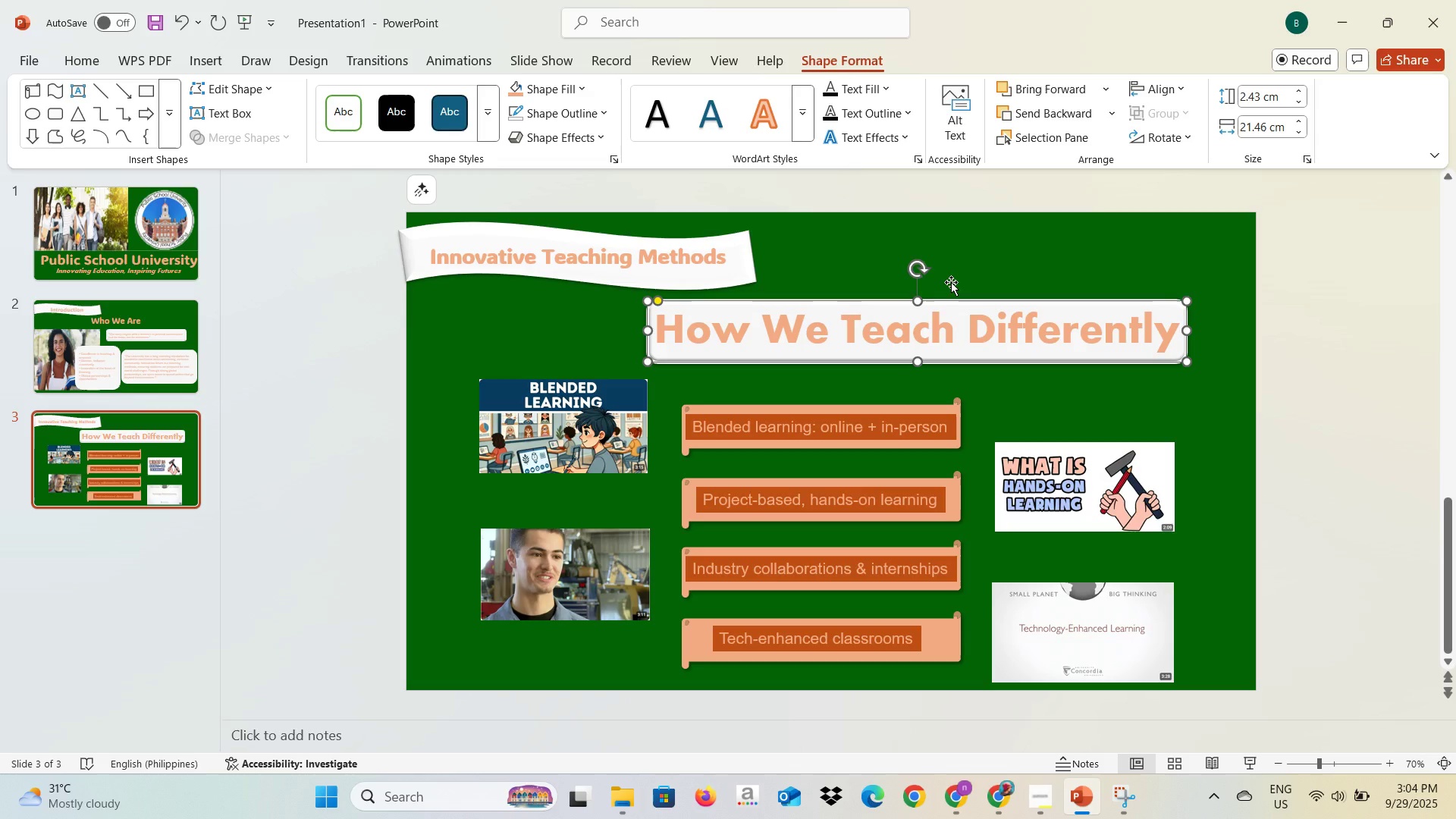 
wait(7.13)
 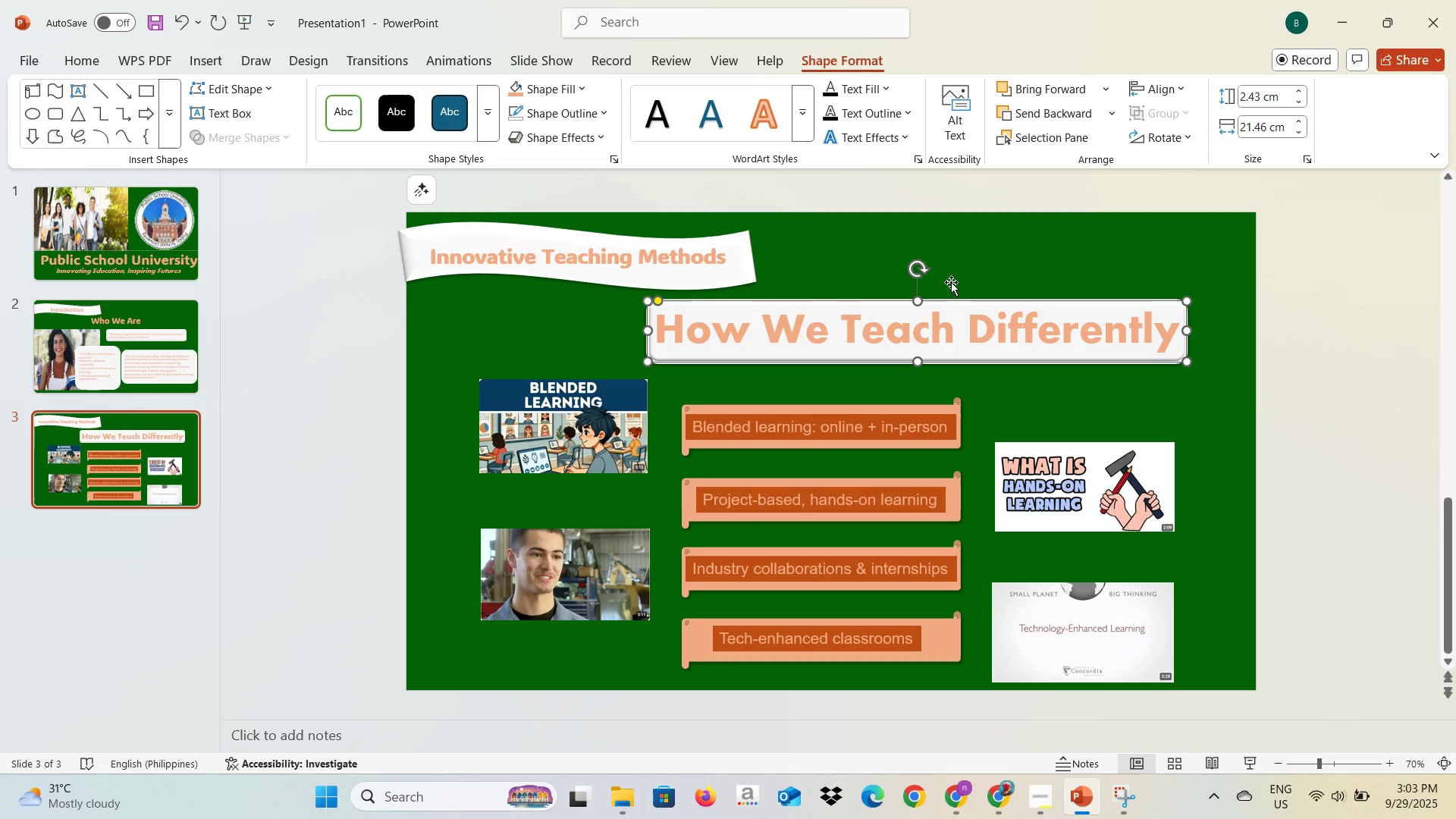 
left_click([157, 456])
 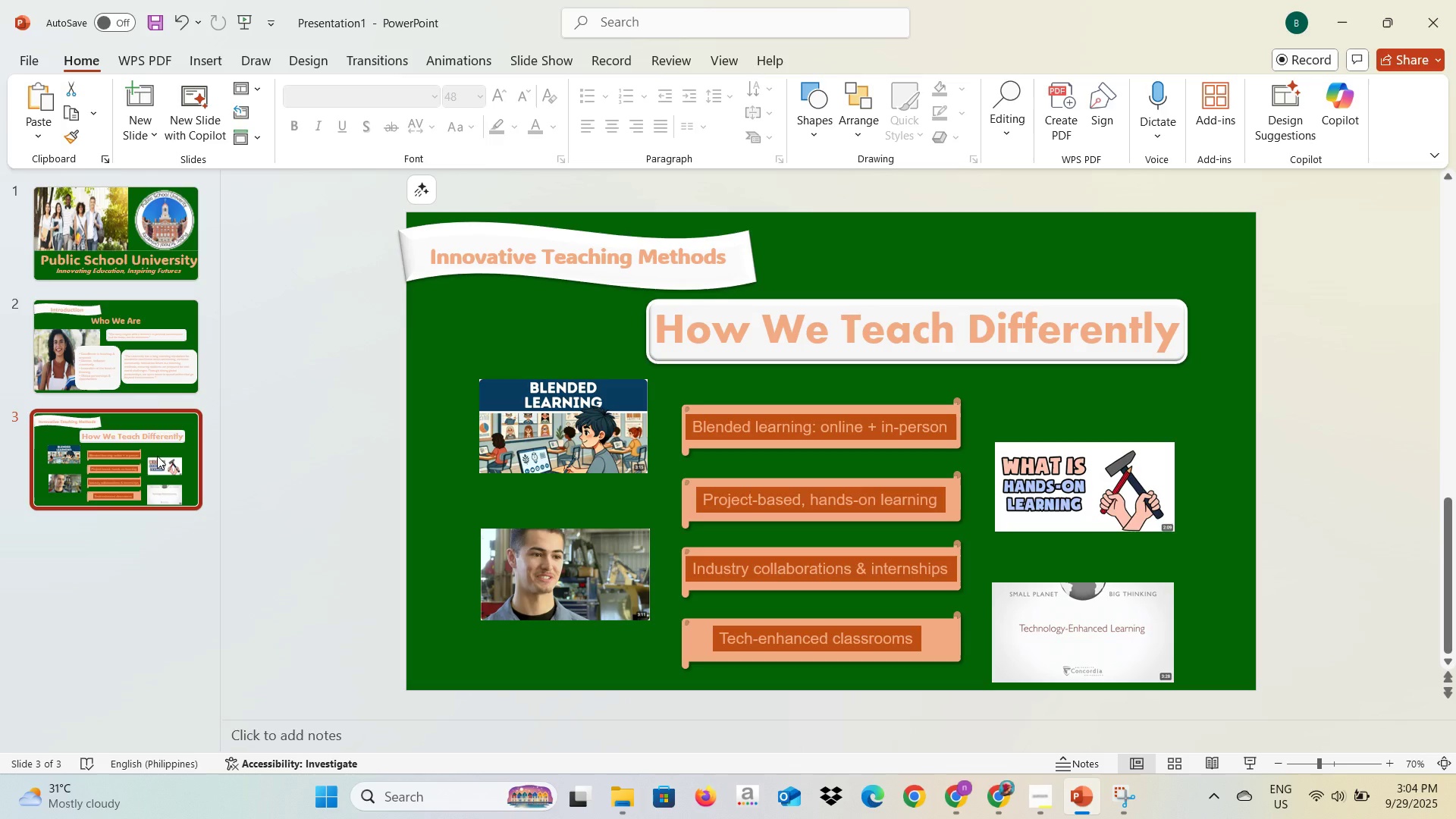 
key(Control+C)
 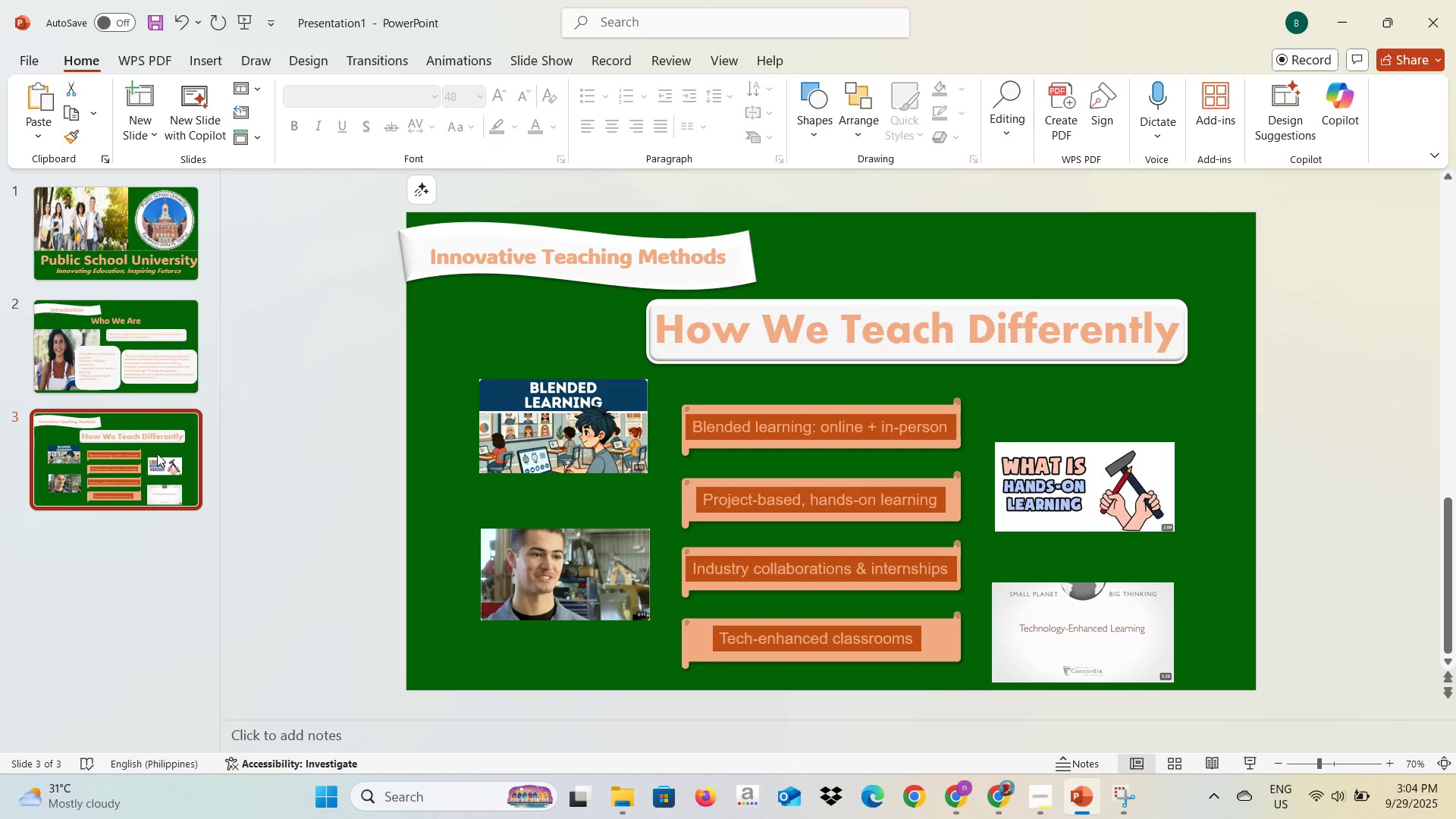 
key(Control+V)
 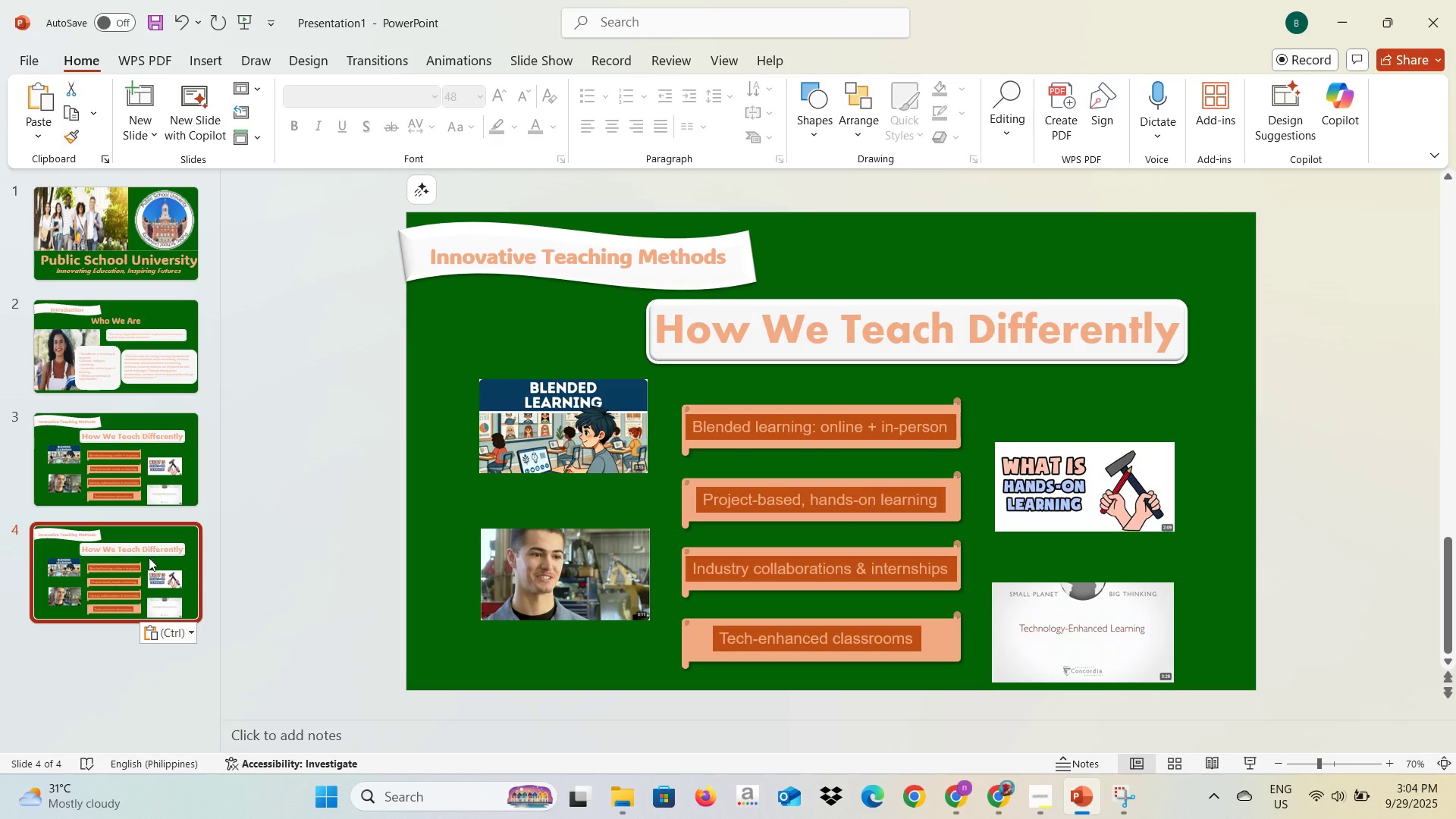 
key(Alt+AltLeft)
 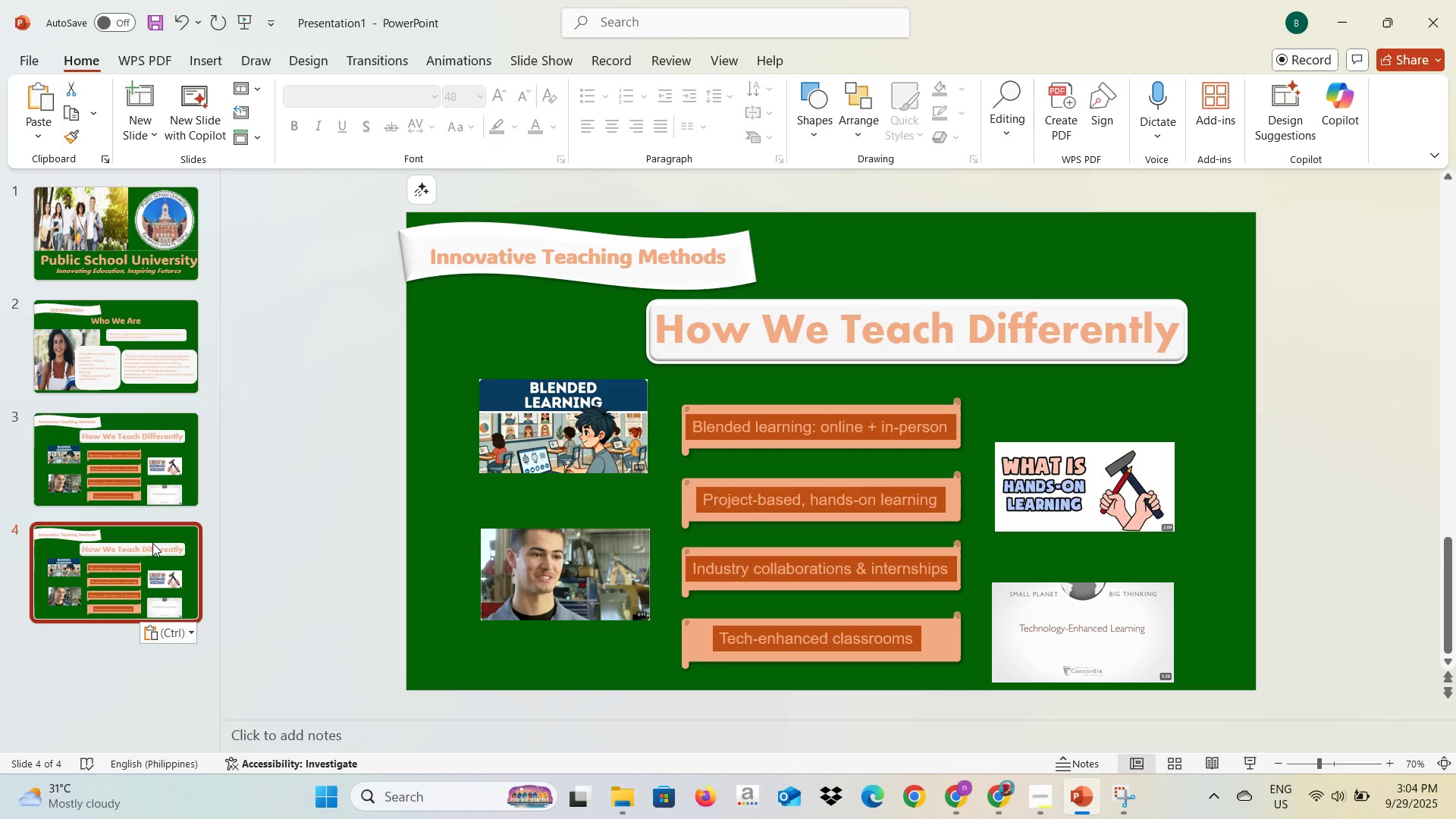 
key(Alt+Tab)
 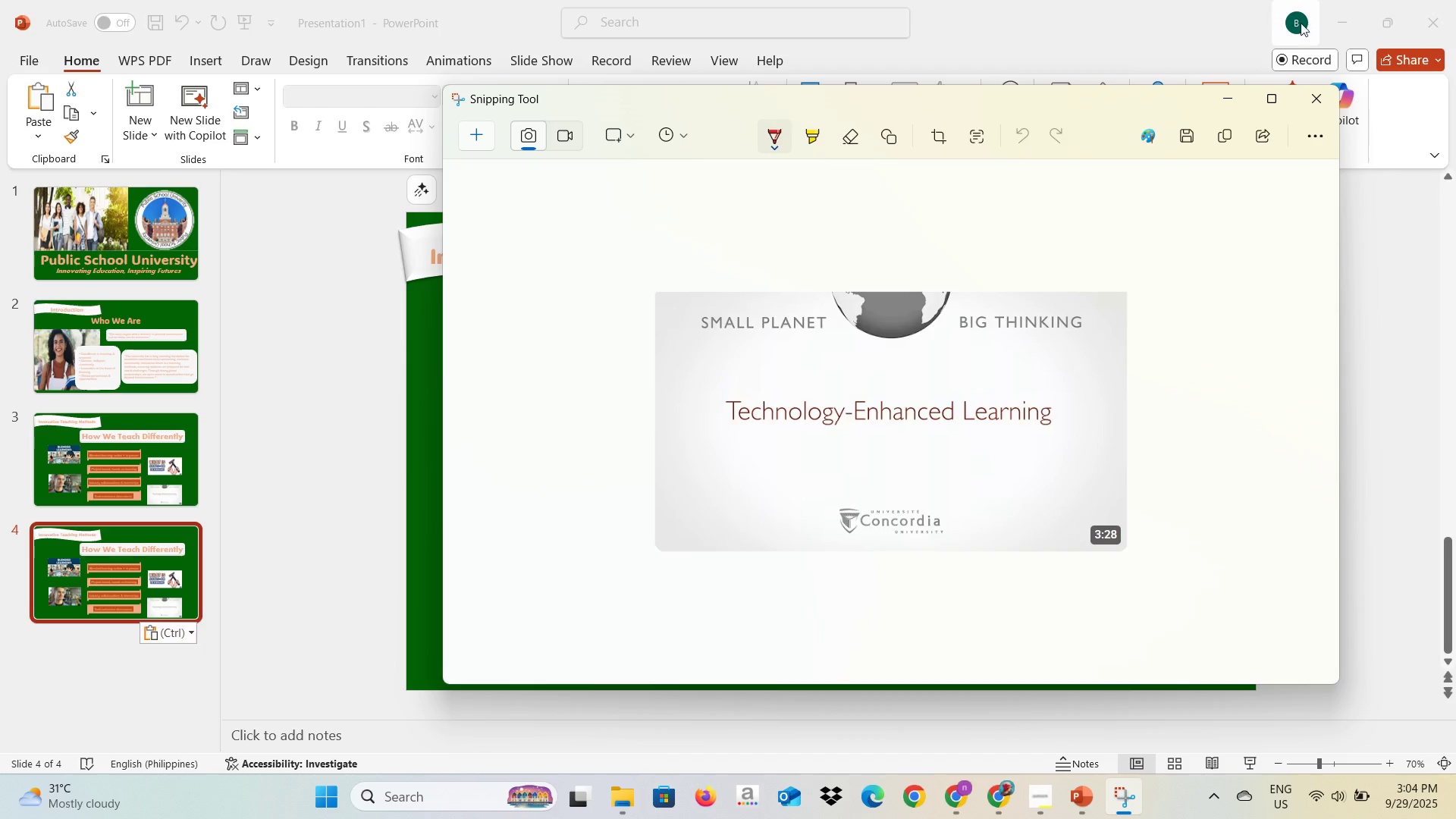 
left_click([1319, 103])
 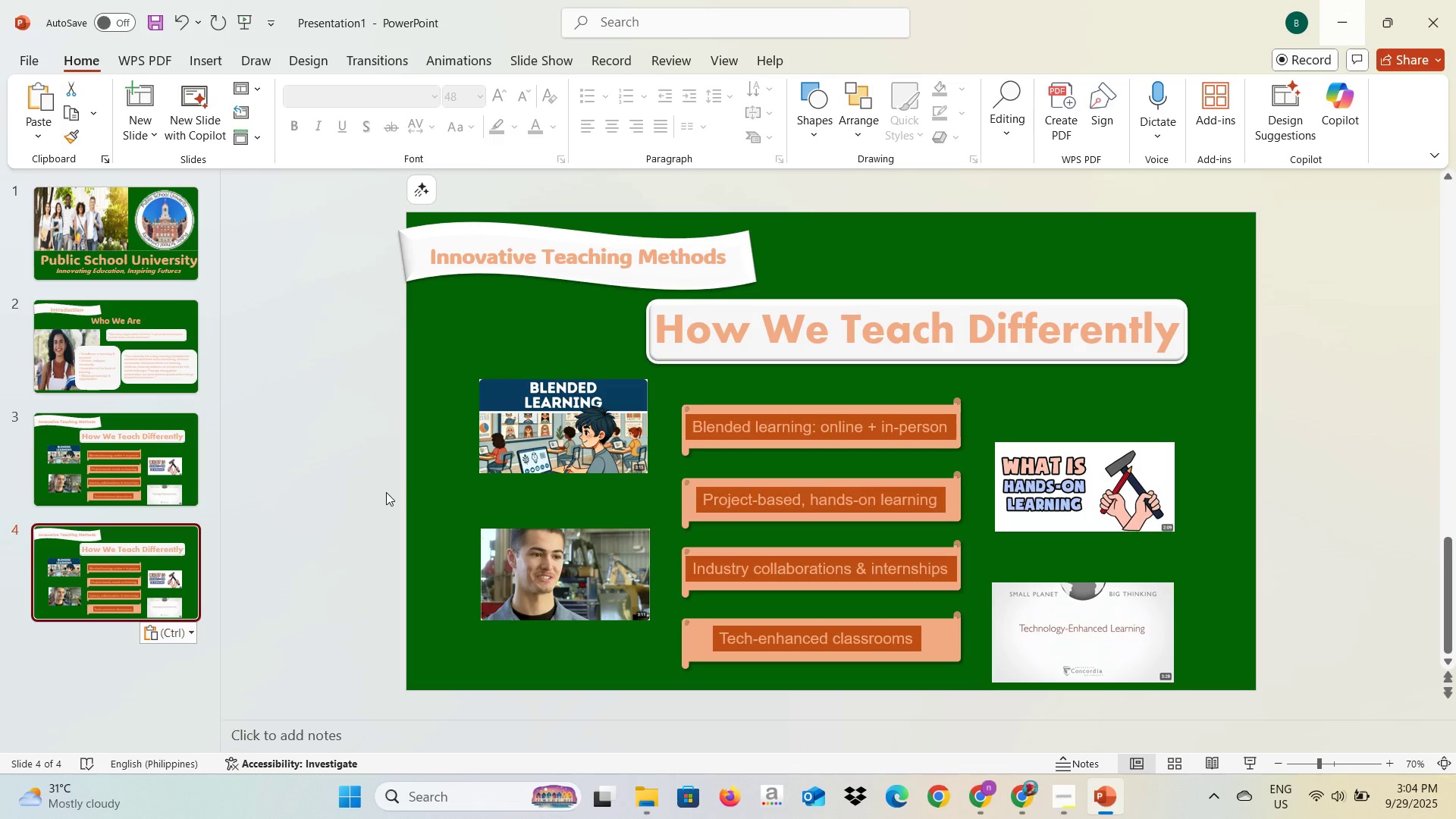 
key(Alt+Tab)
 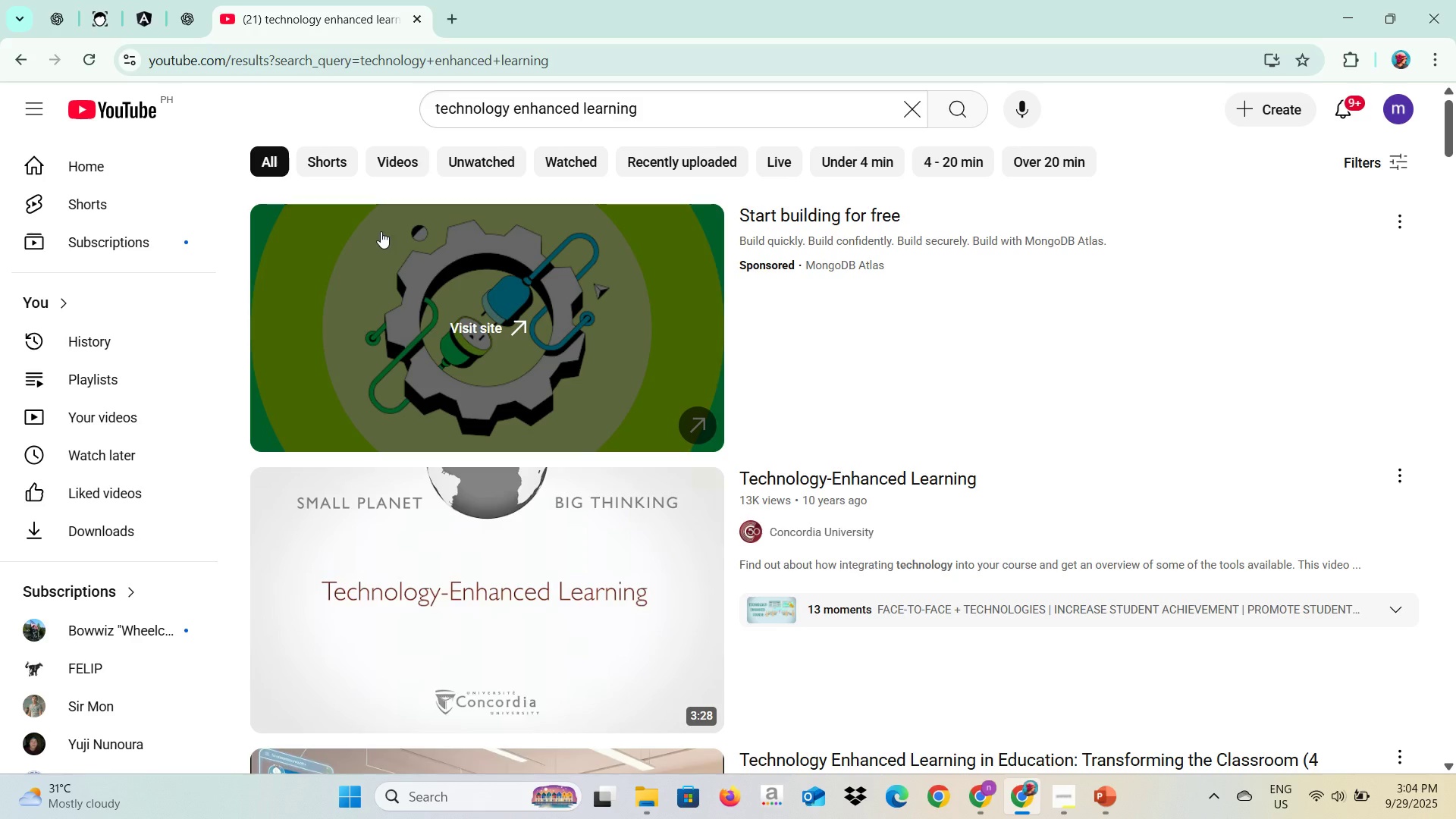 
left_click([173, 22])
 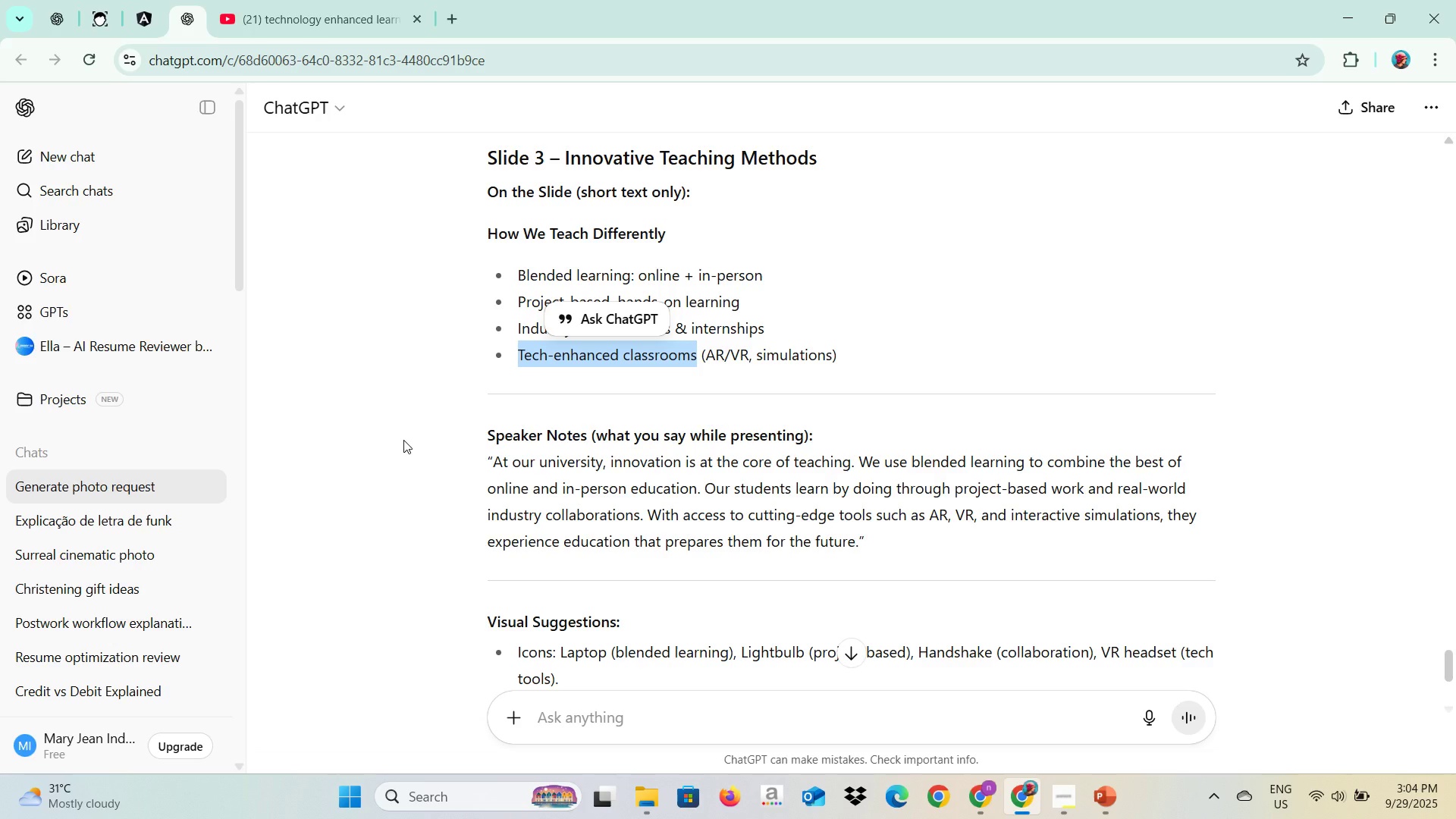 
key(Alt+AltLeft)
 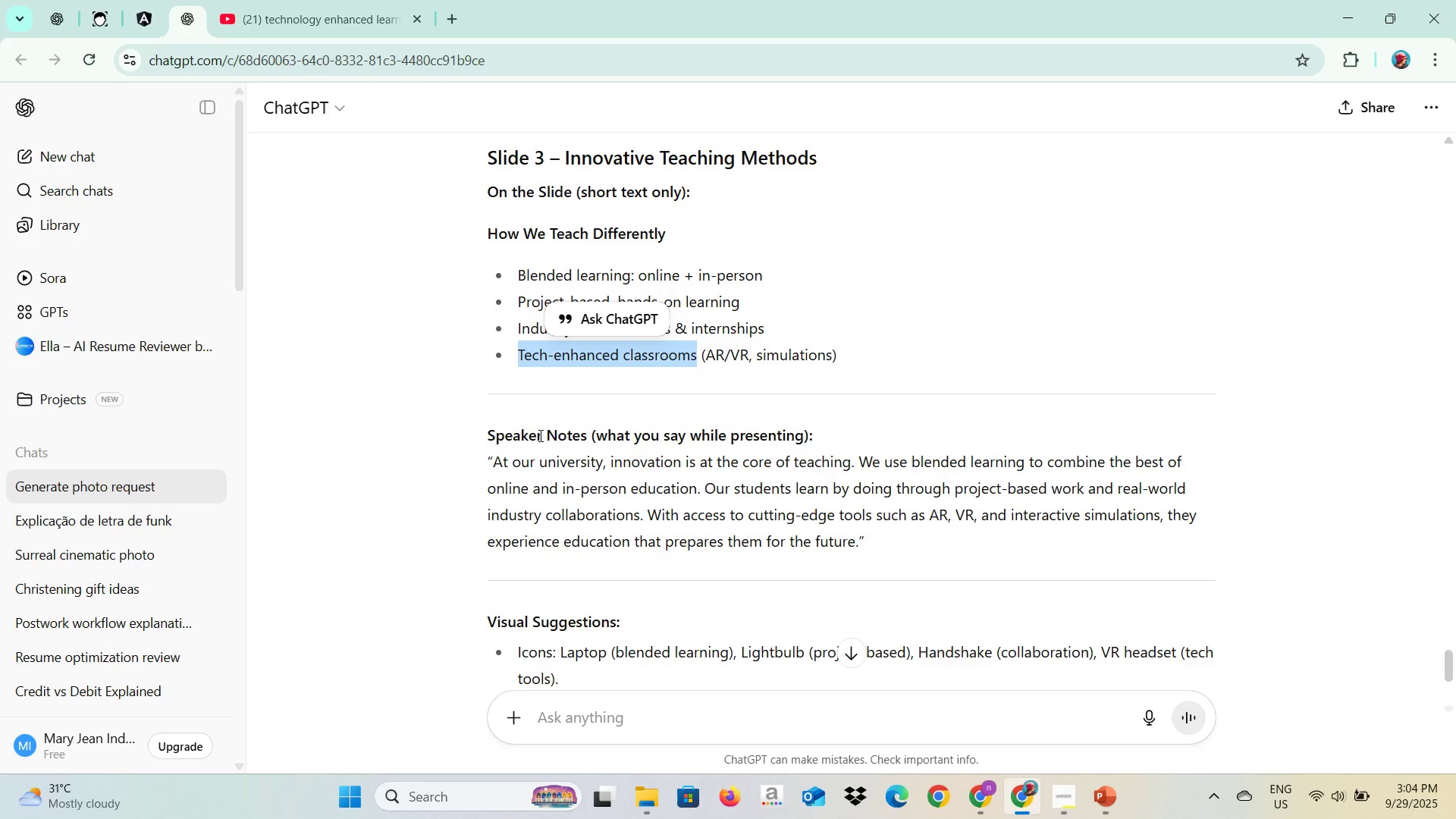 
key(Alt+Tab)
 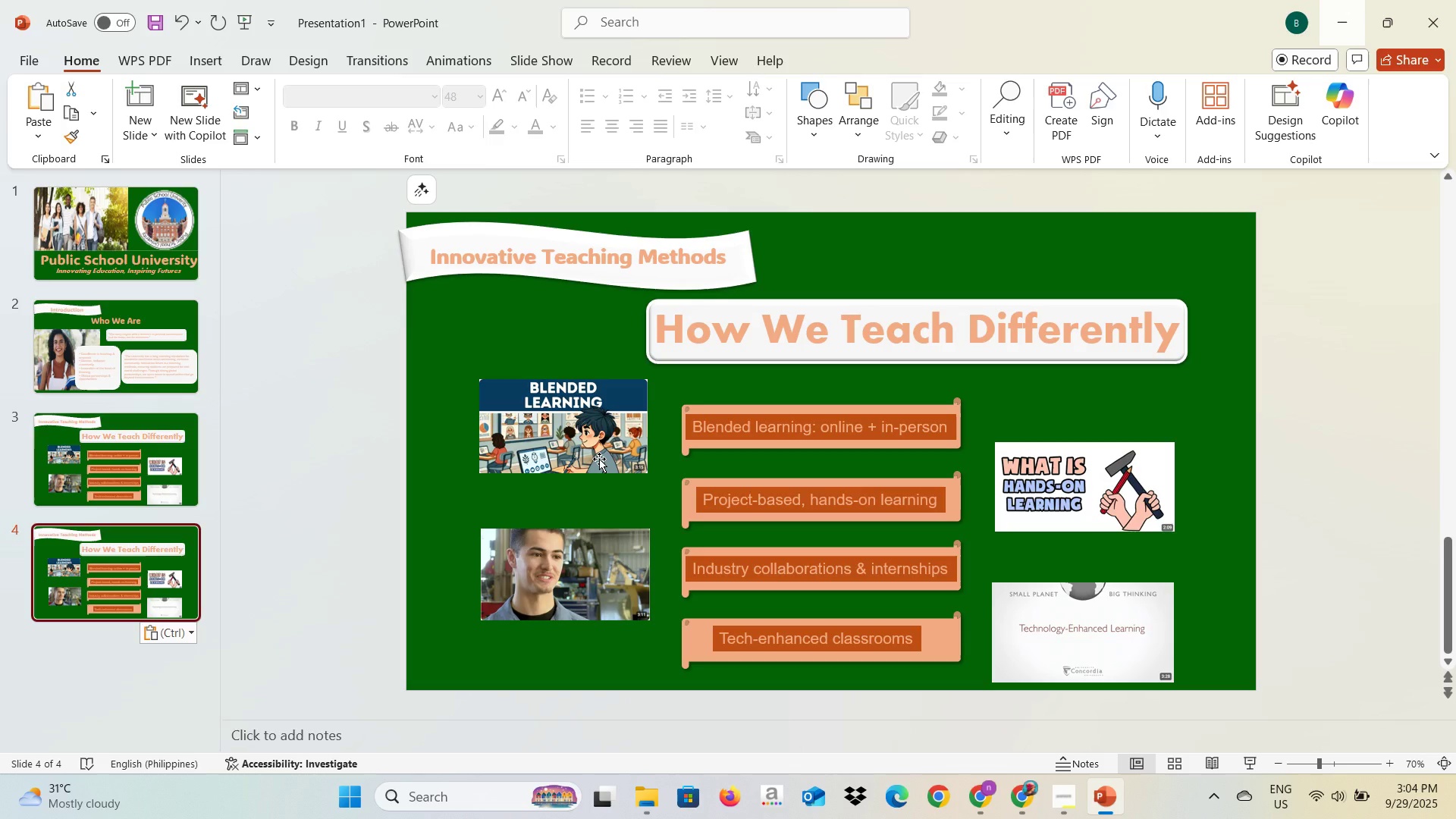 
left_click([592, 458])
 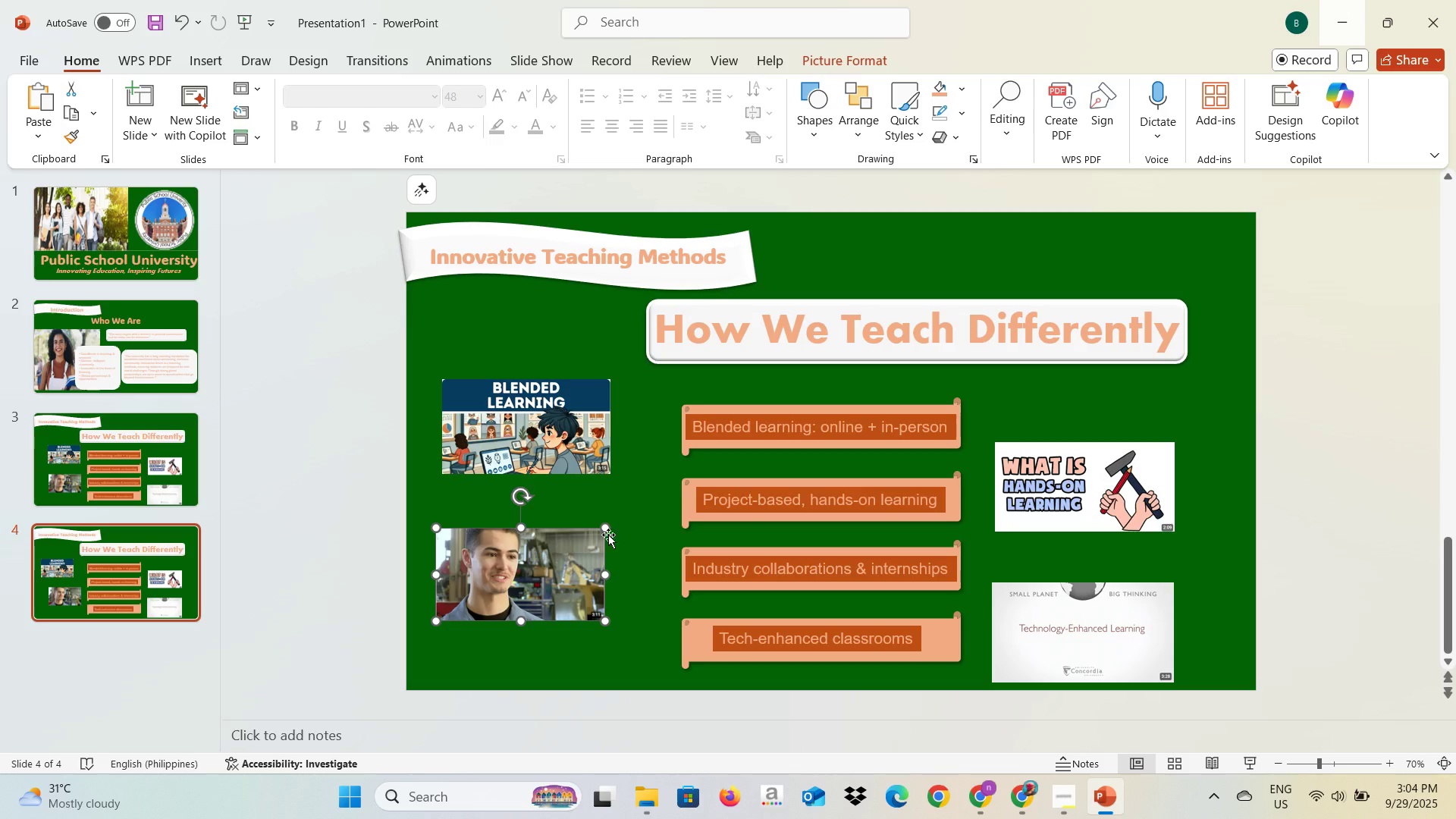 
left_click([741, 447])
 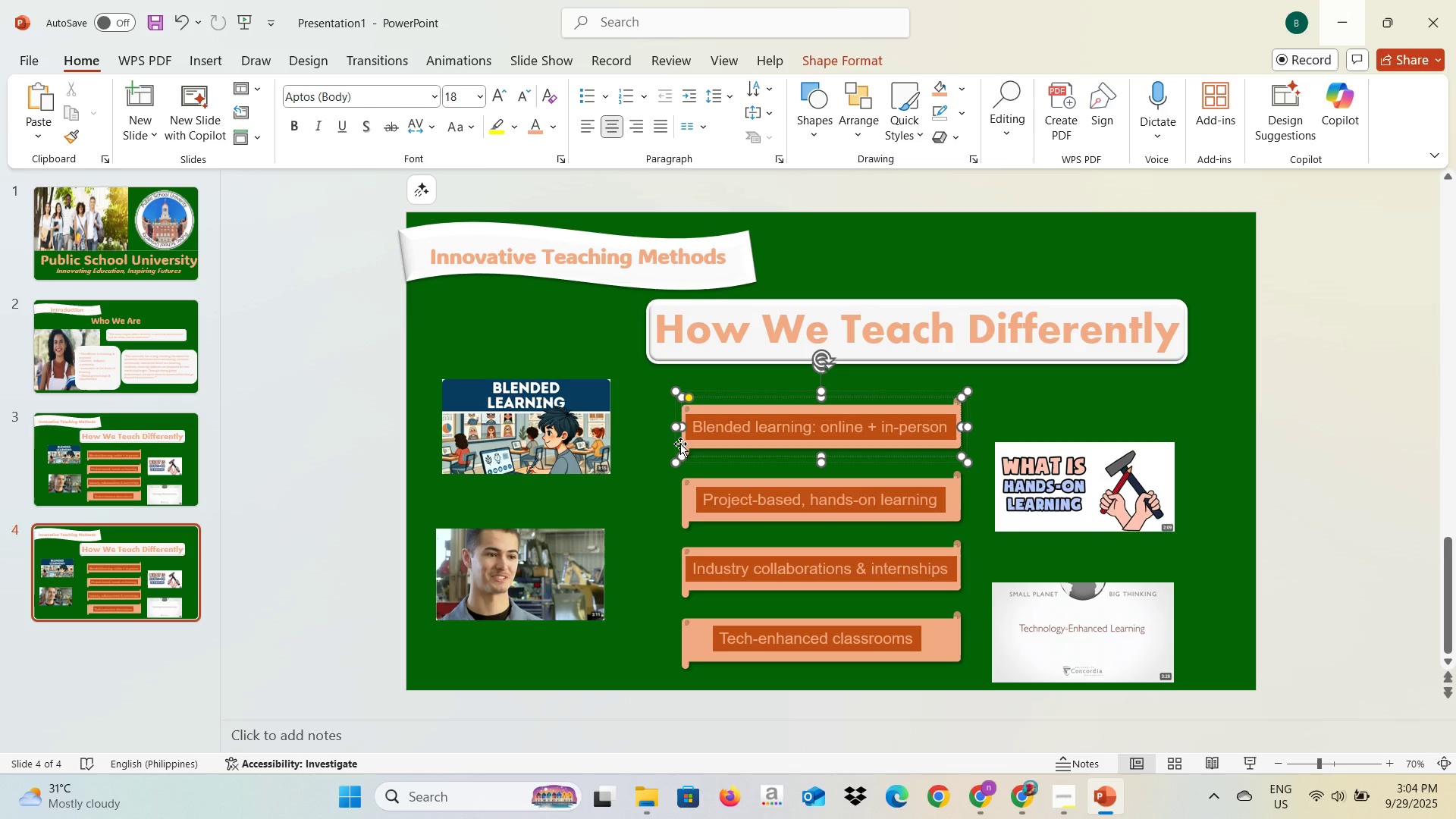 
left_click([651, 450])
 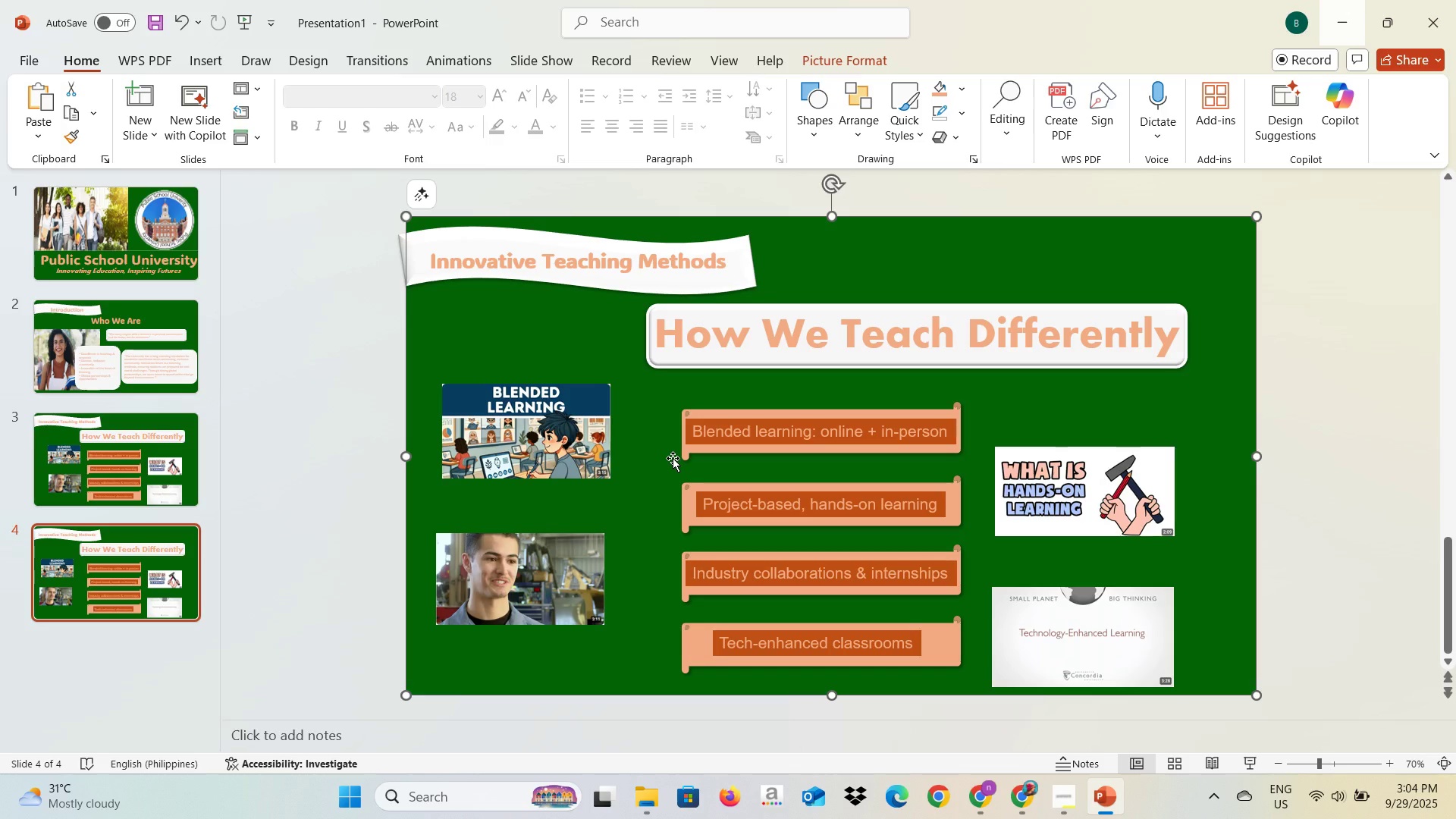 
left_click([673, 458])
 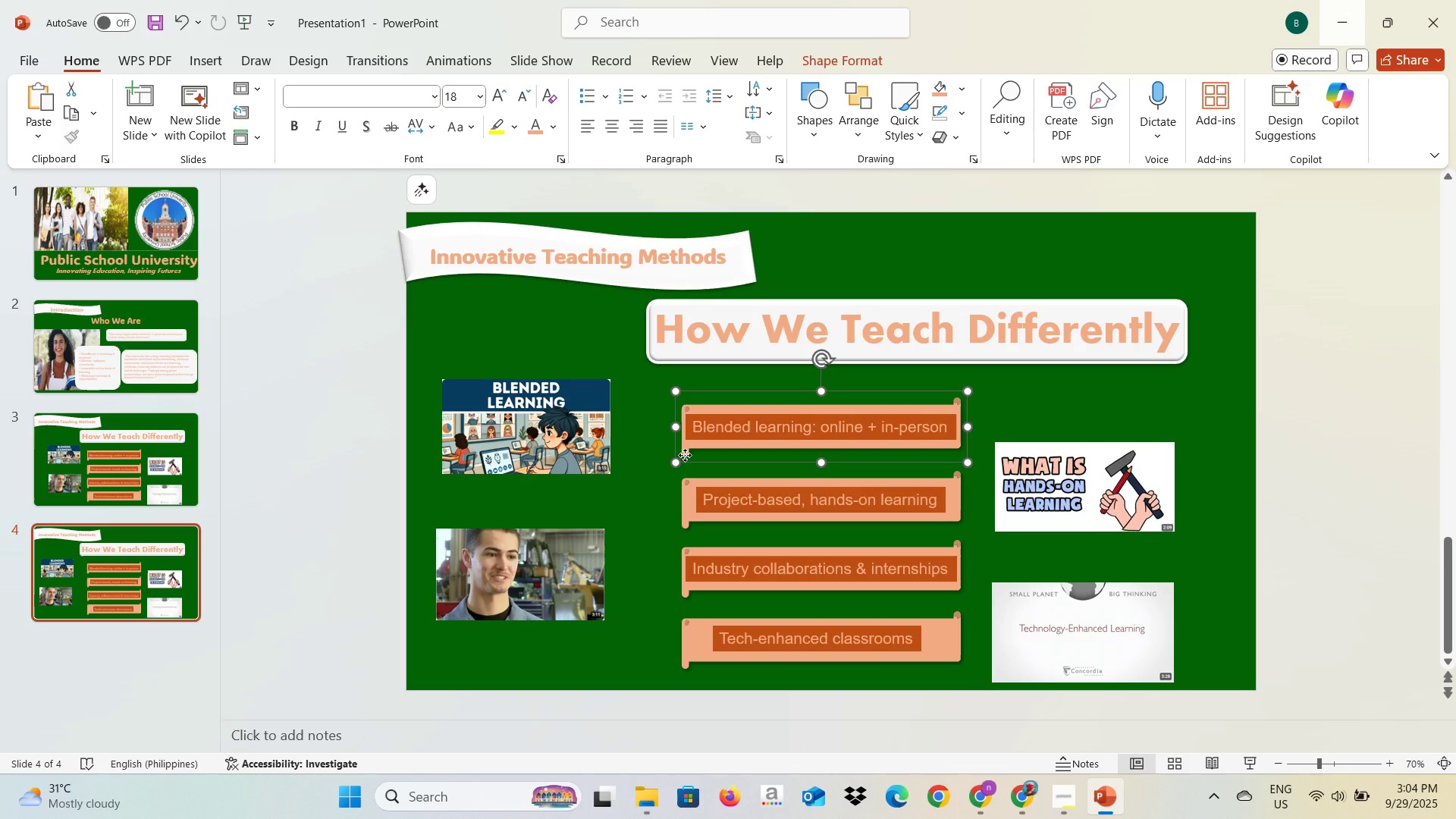 
left_click([685, 455])
 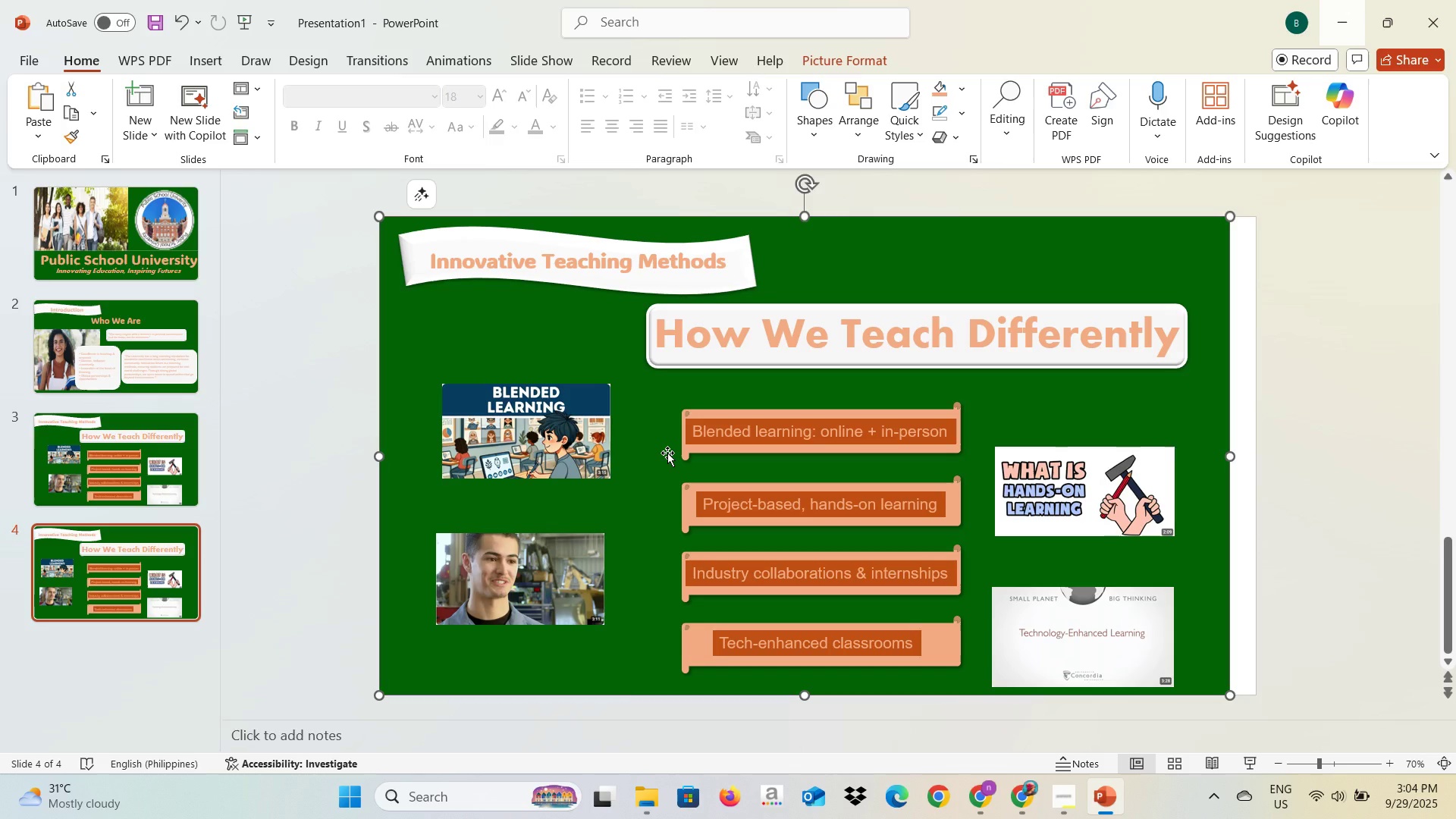 
key(Control+Z)
 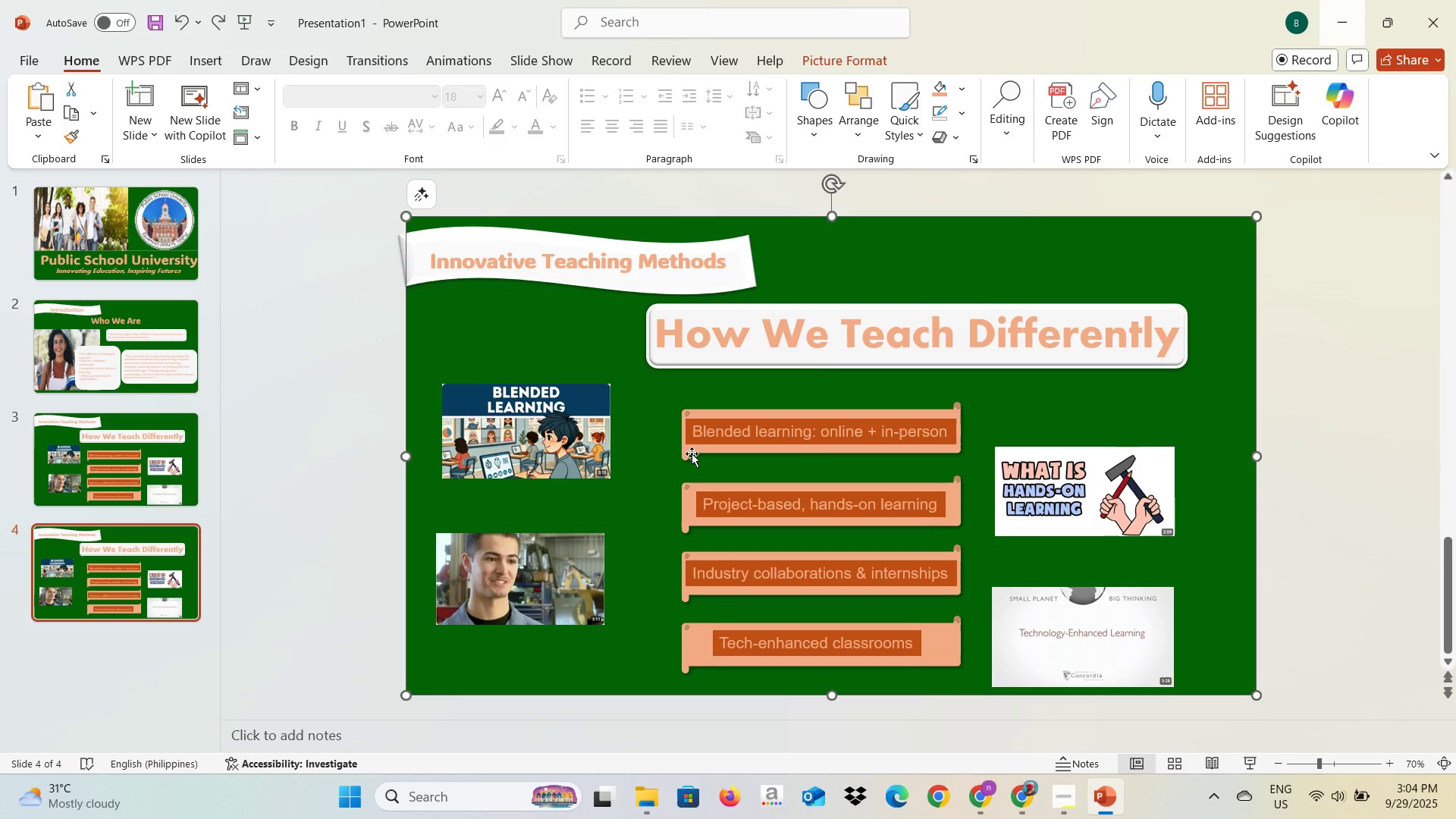 
left_click([692, 453])
 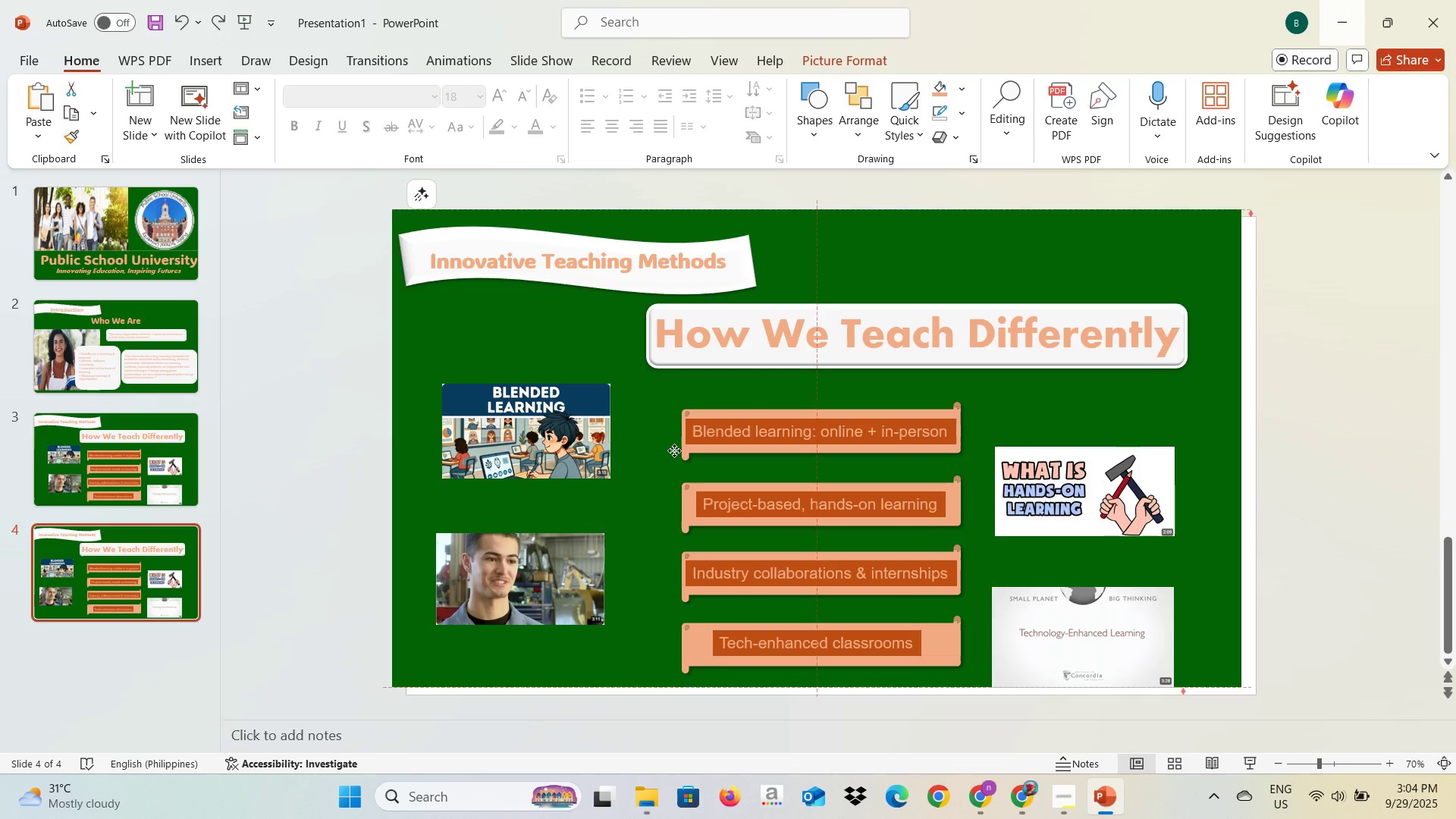 
key(Control+Z)
 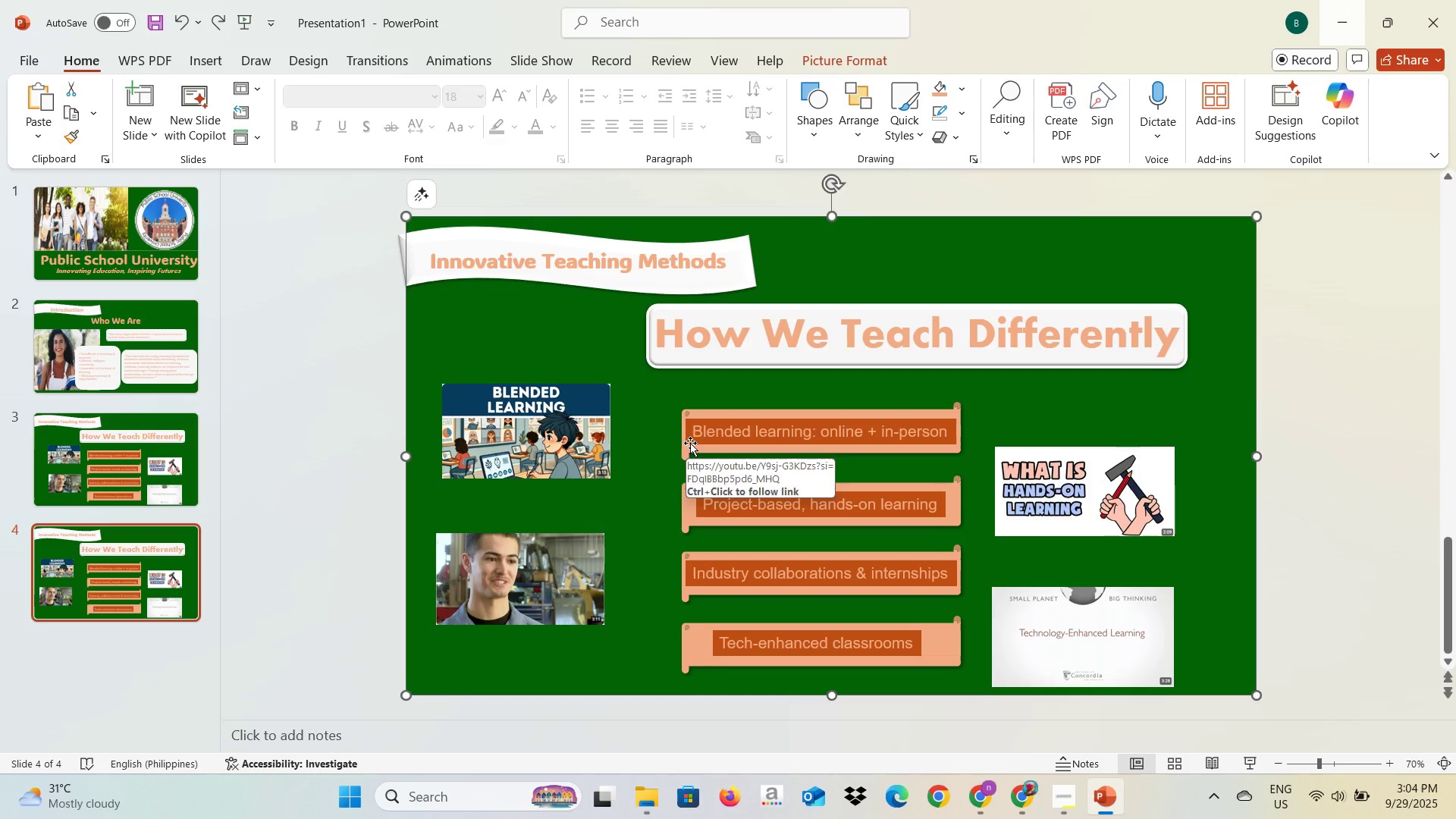 
left_click([690, 443])
 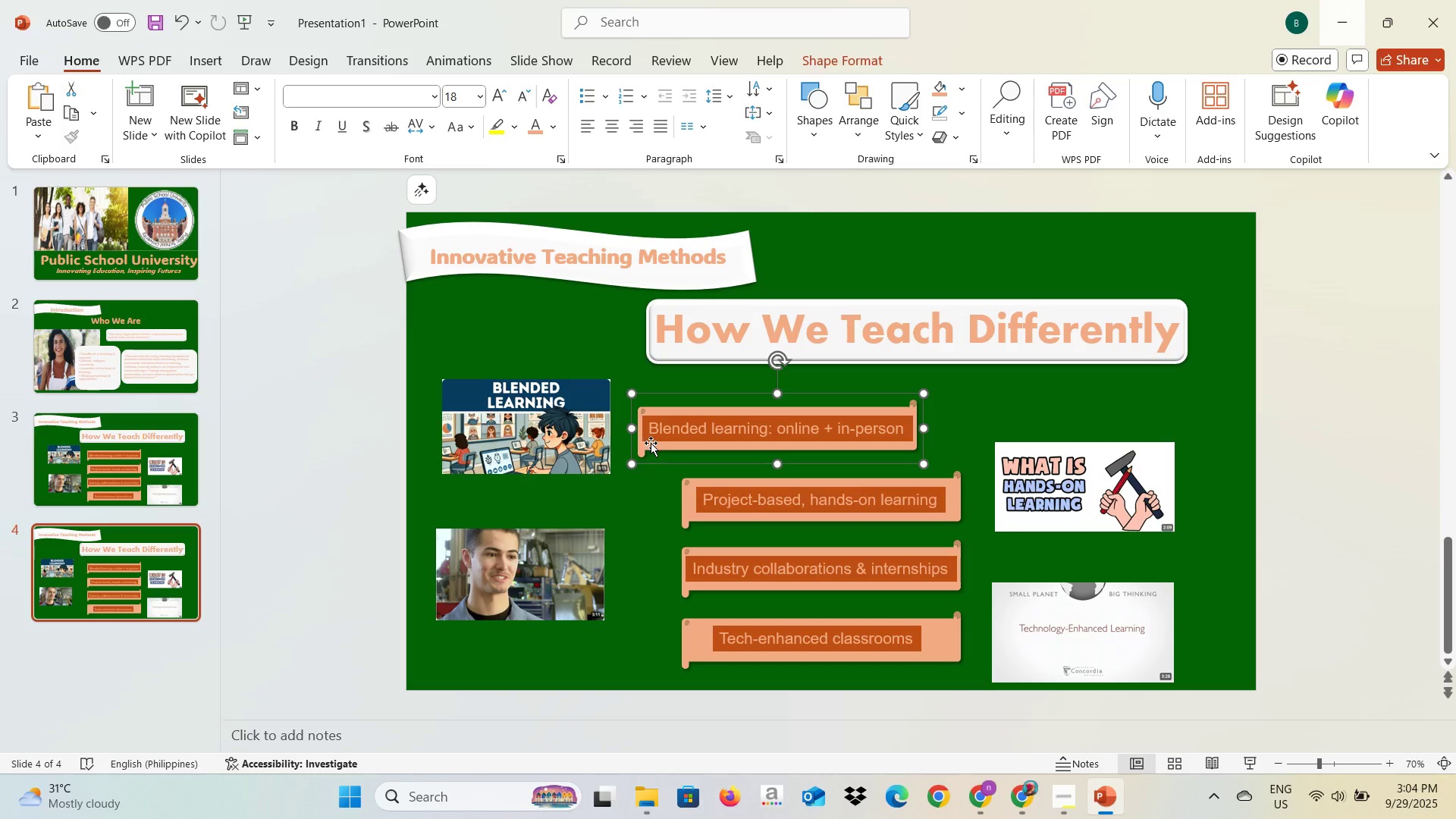 
left_click([689, 519])
 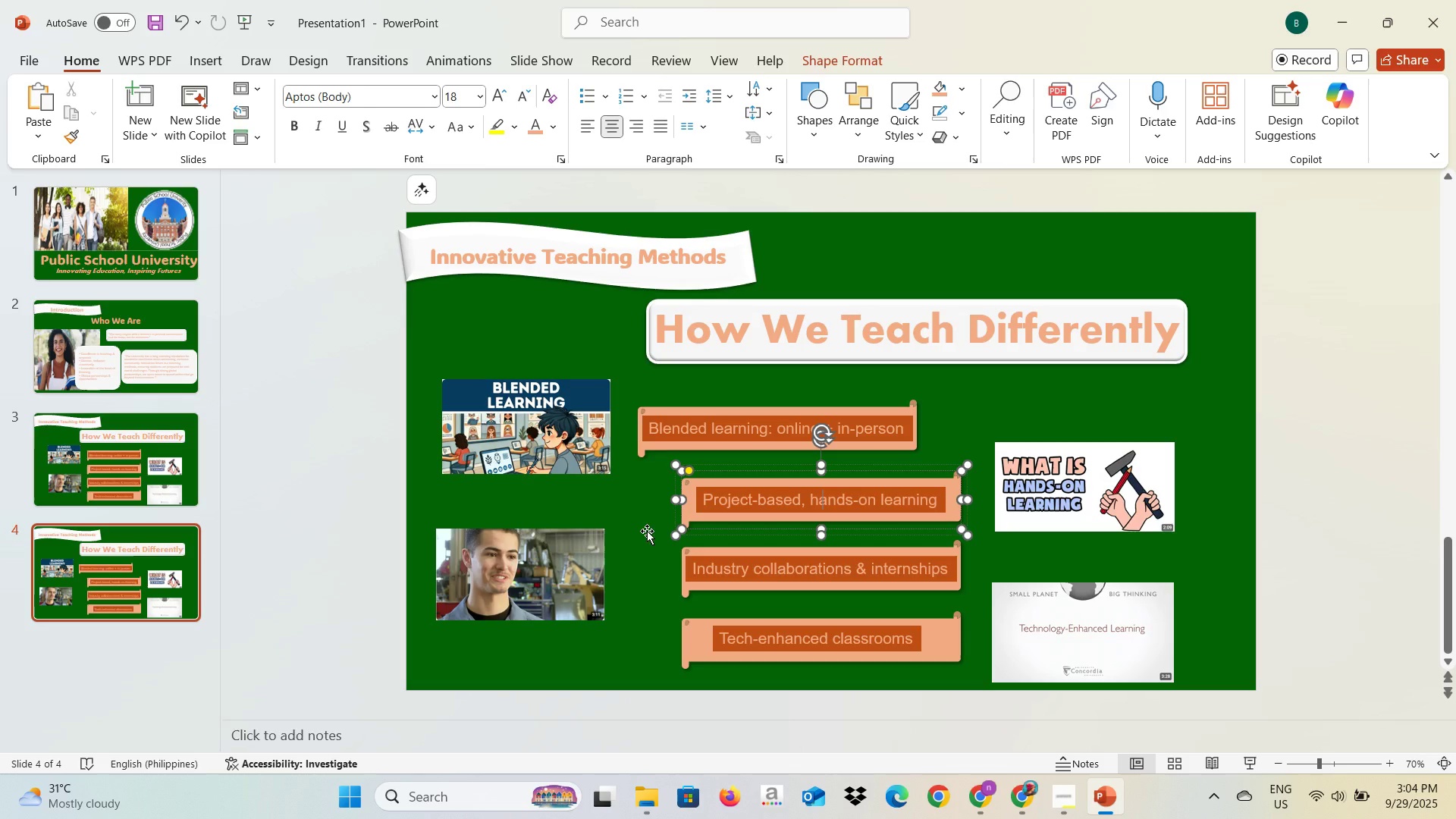 
left_click([640, 532])
 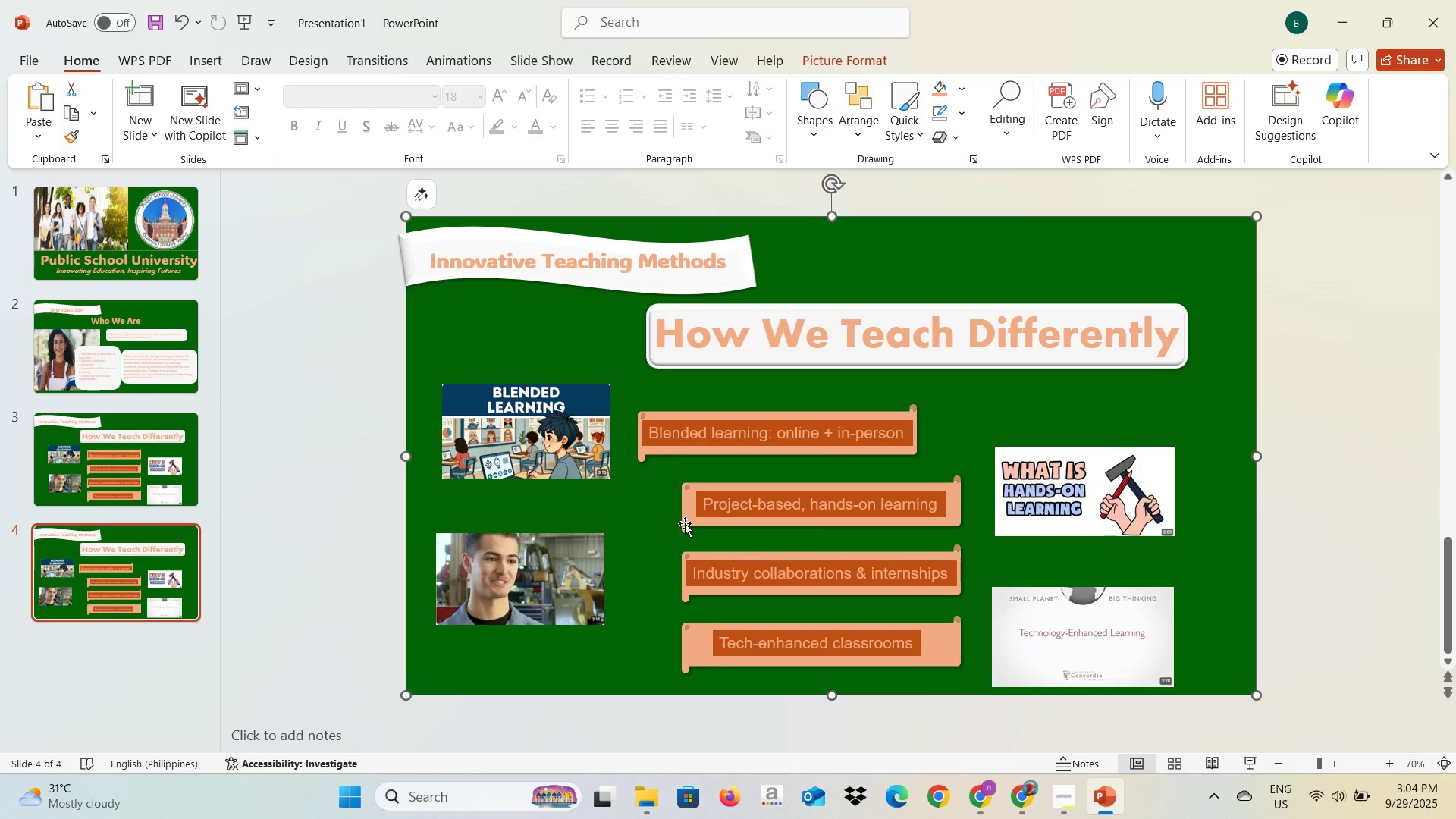 
left_click([686, 523])
 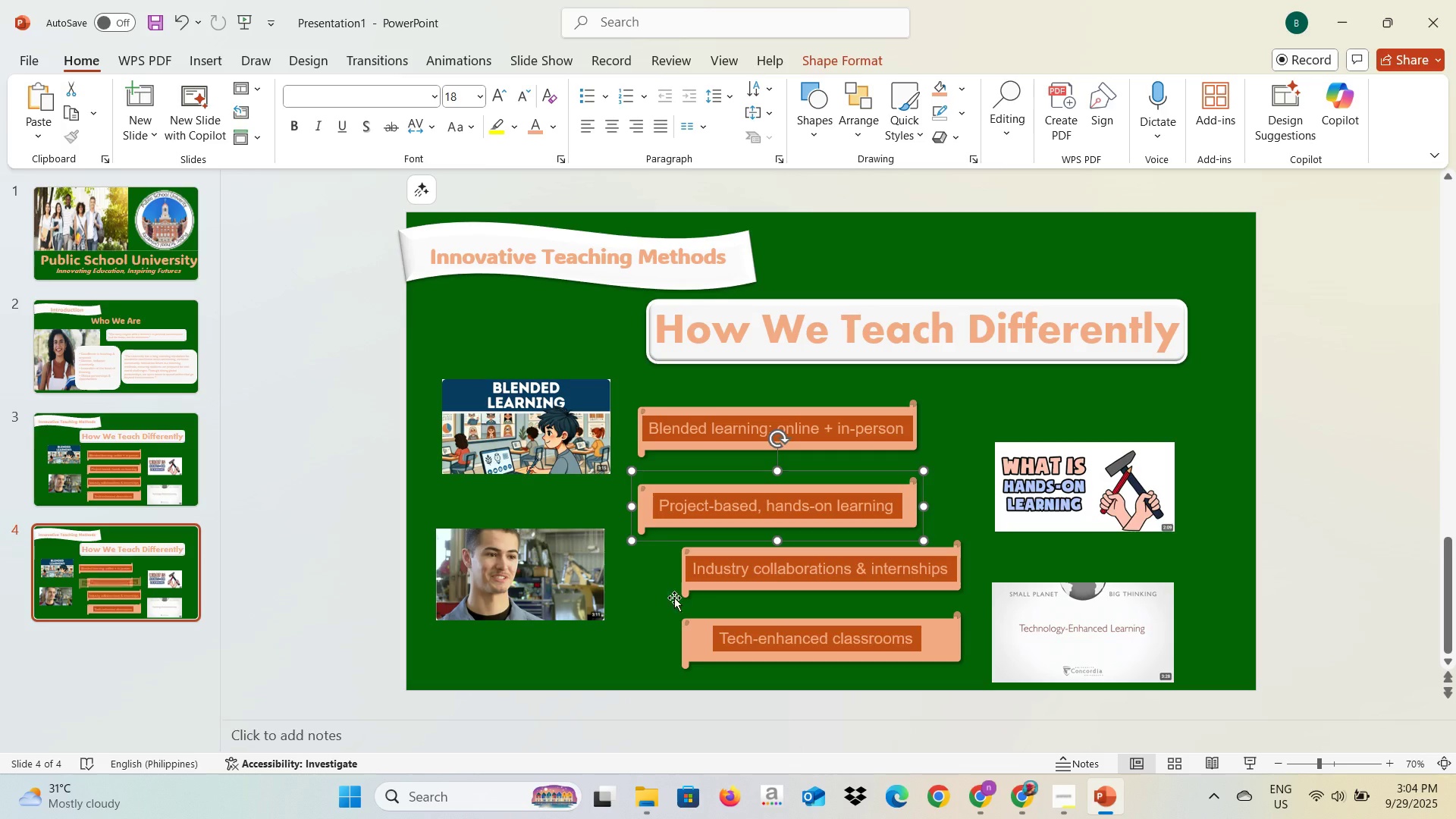 
left_click([696, 592])
 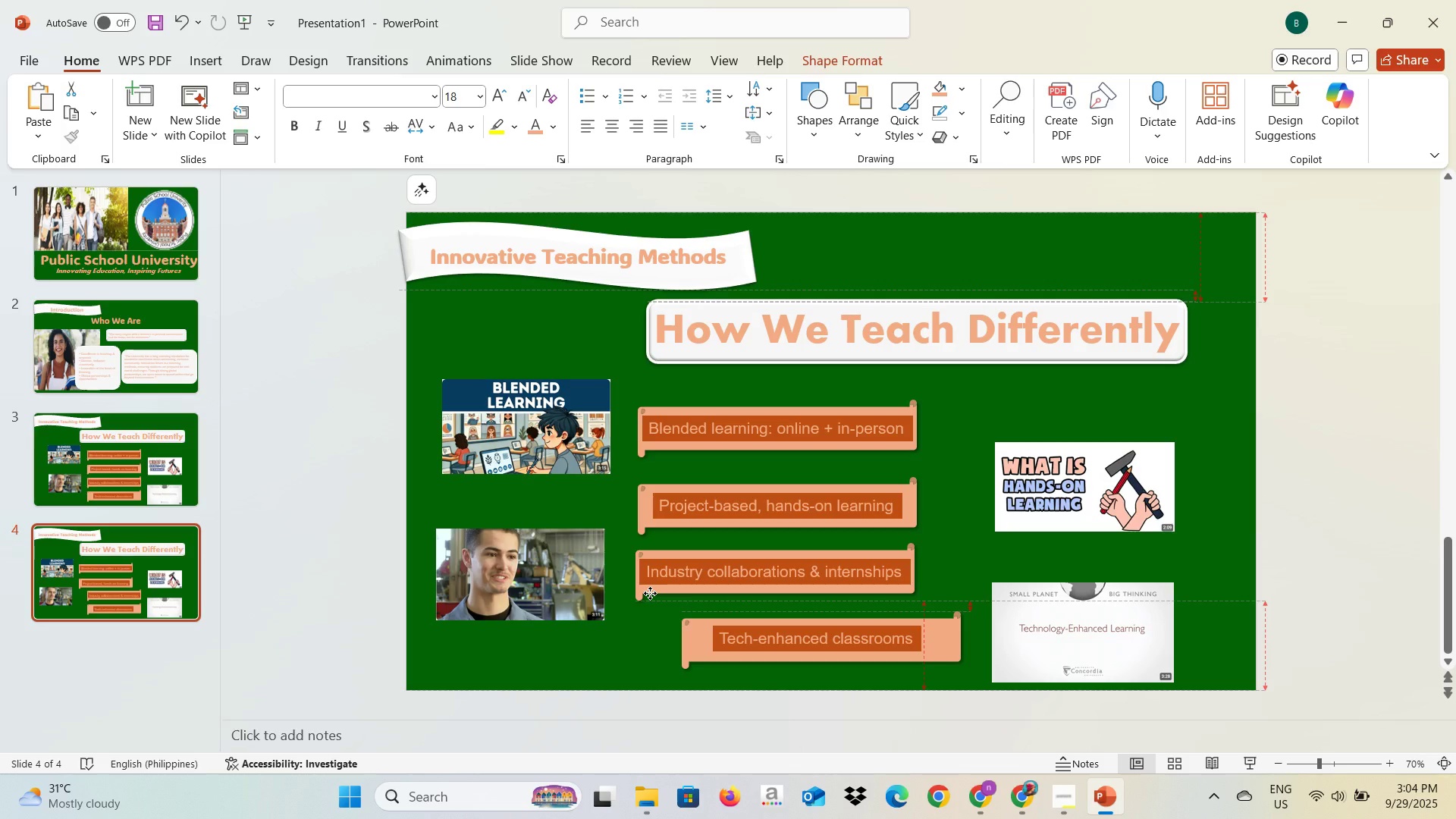 
left_click([686, 651])
 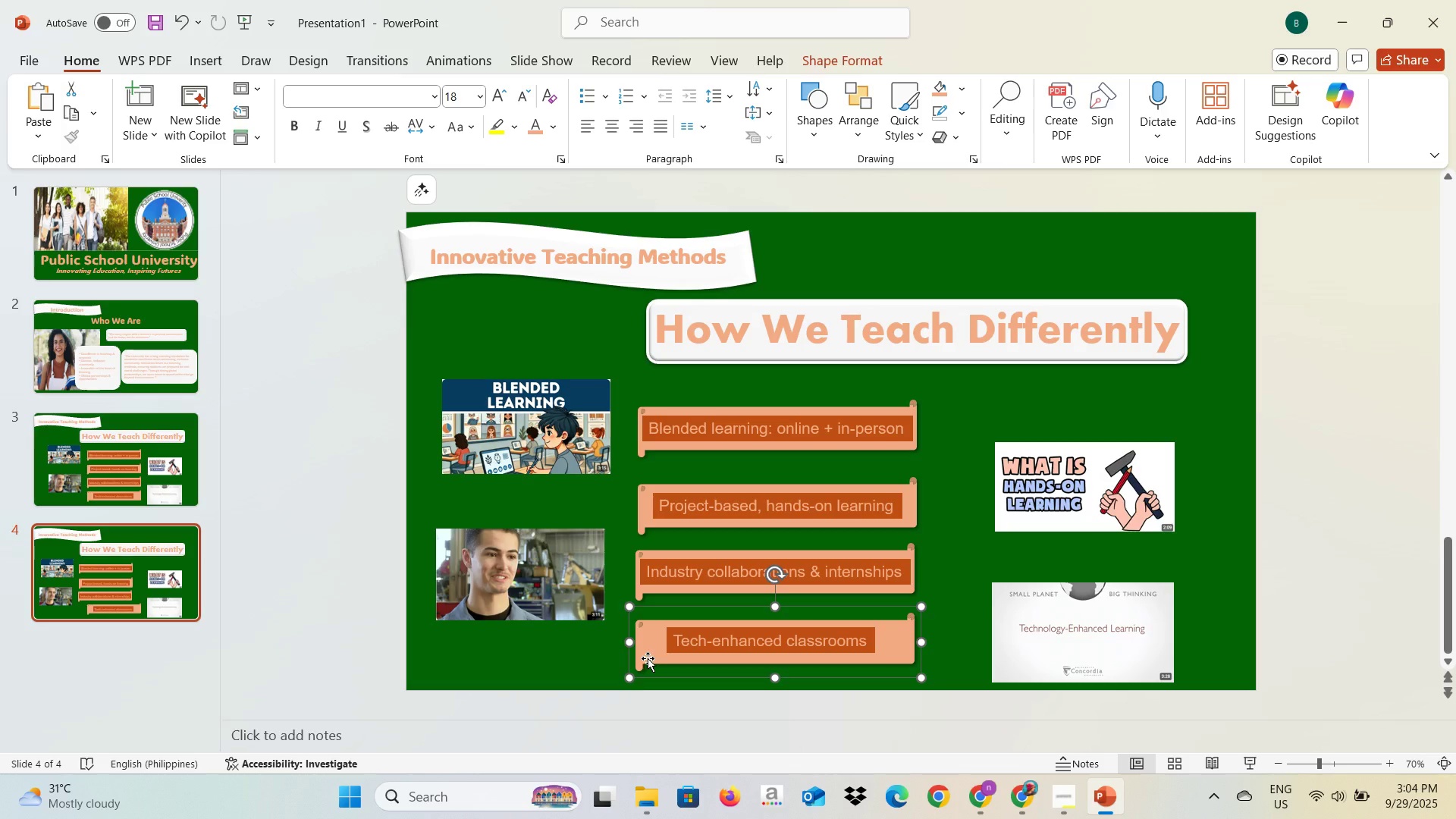 
left_click([1029, 525])
 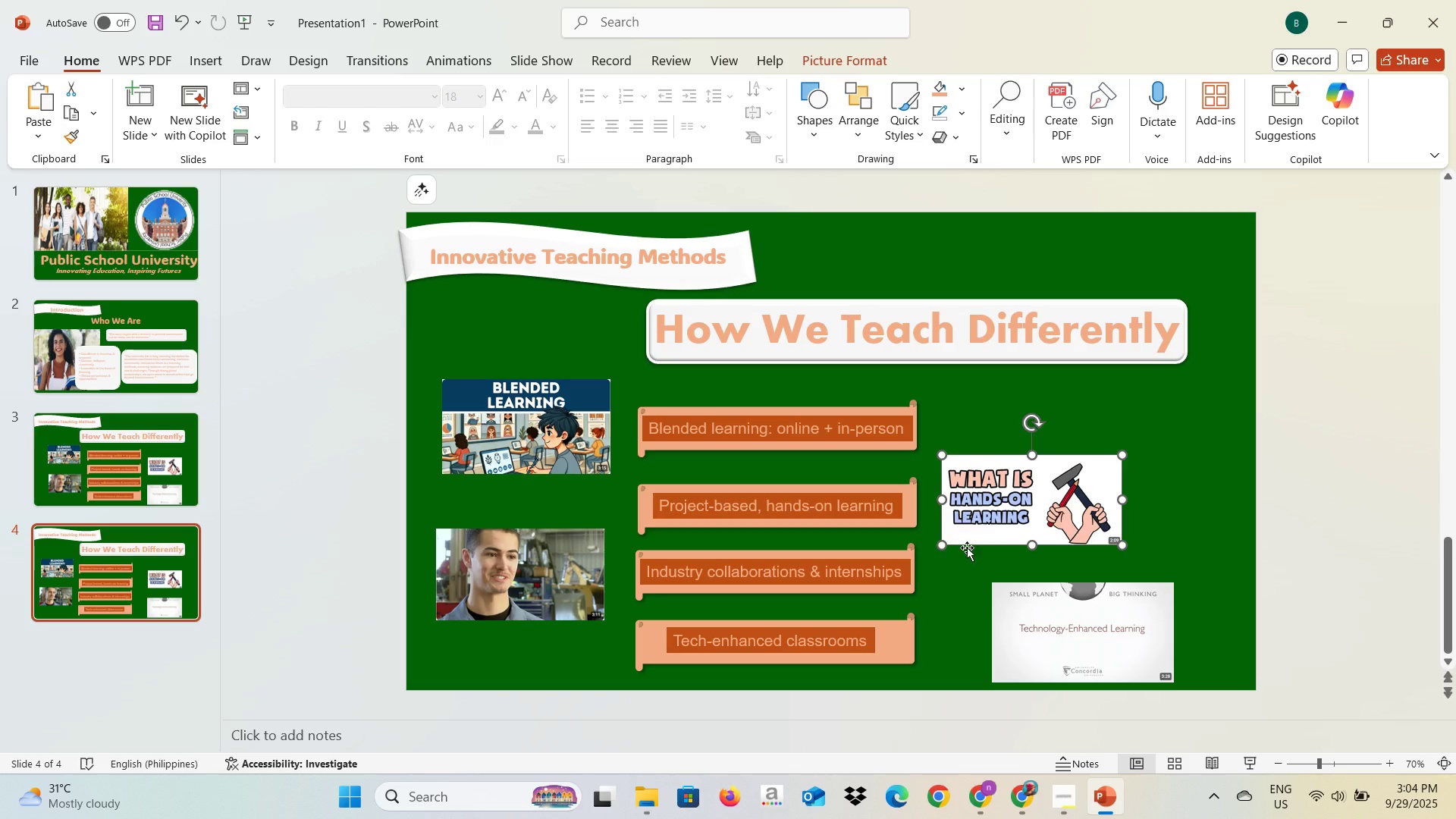 
left_click([1017, 615])
 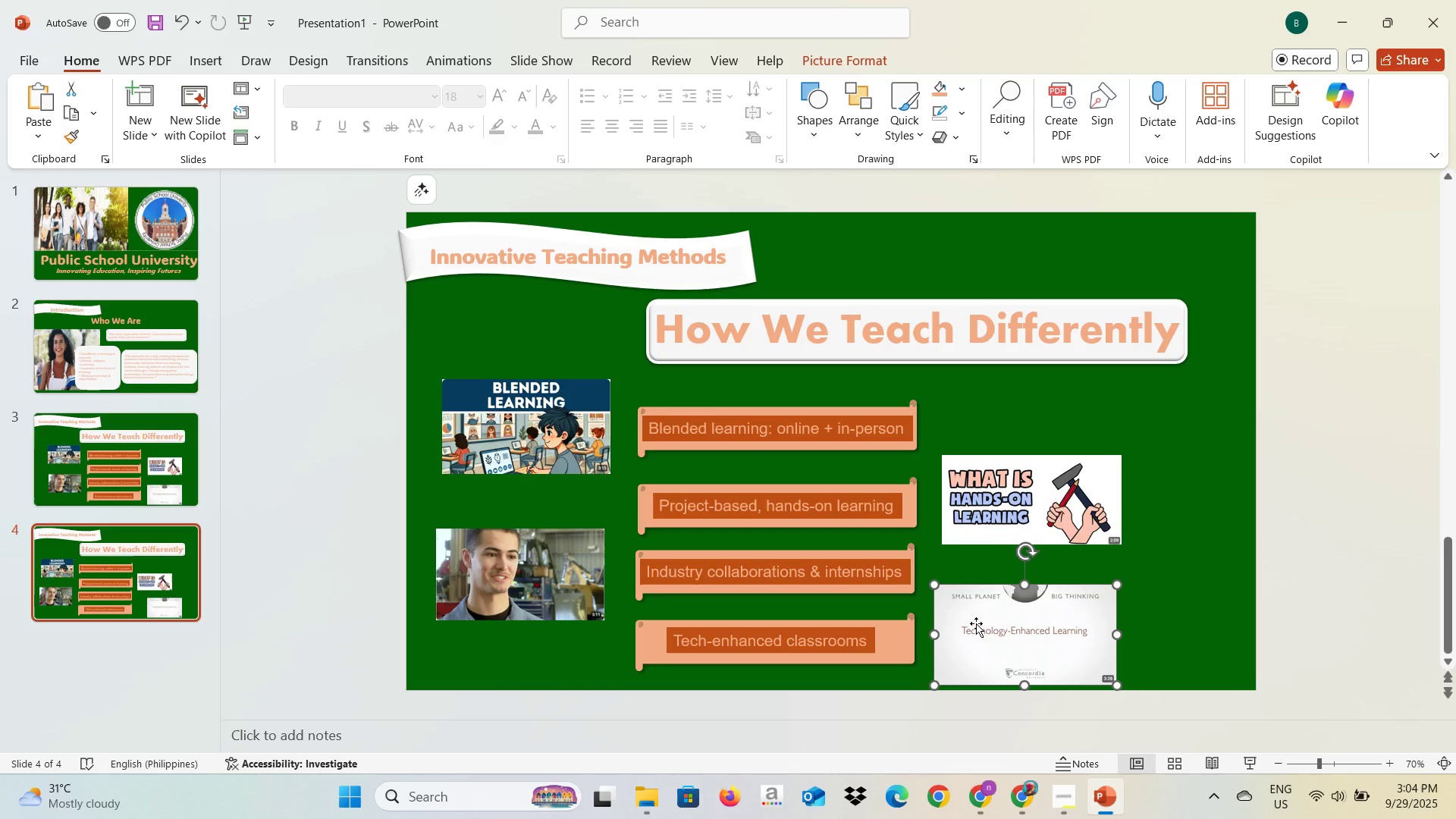 
left_click([972, 509])
 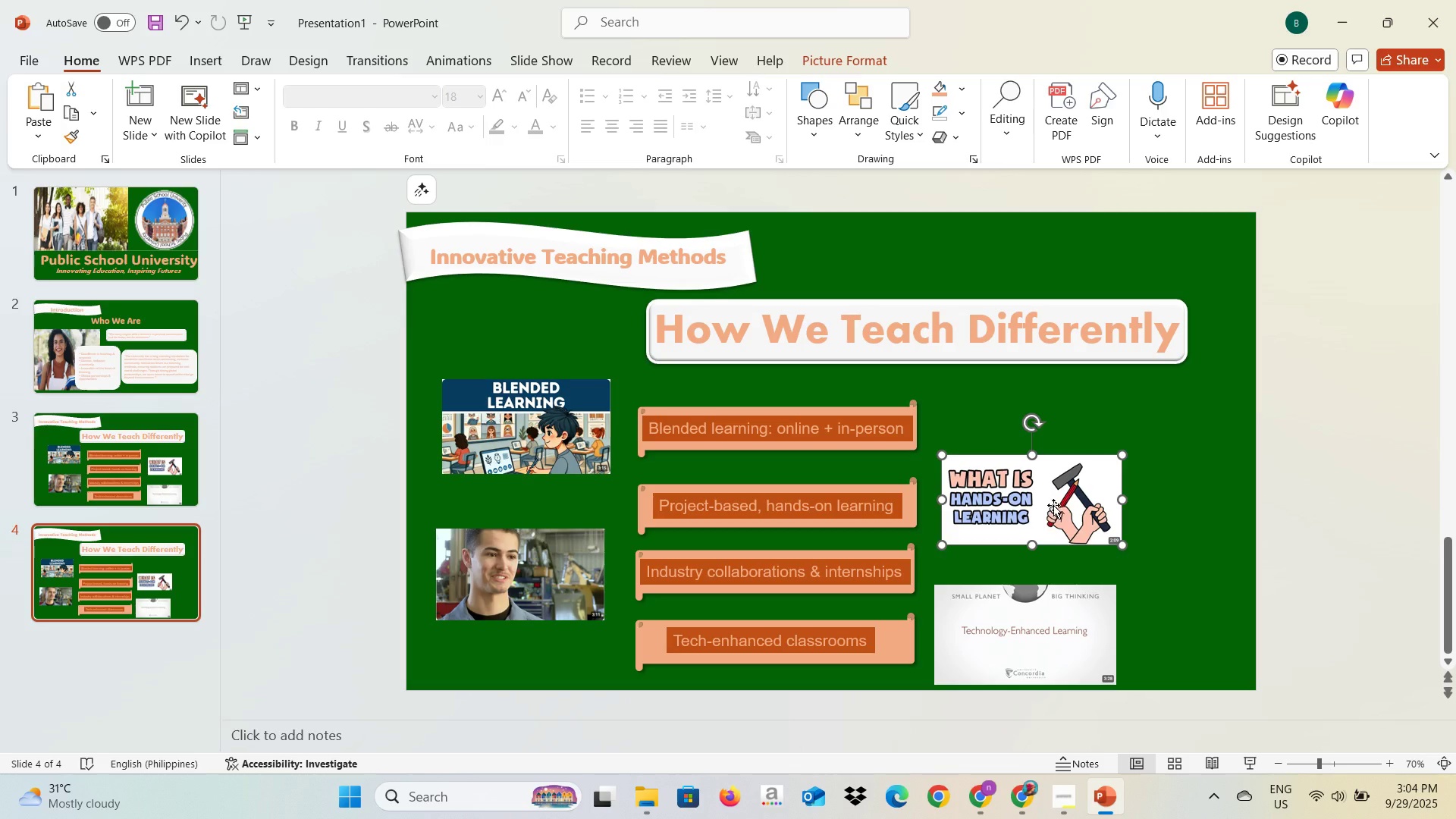 
double_click([1053, 501])
 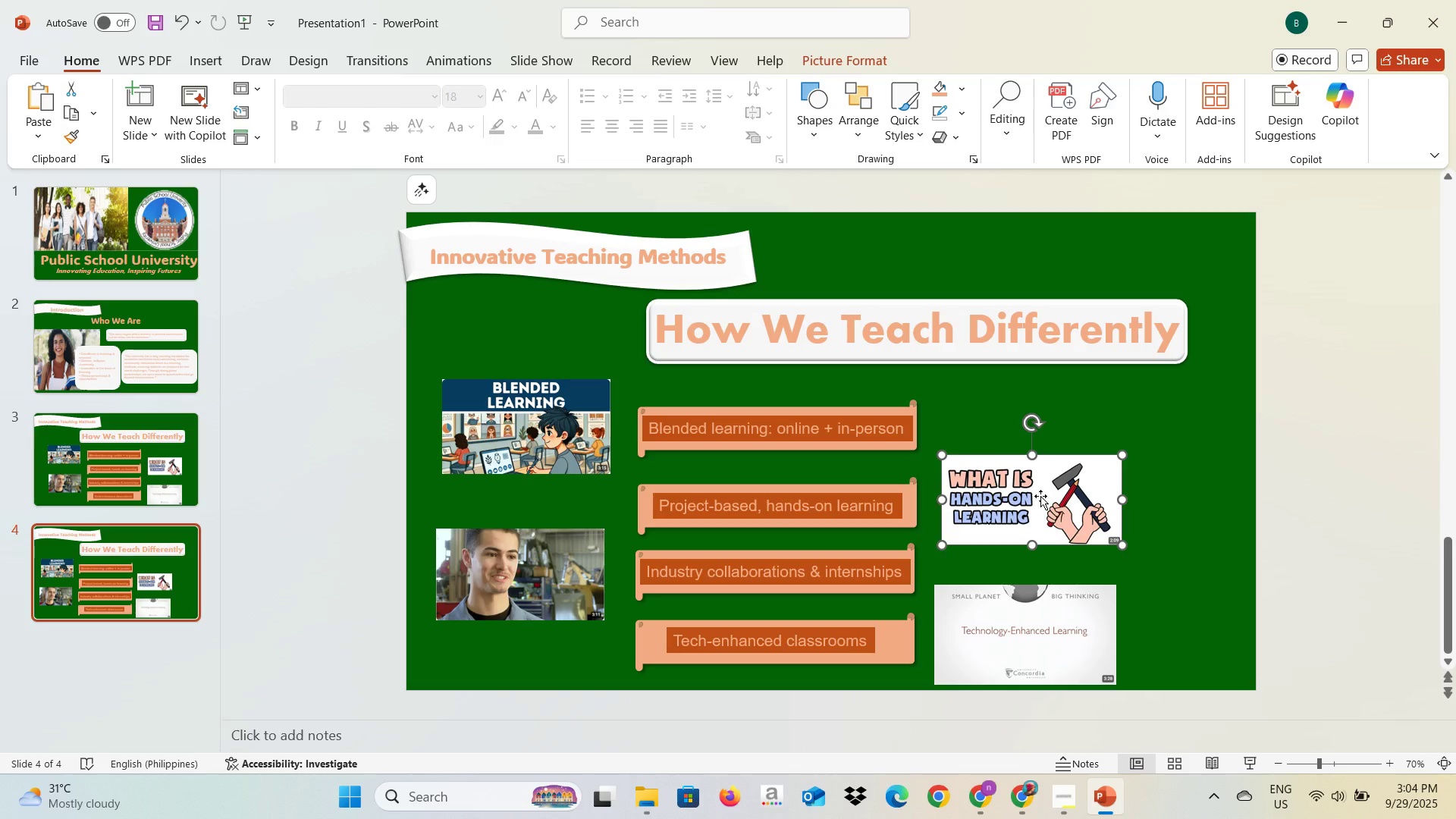 
double_click([1040, 496])
 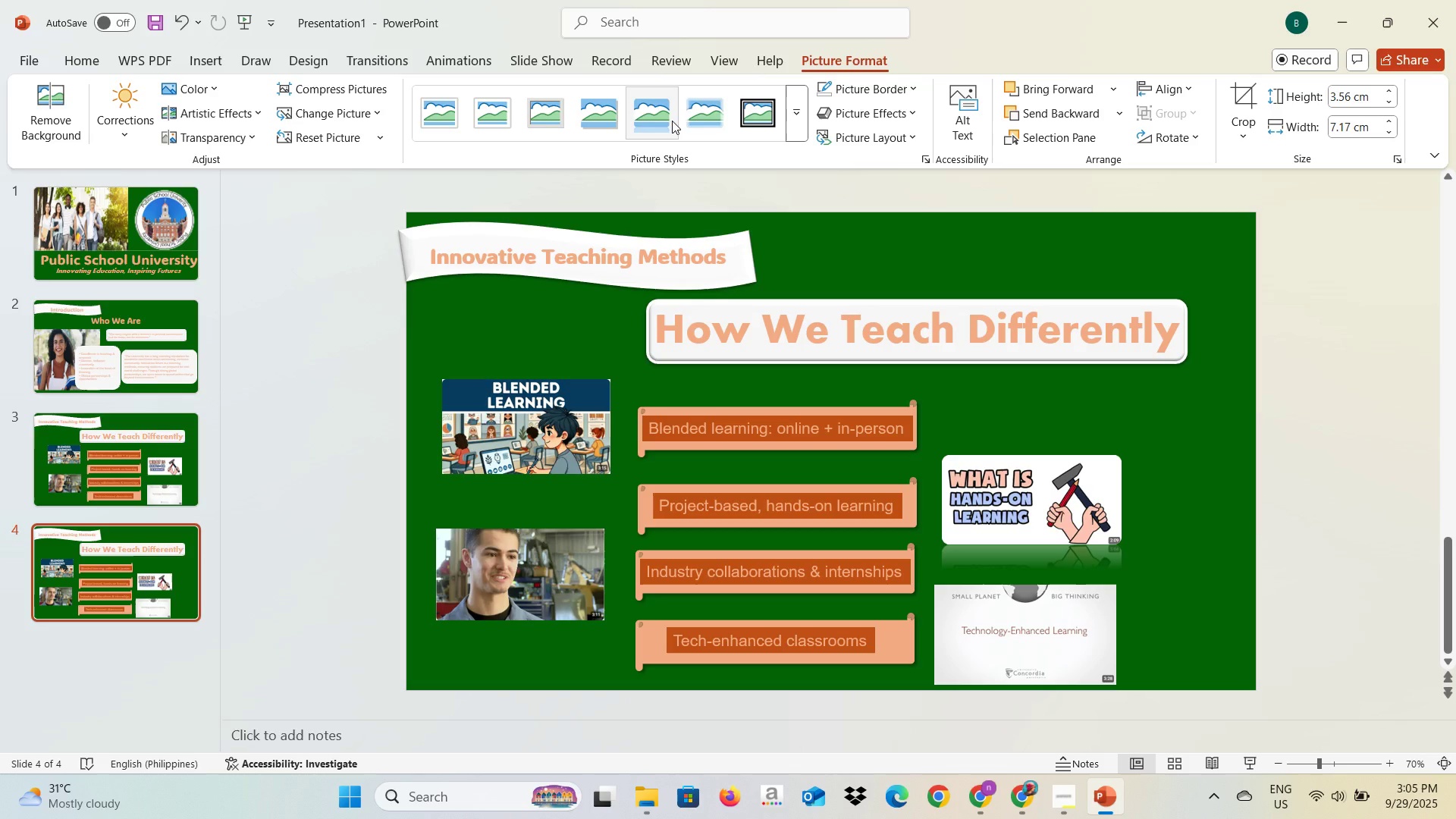 
left_click([669, 121])
 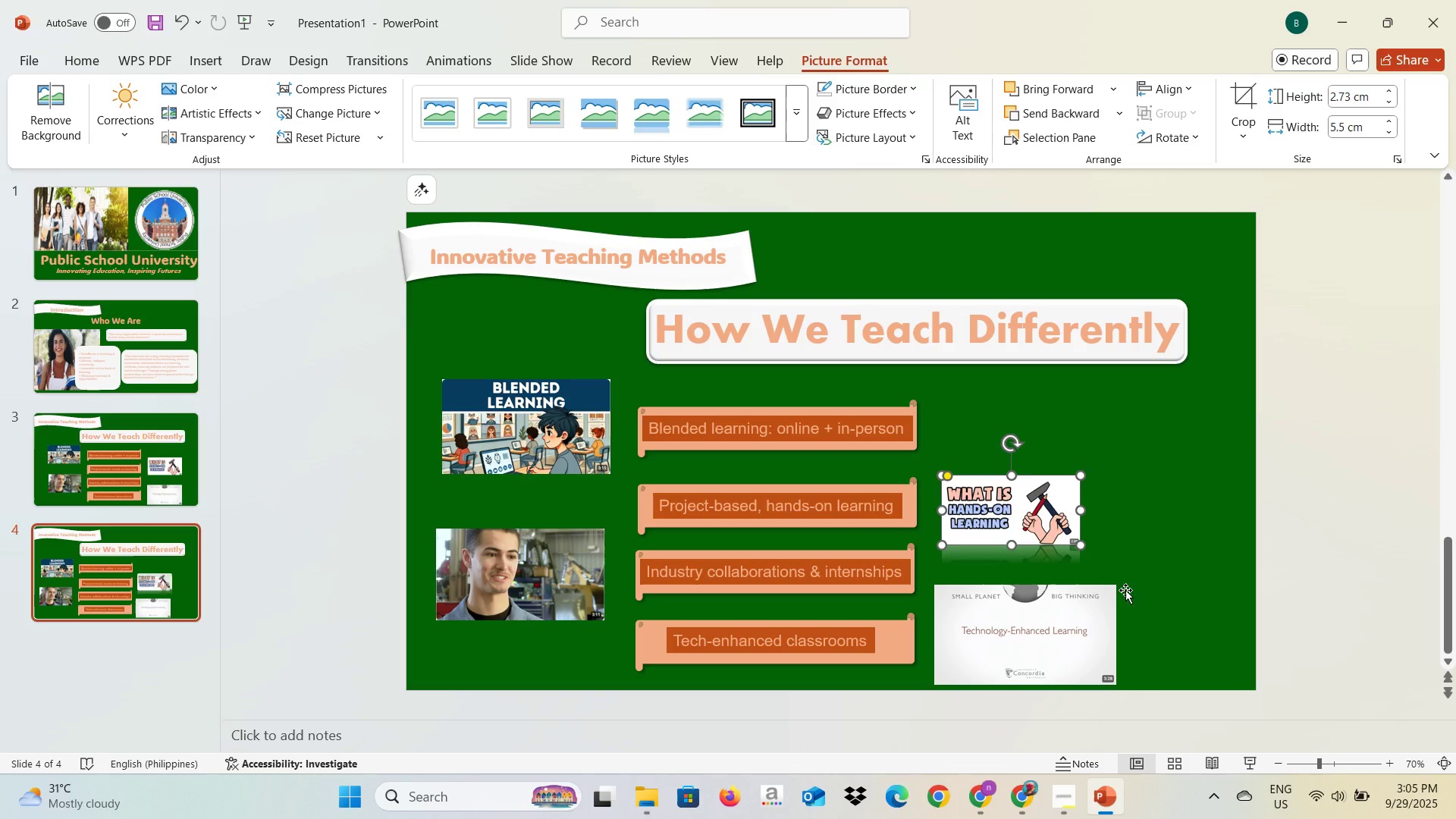 
wait(5.38)
 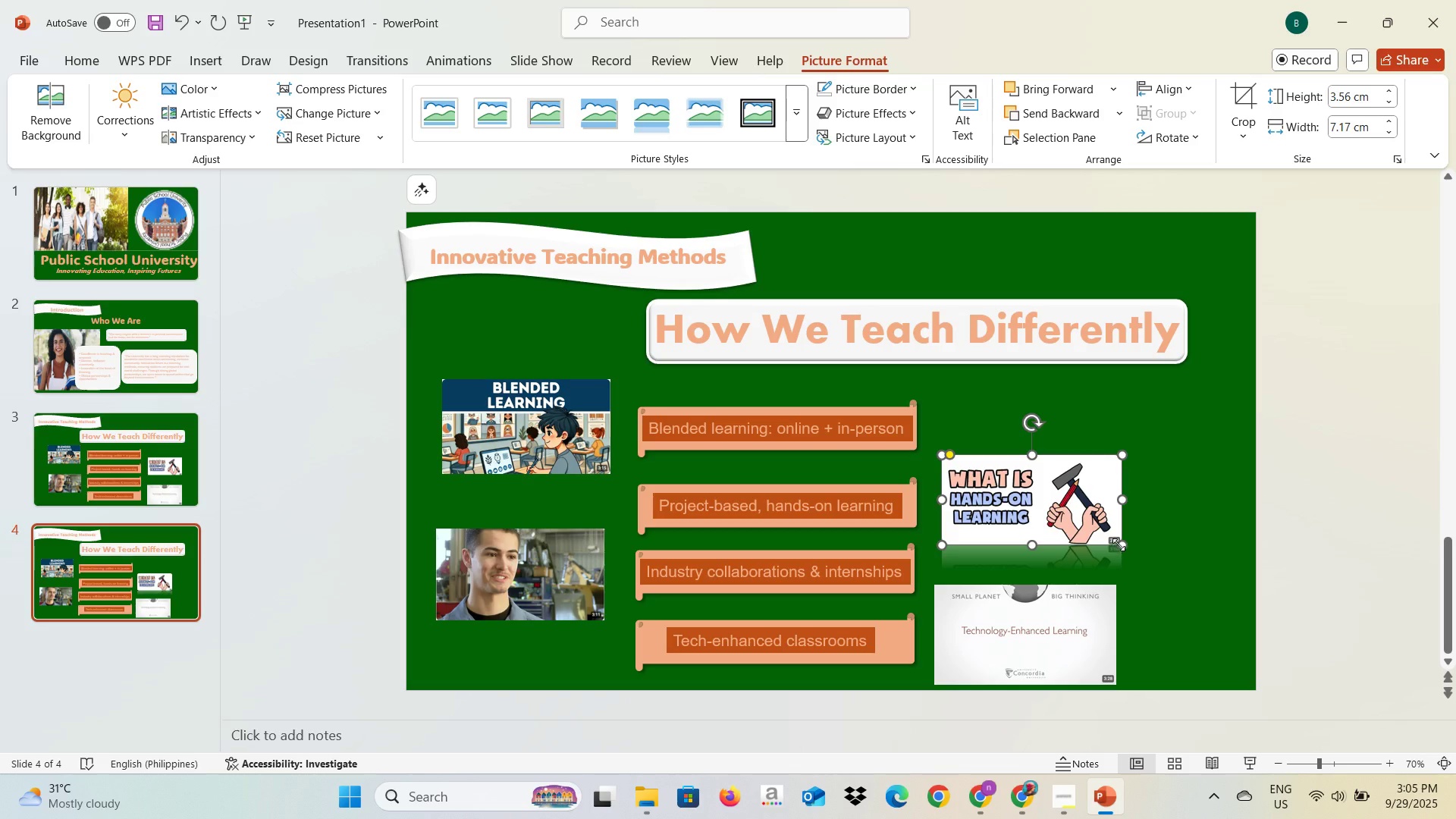 
left_click([541, 463])
 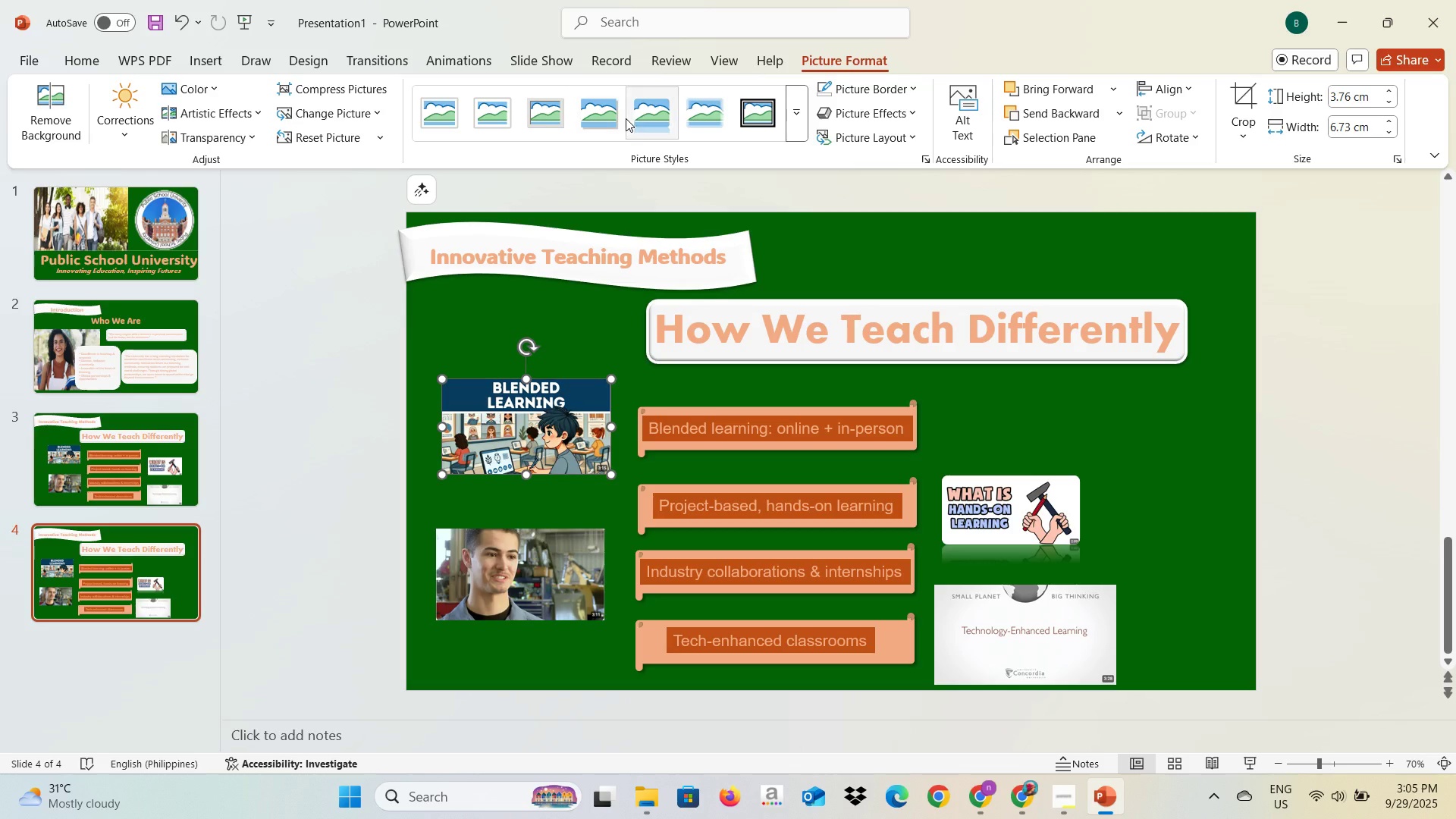 
left_click([634, 121])
 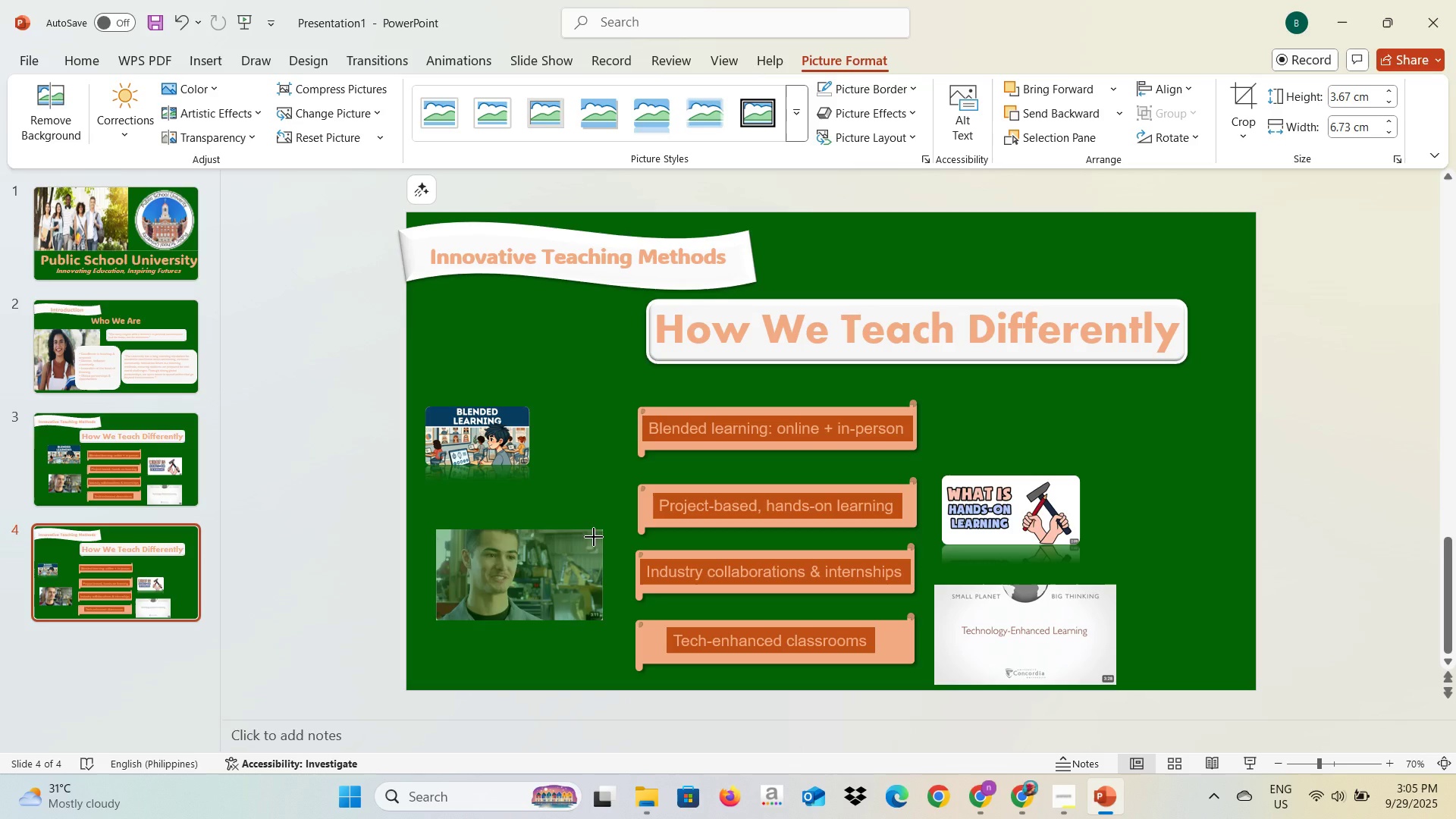 
wait(6.87)
 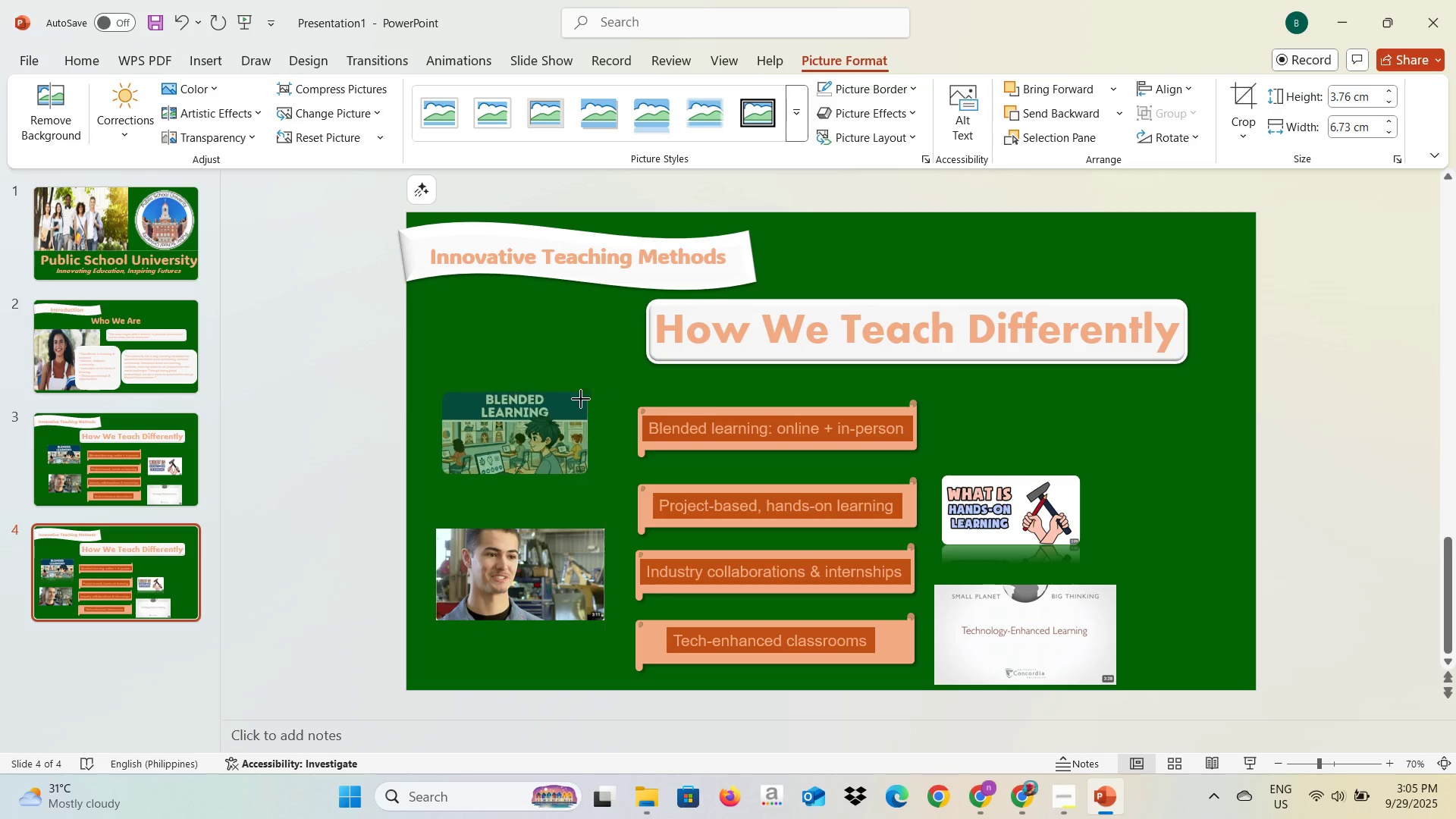 
left_click([658, 115])
 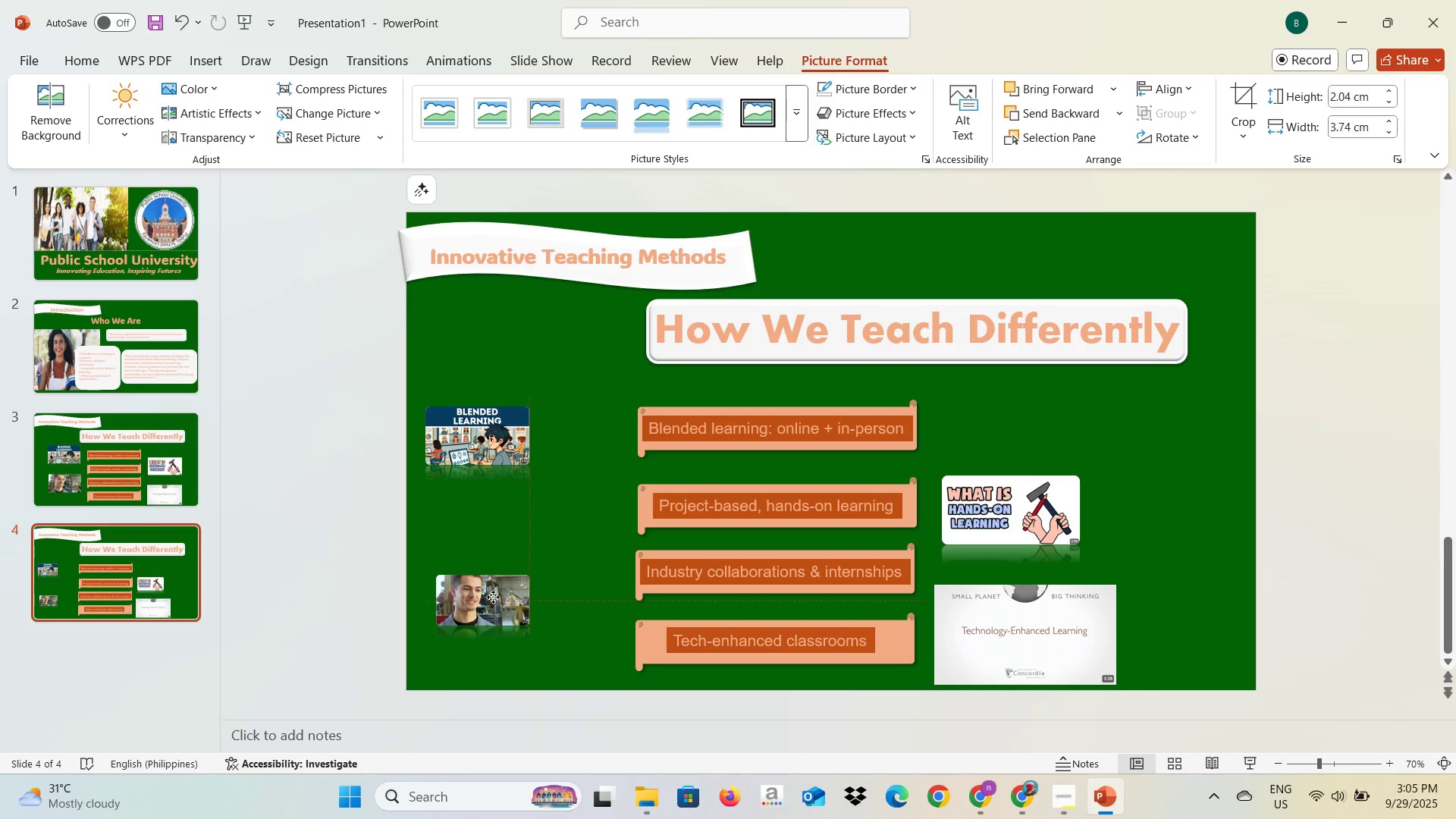 
wait(5.12)
 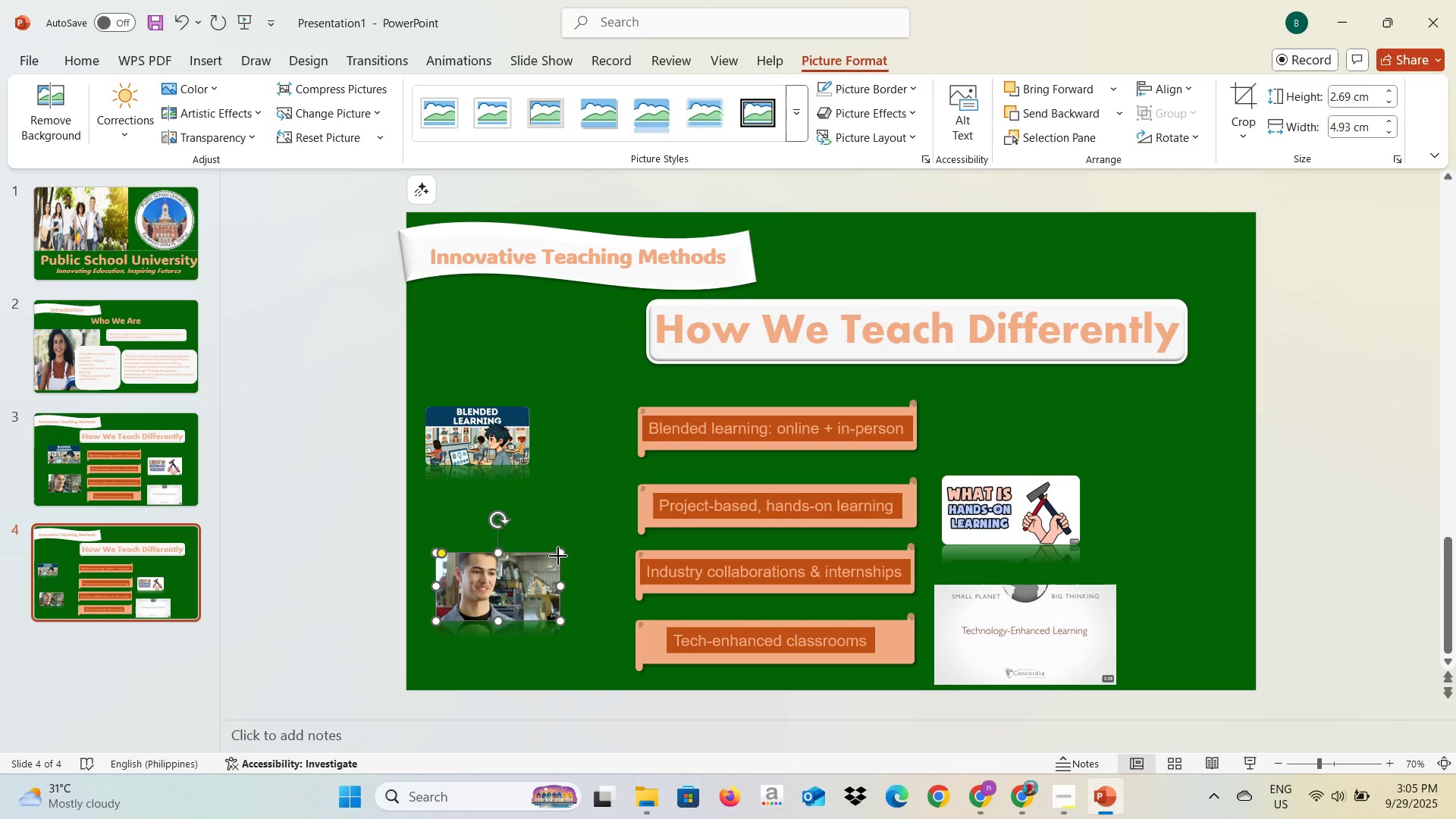 
left_click([661, 445])
 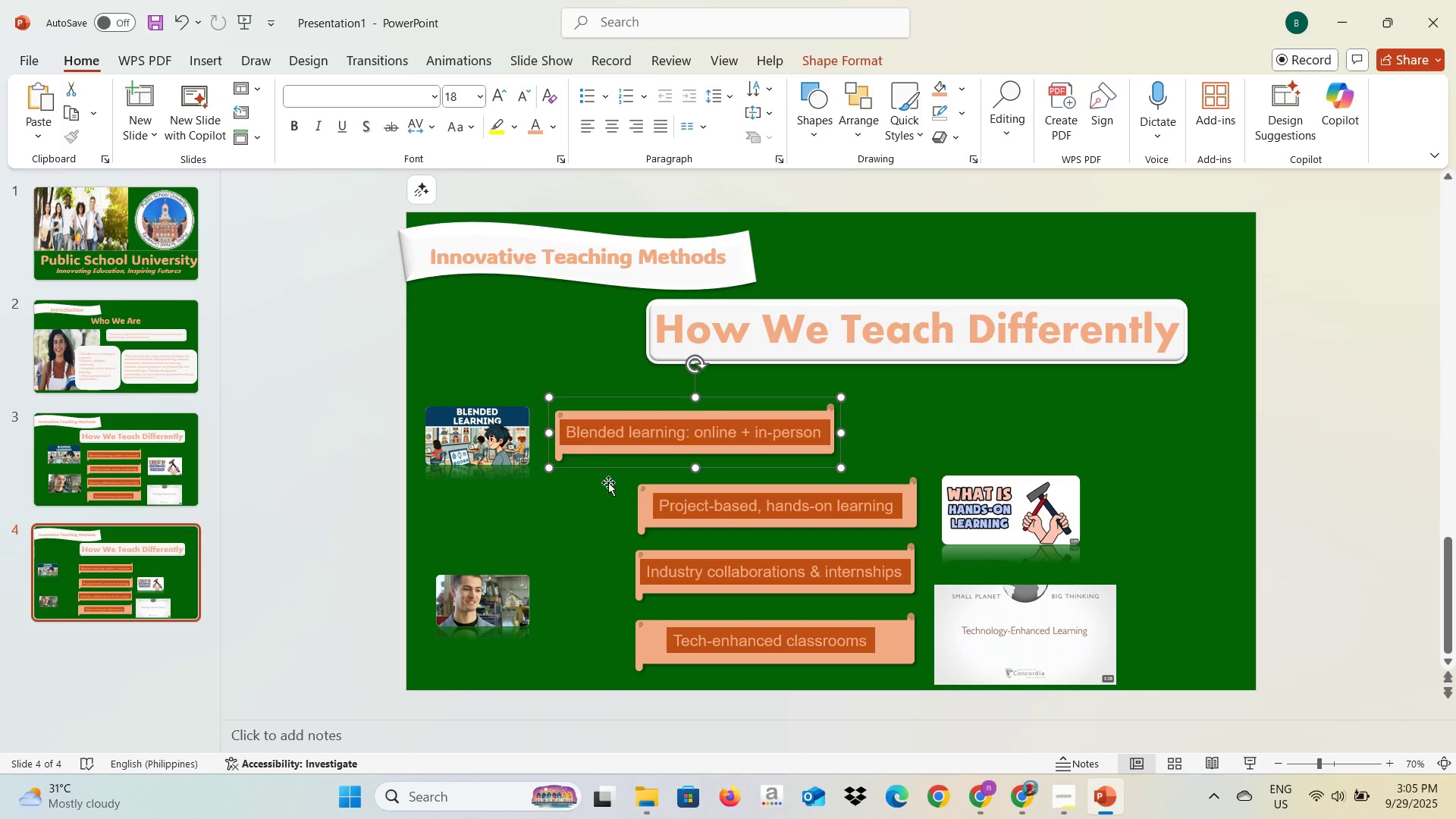 
left_click([652, 514])
 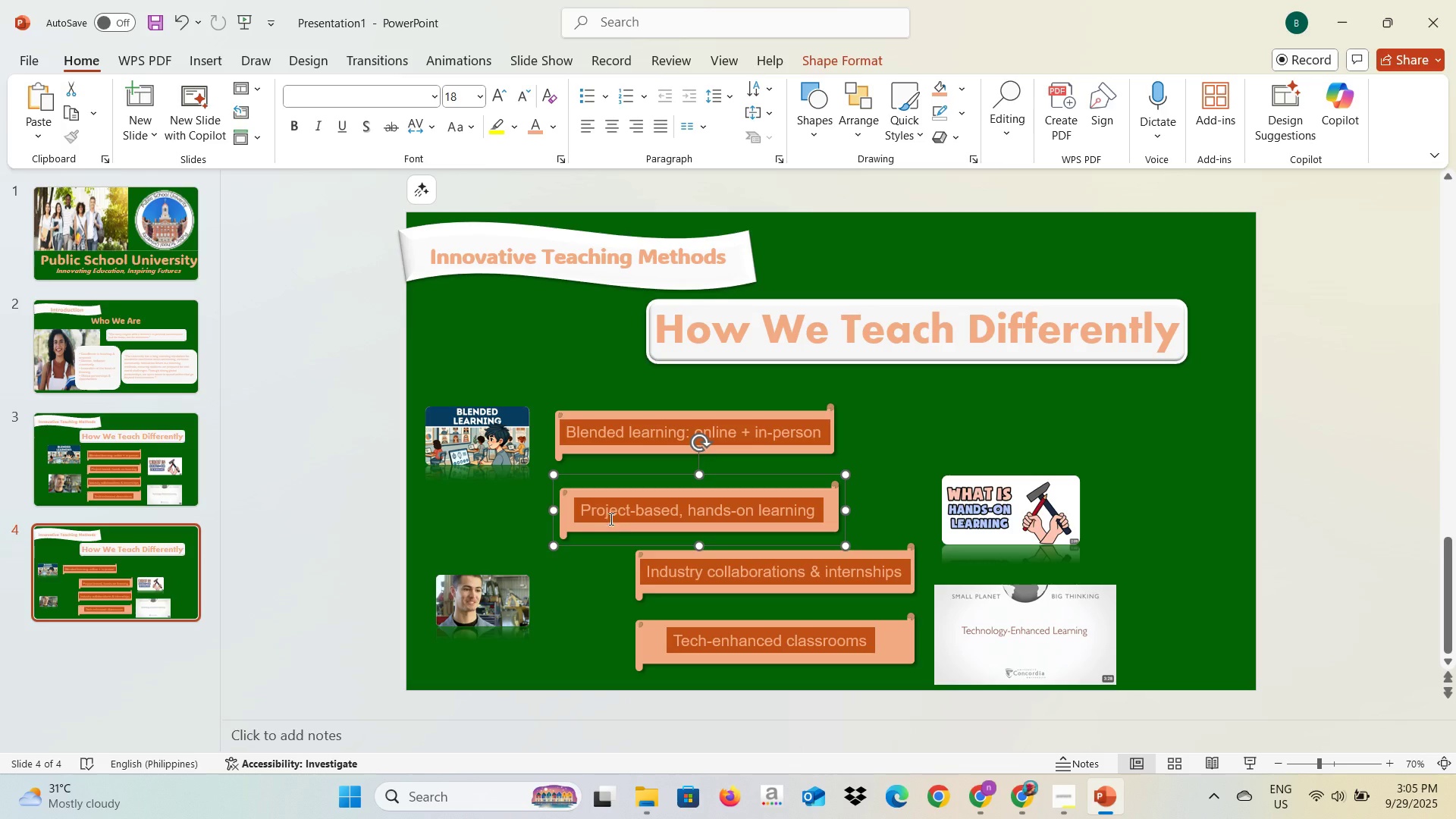 
left_click([1044, 519])
 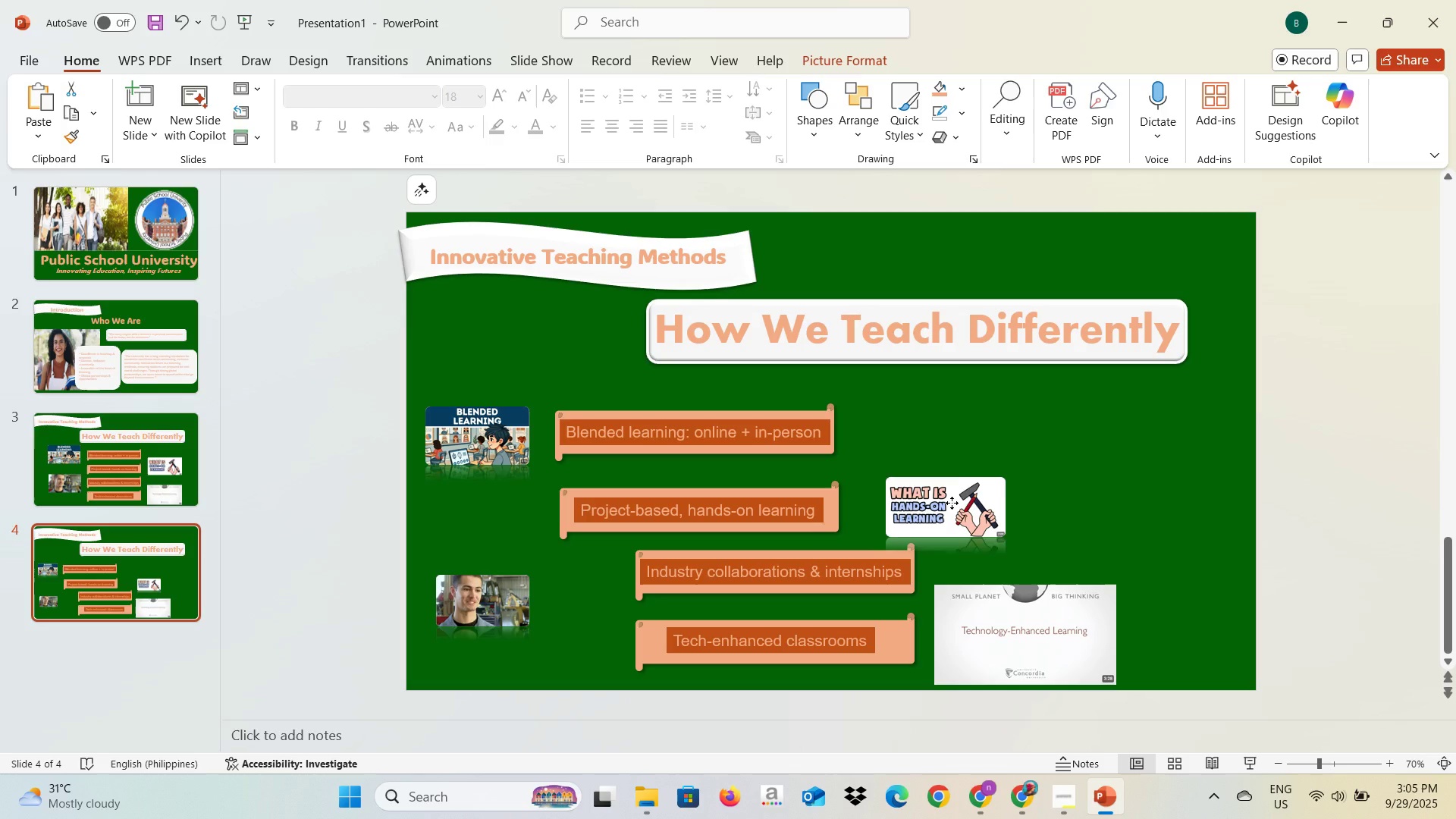 
wait(6.07)
 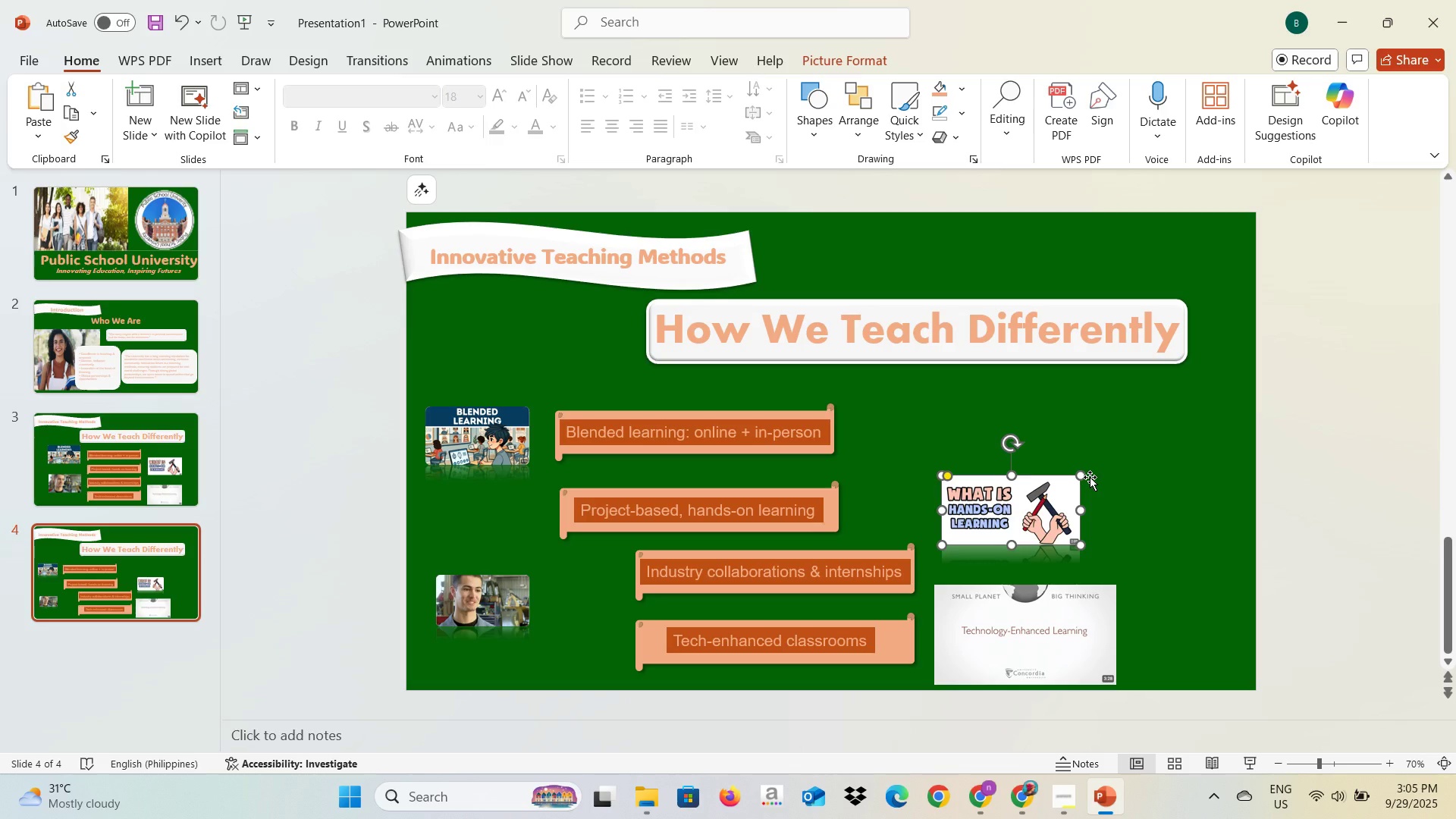 
left_click([894, 557])
 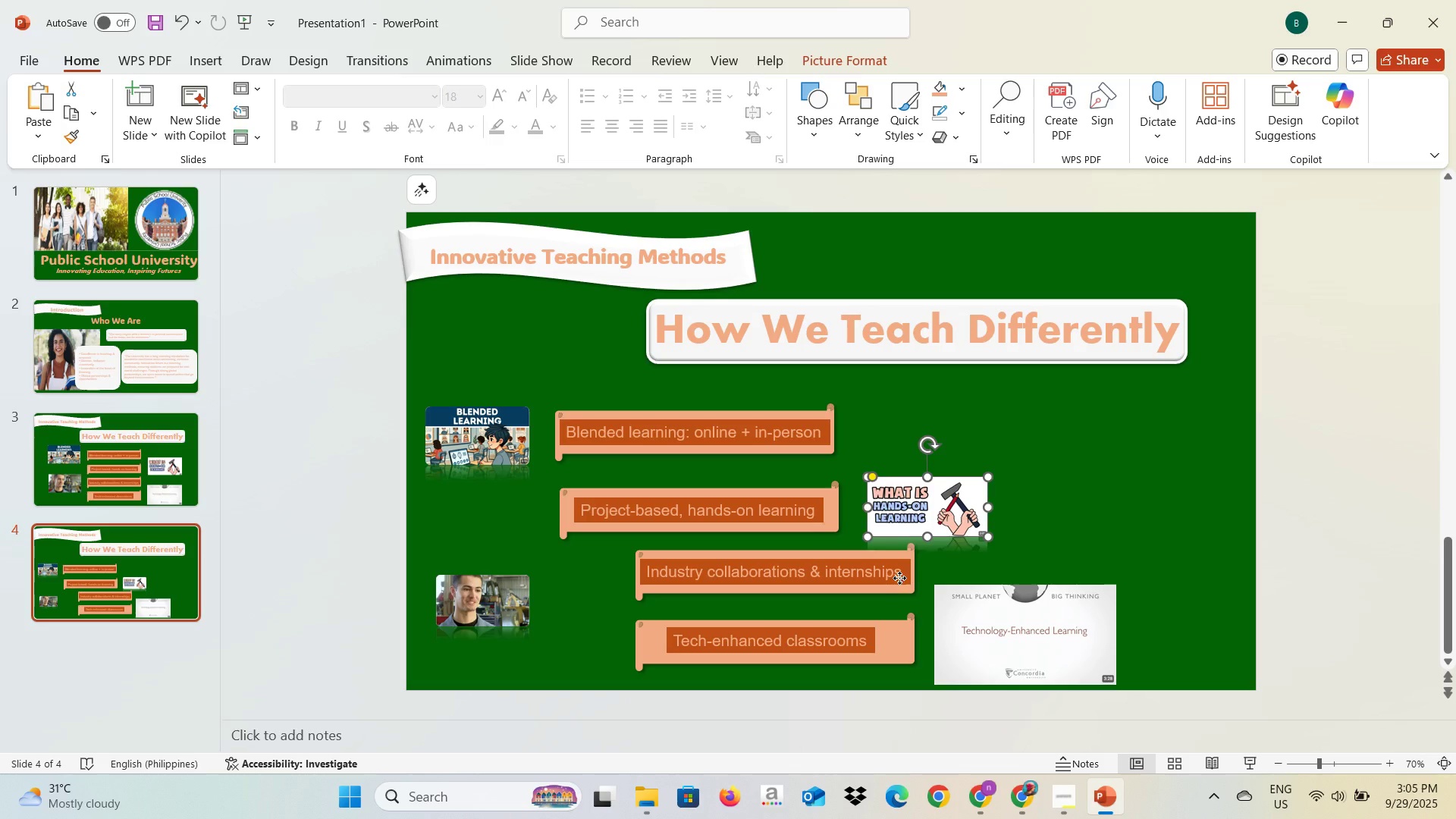 
left_click([899, 578])
 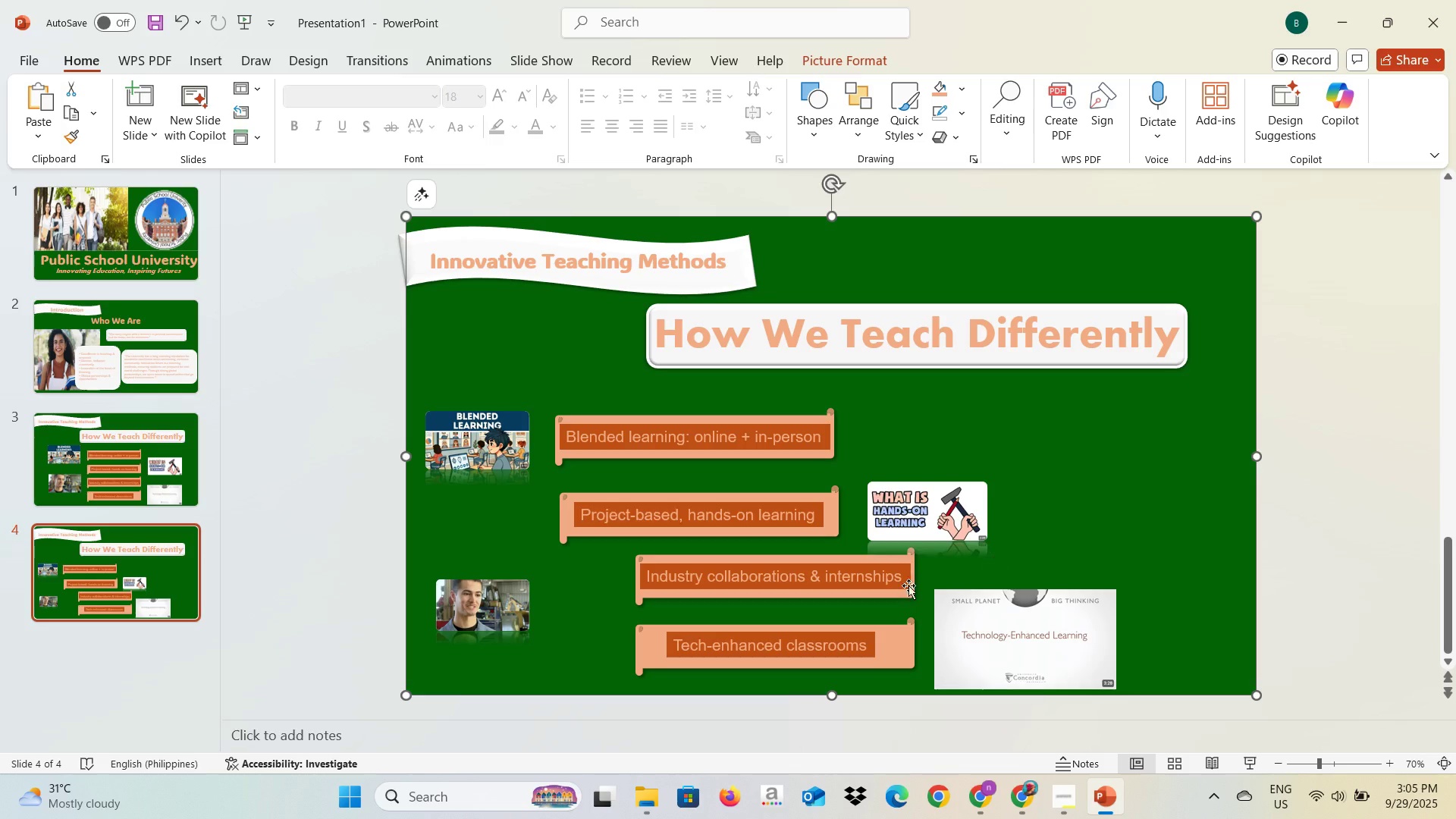 
left_click([896, 589])
 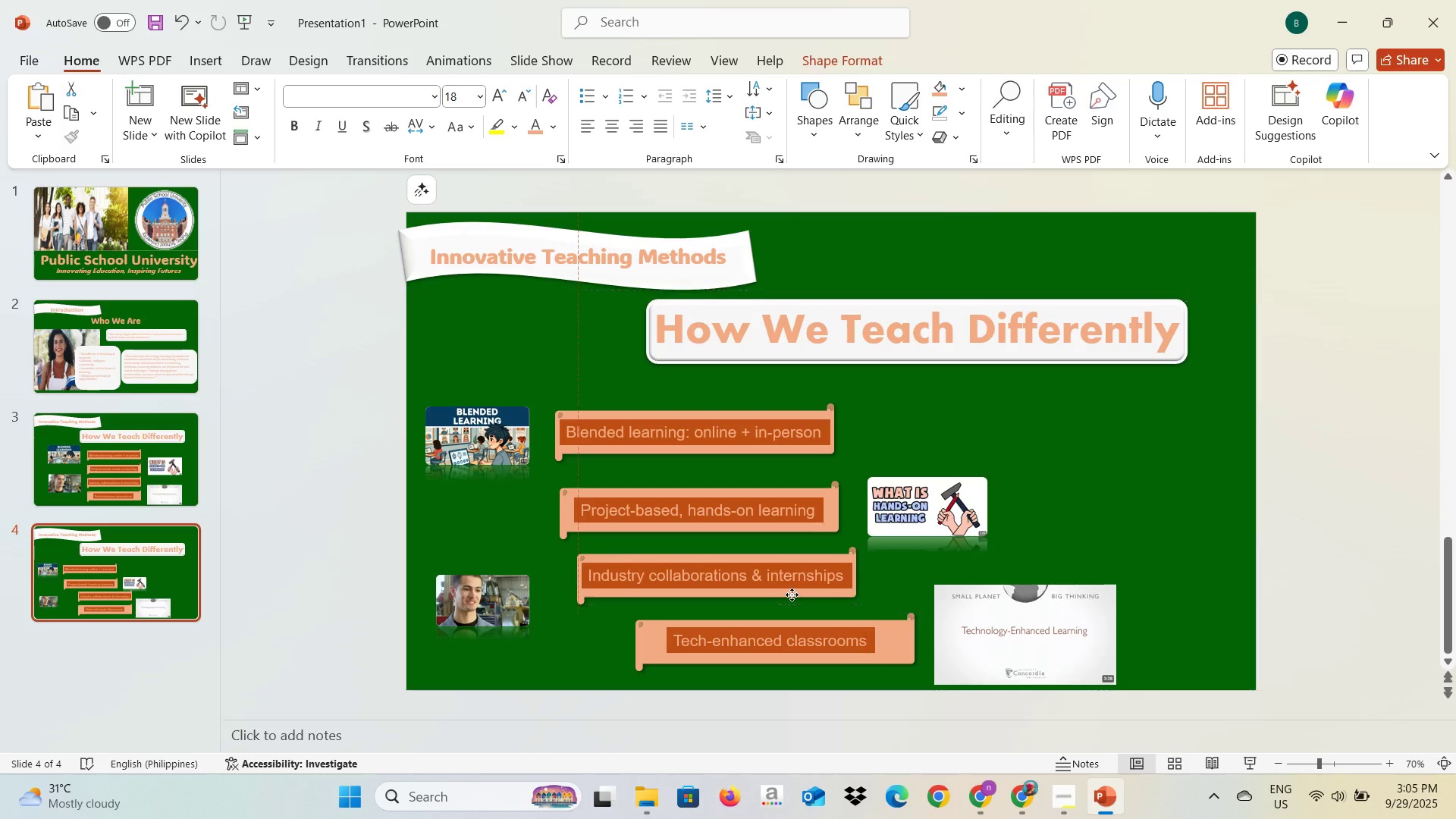 
wait(8.13)
 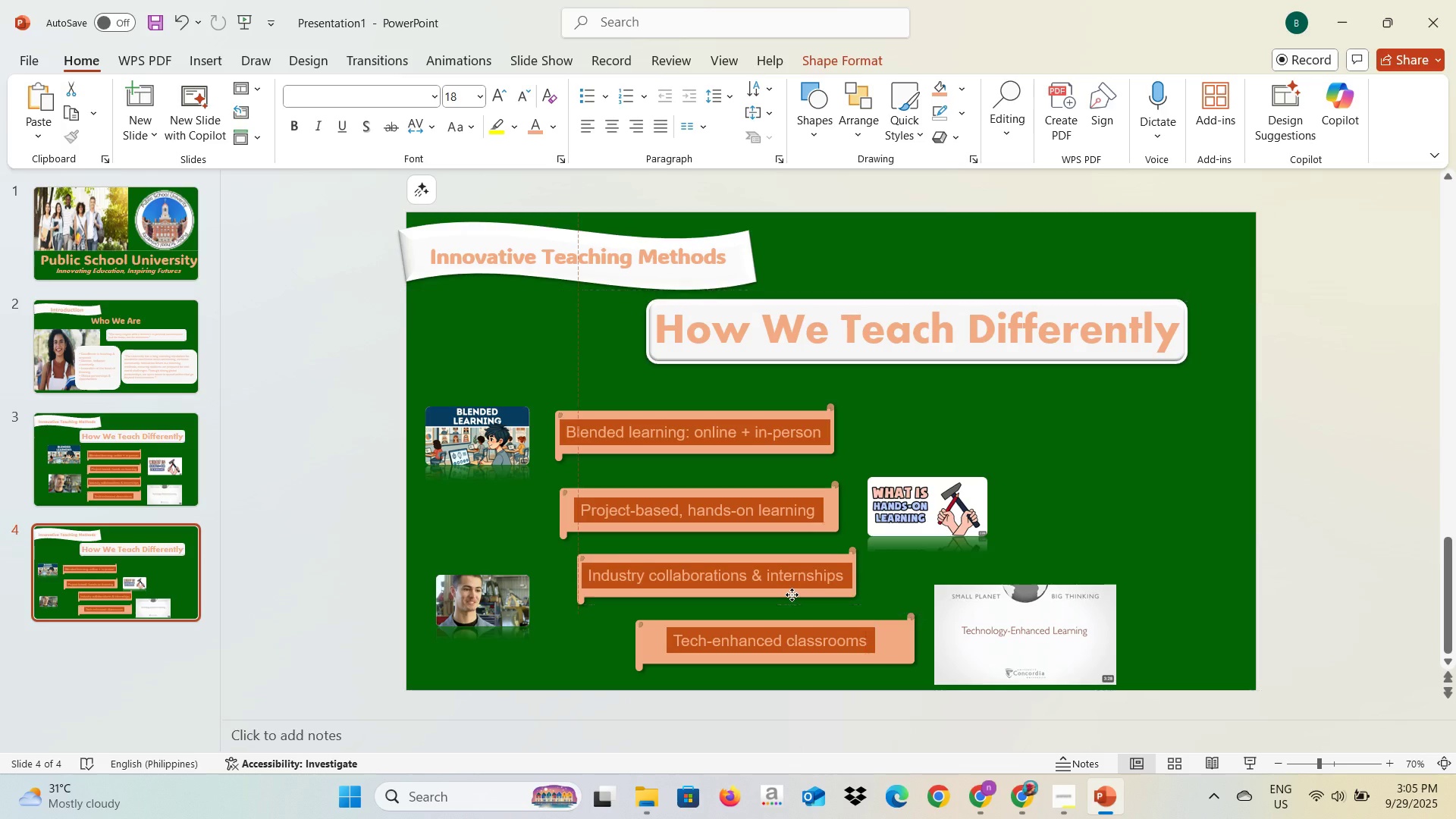 
left_click([899, 650])
 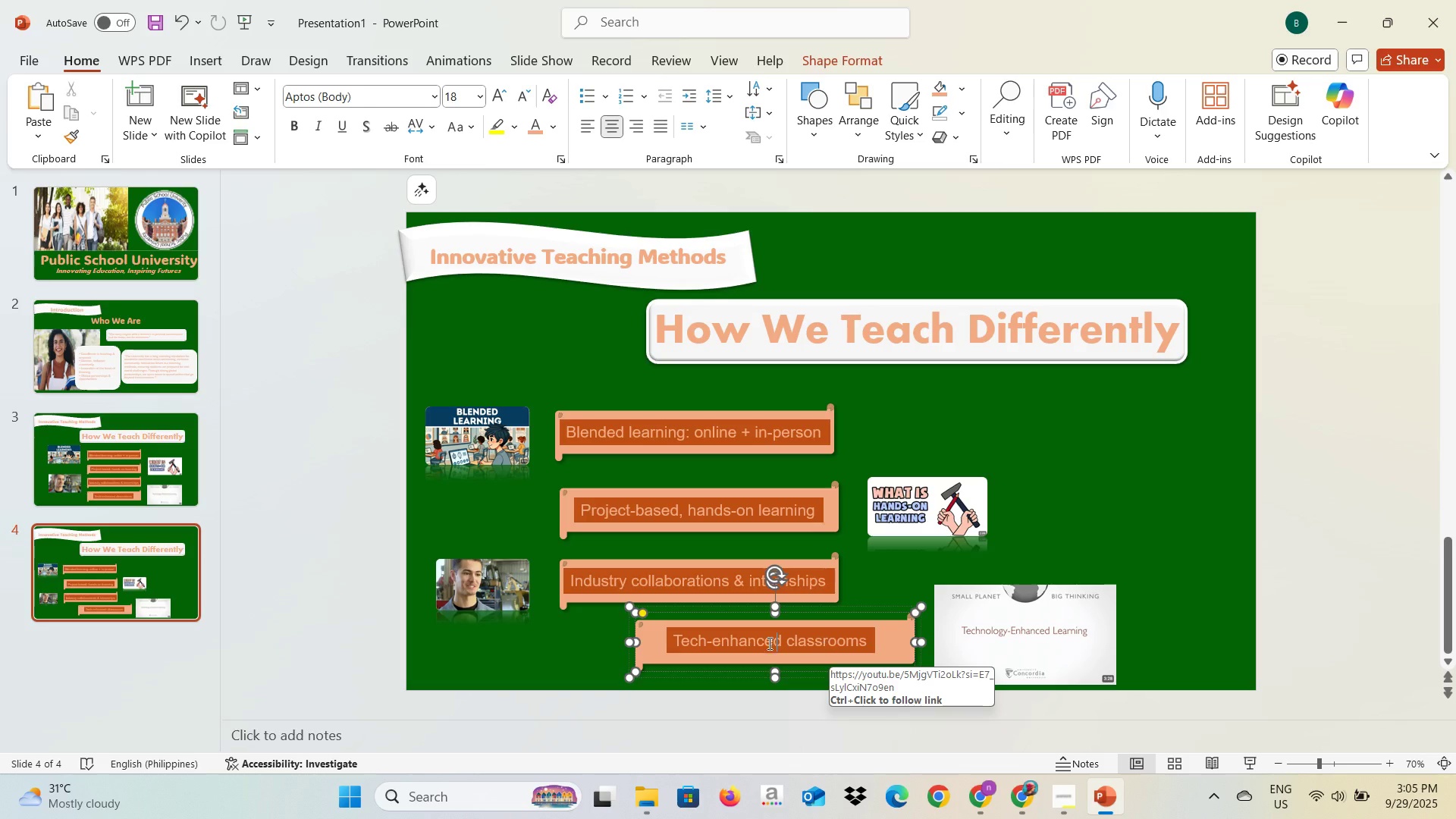 
left_click([597, 617])
 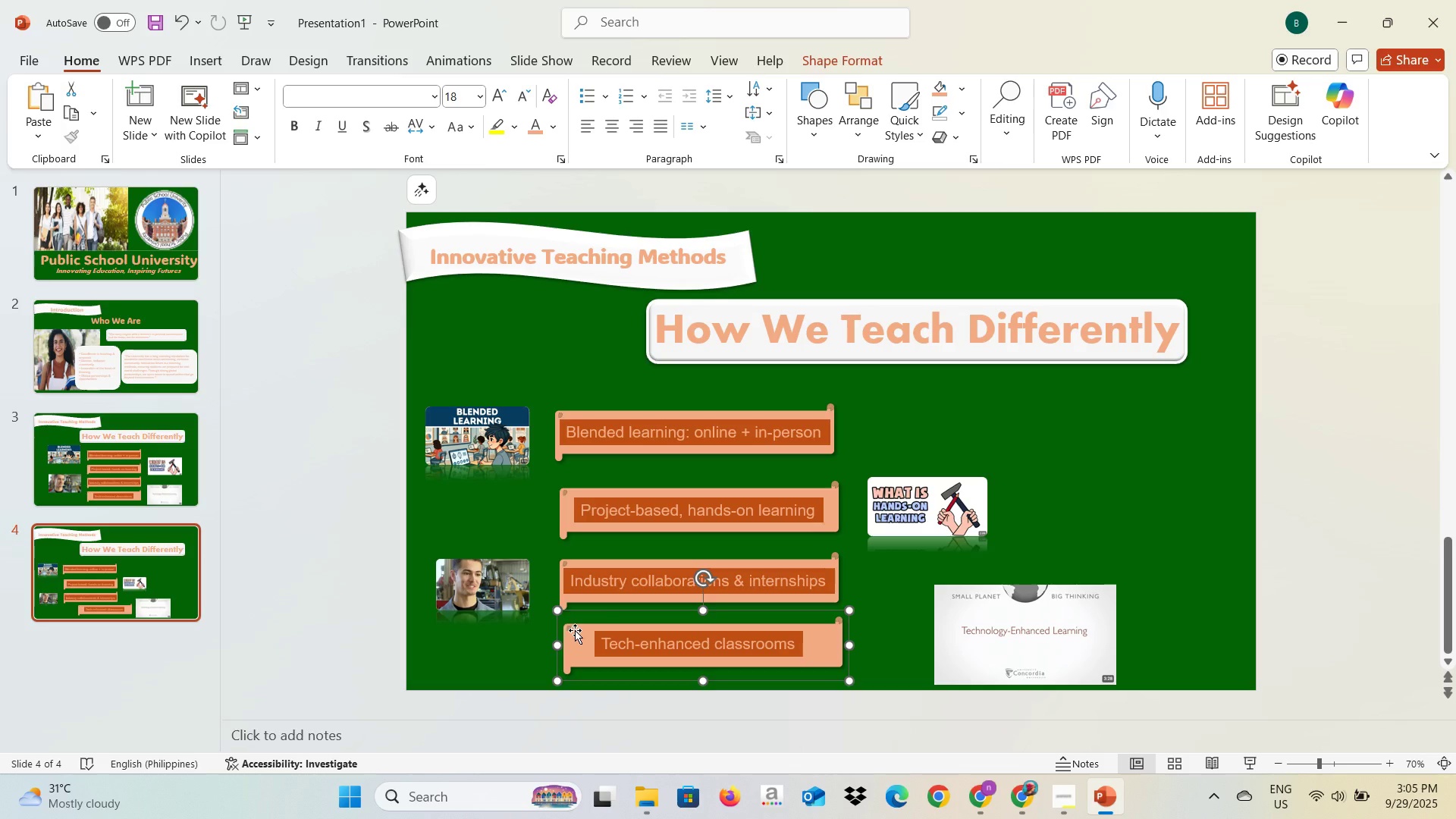 
left_click([965, 635])
 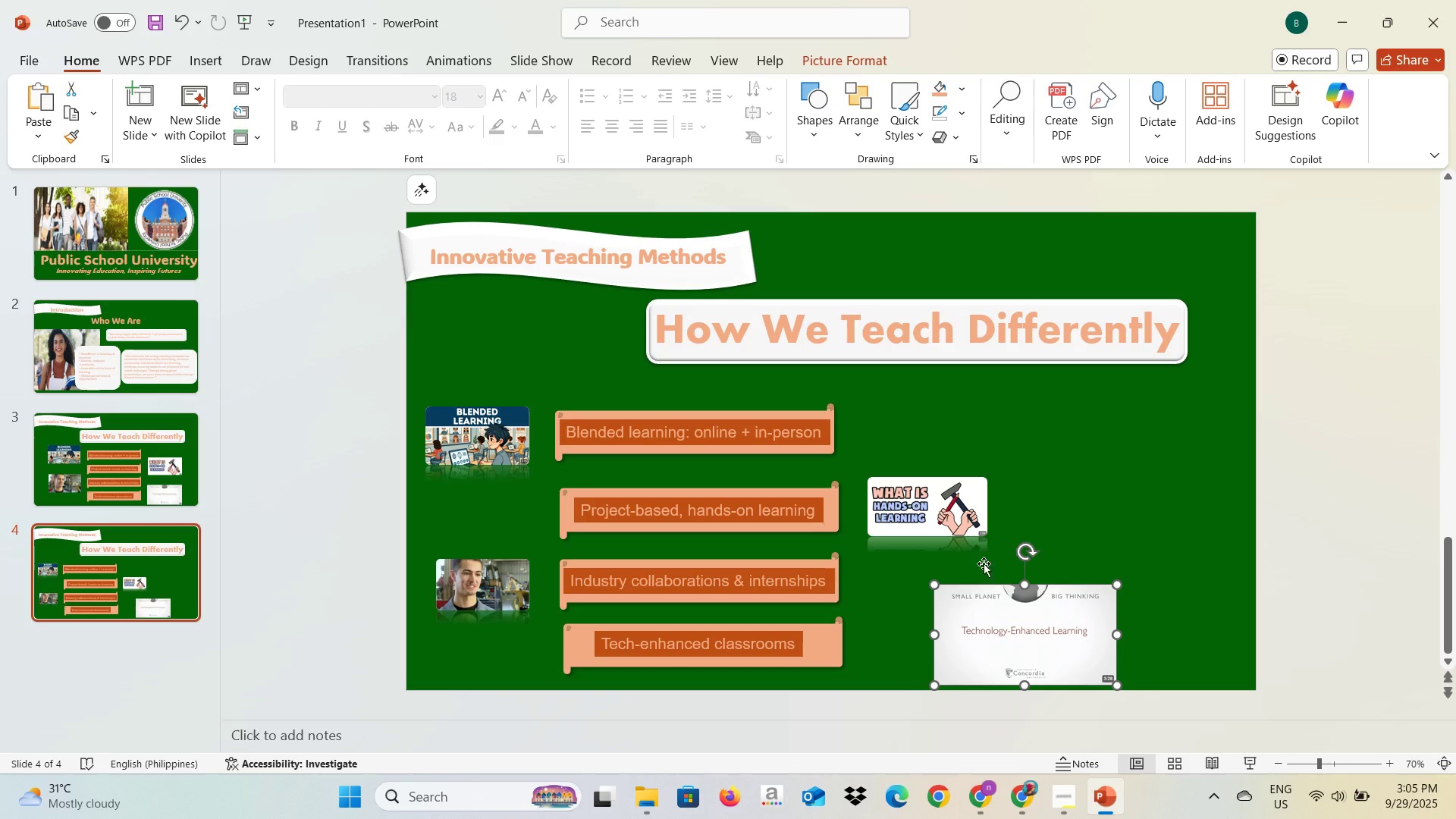 
double_click([996, 639])
 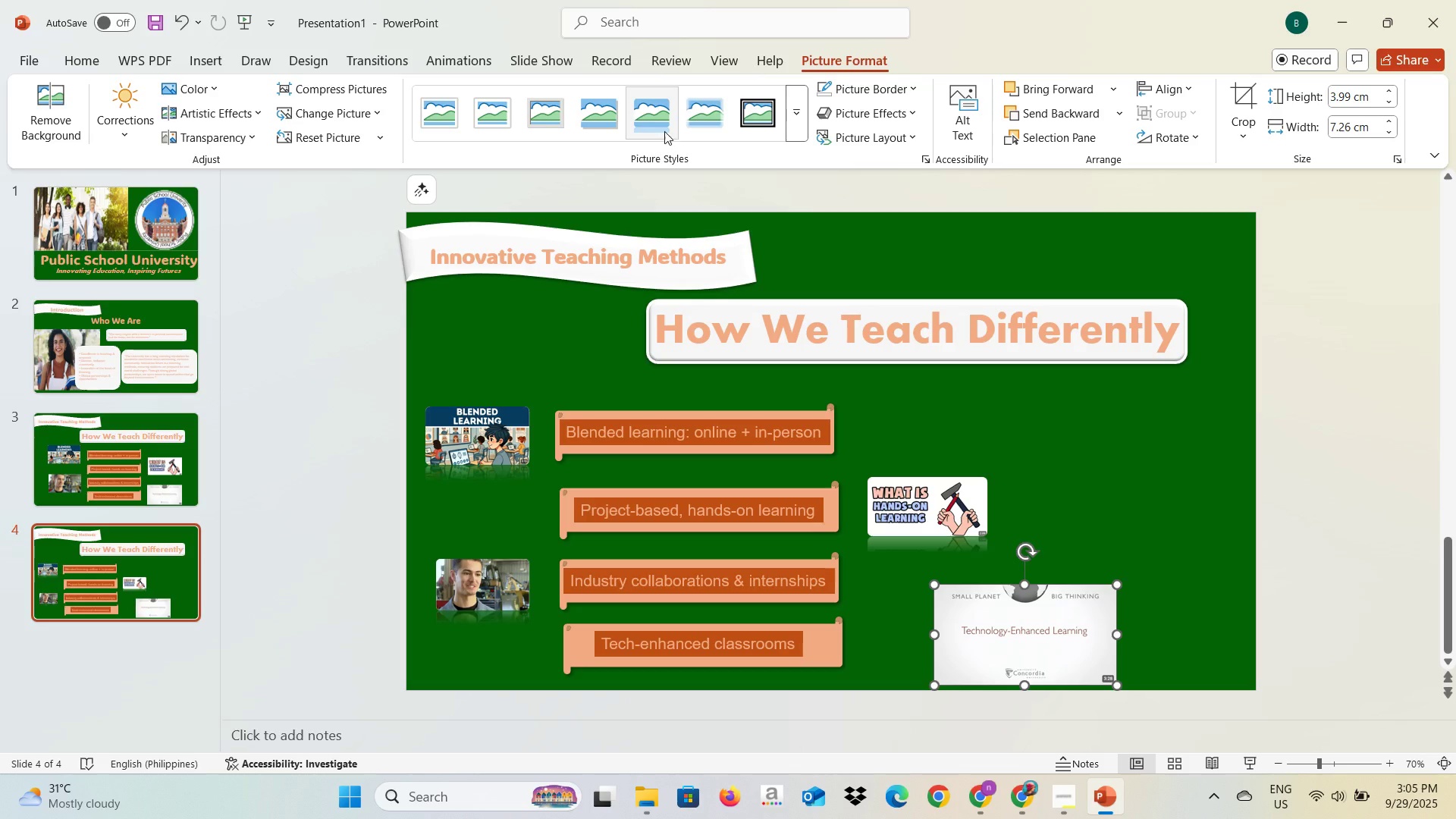 
left_click([660, 127])
 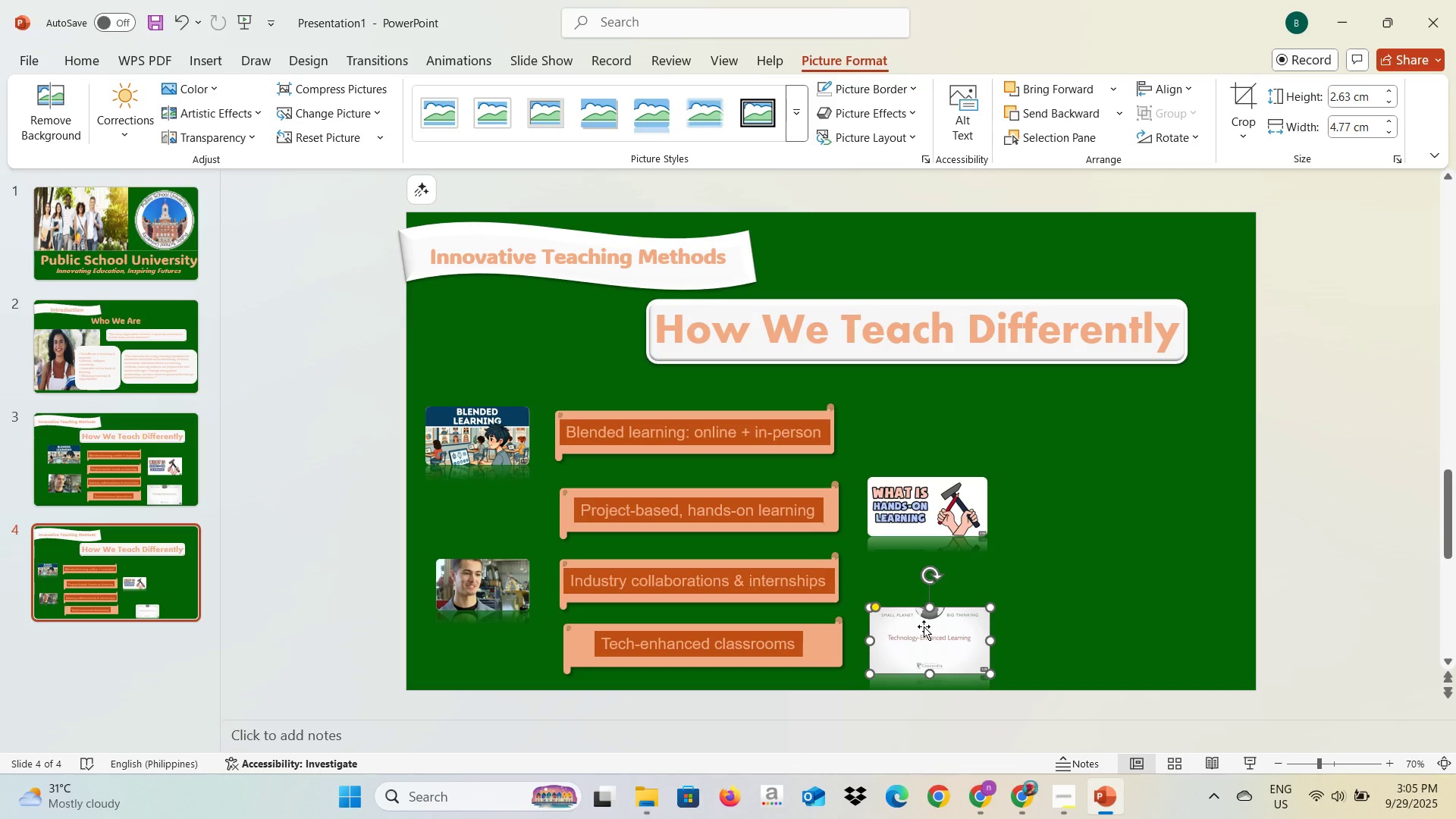 
wait(9.31)
 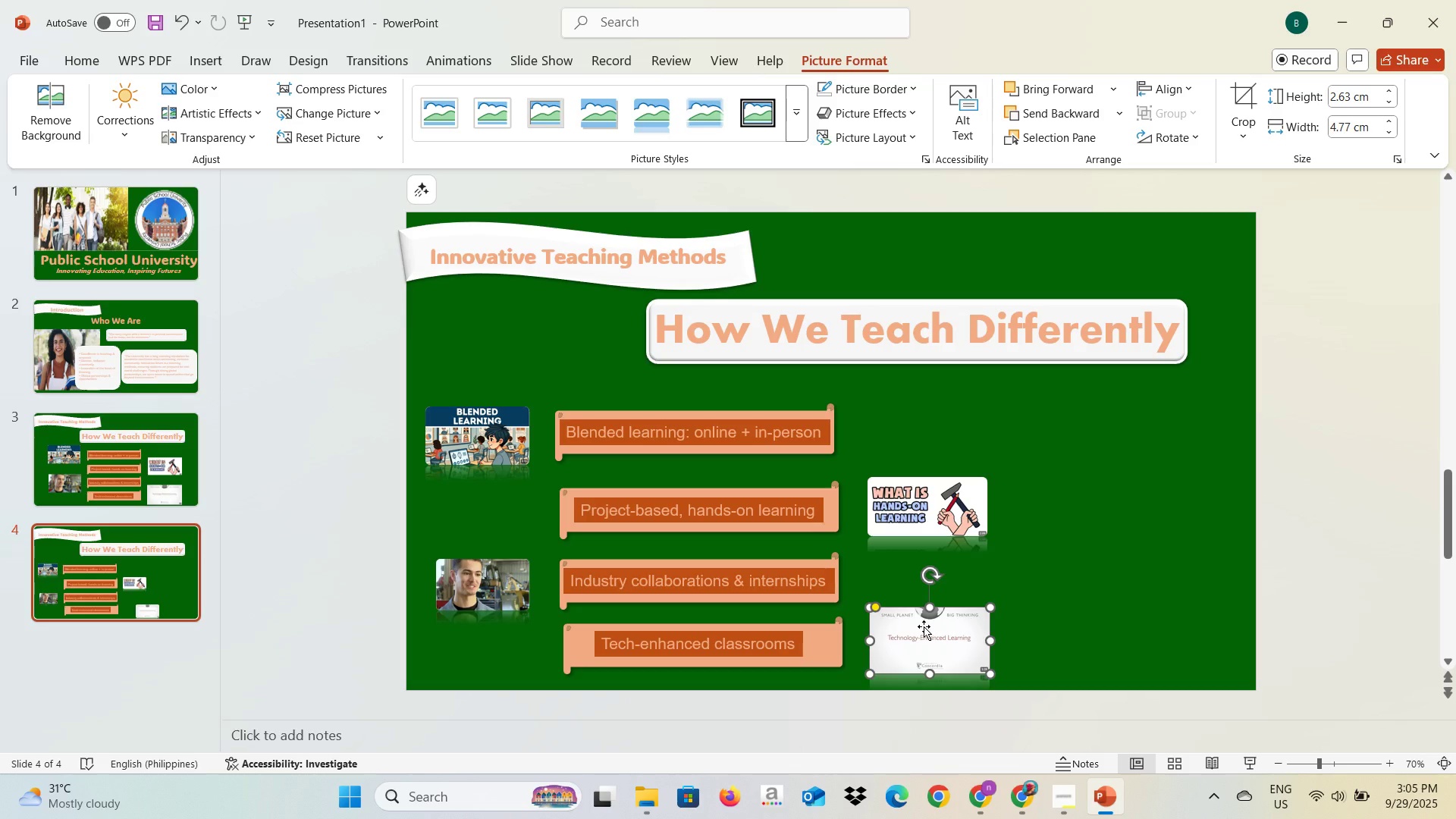 
left_click([937, 513])
 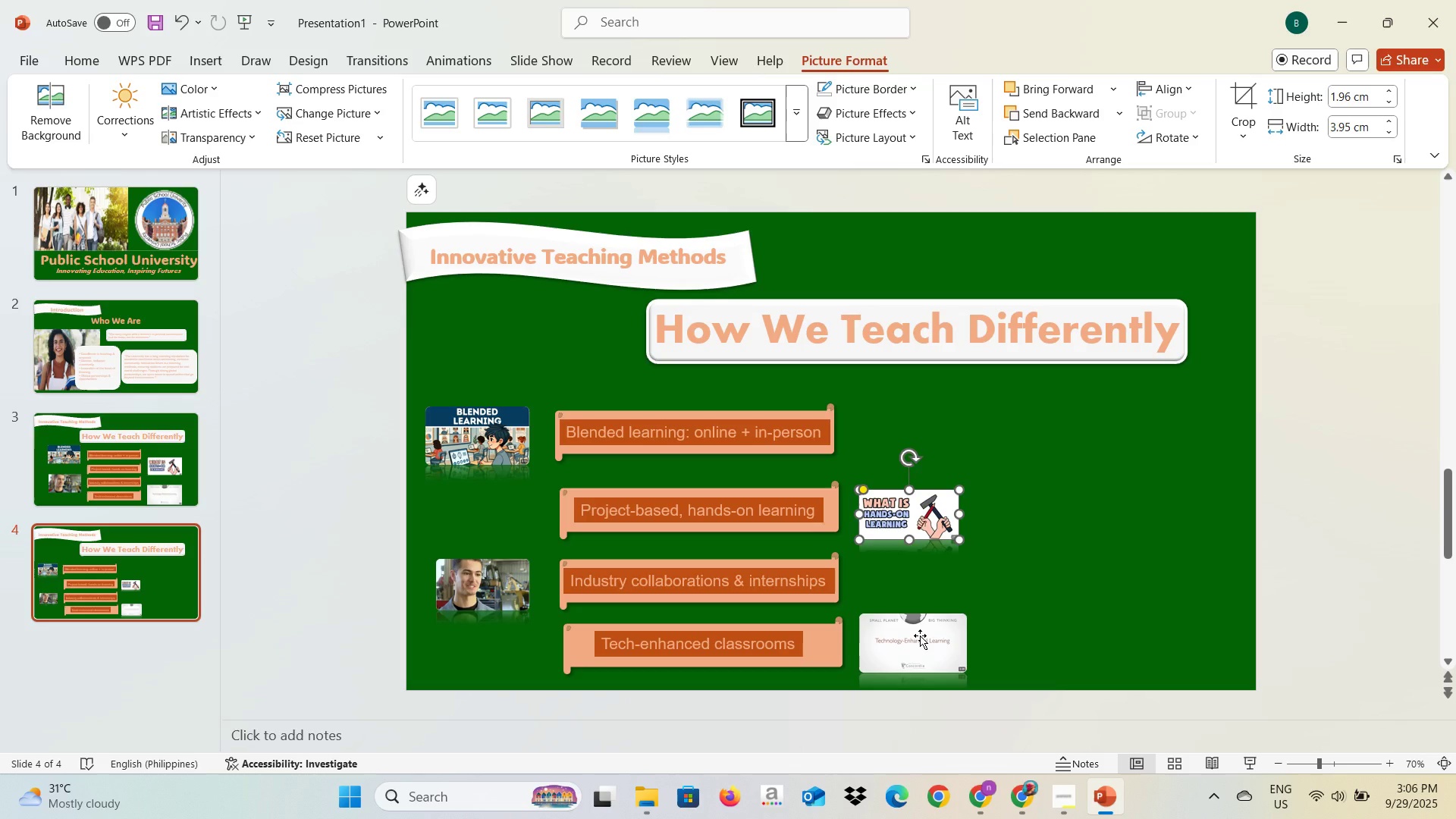 
wait(6.29)
 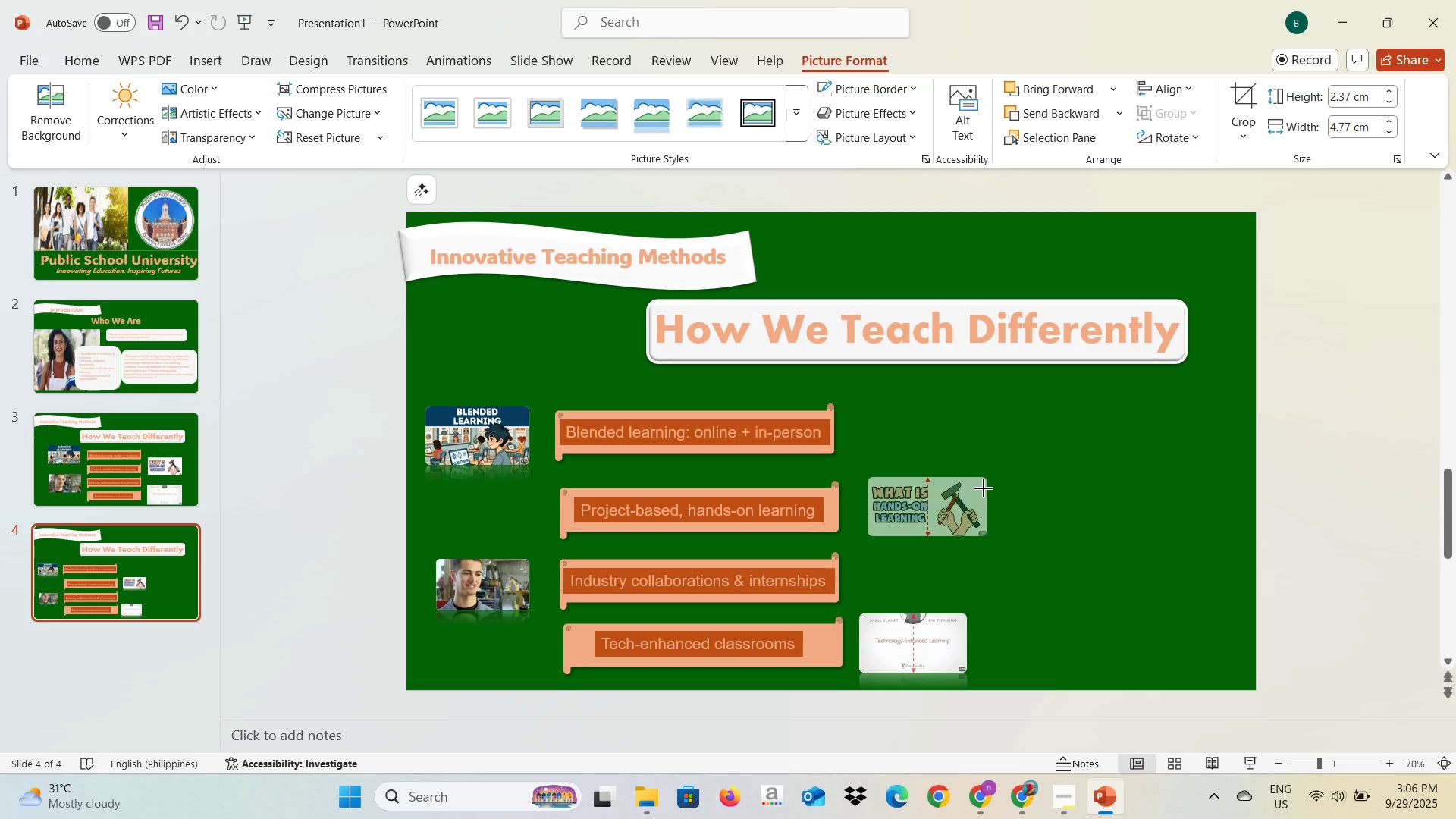 
left_click([1005, 598])
 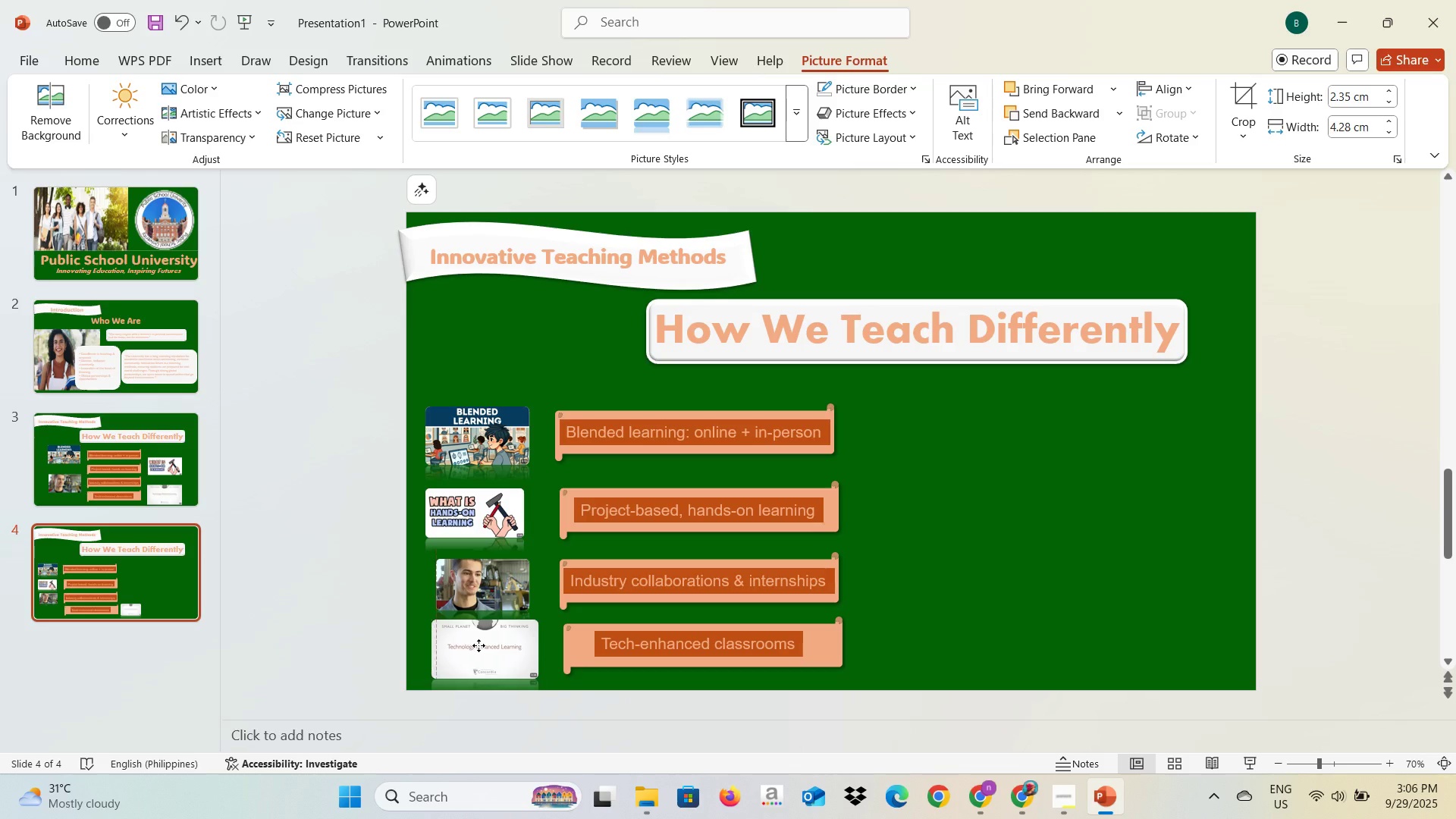 
wait(6.85)
 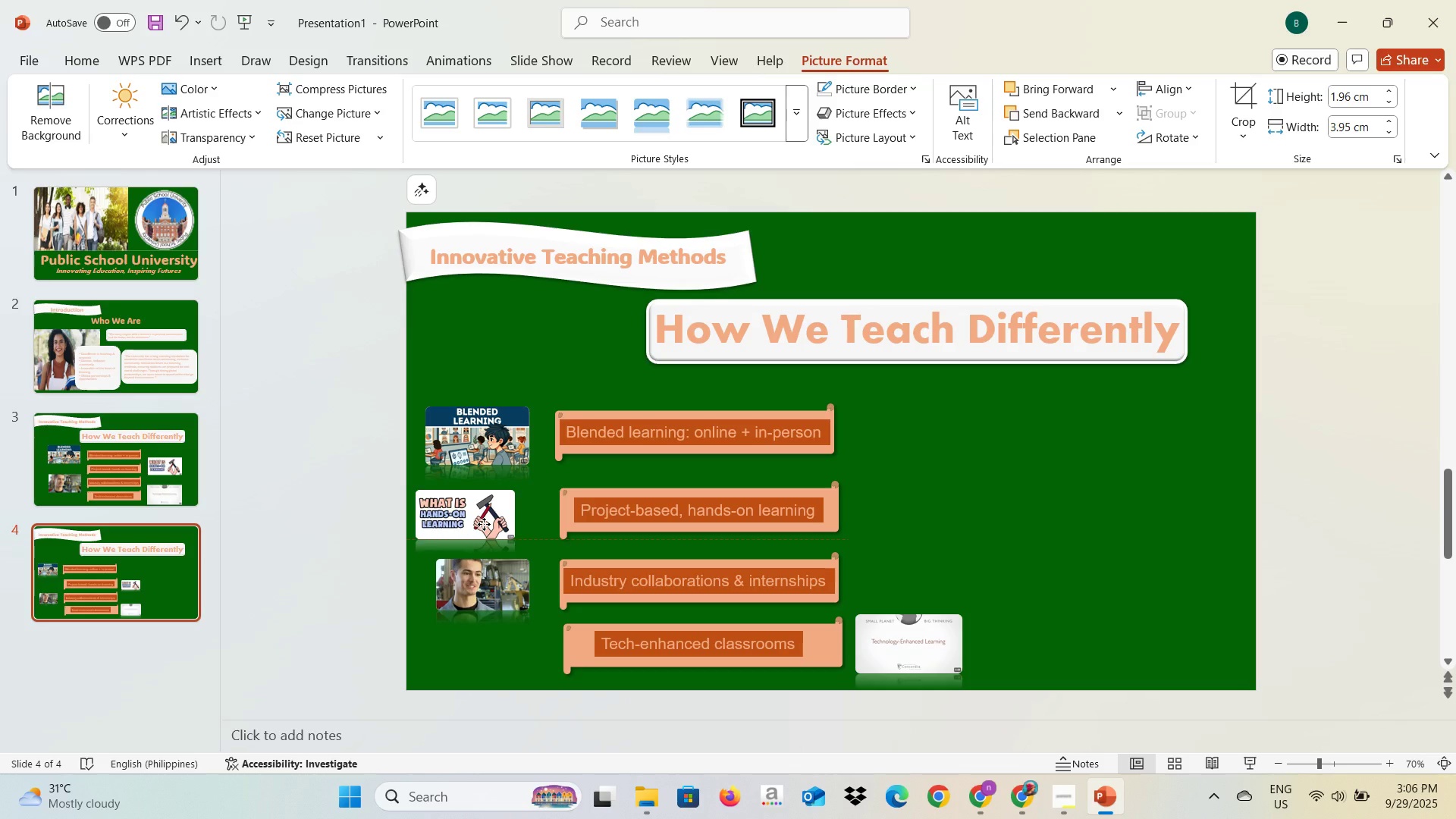 
mouse_move([518, 635])
 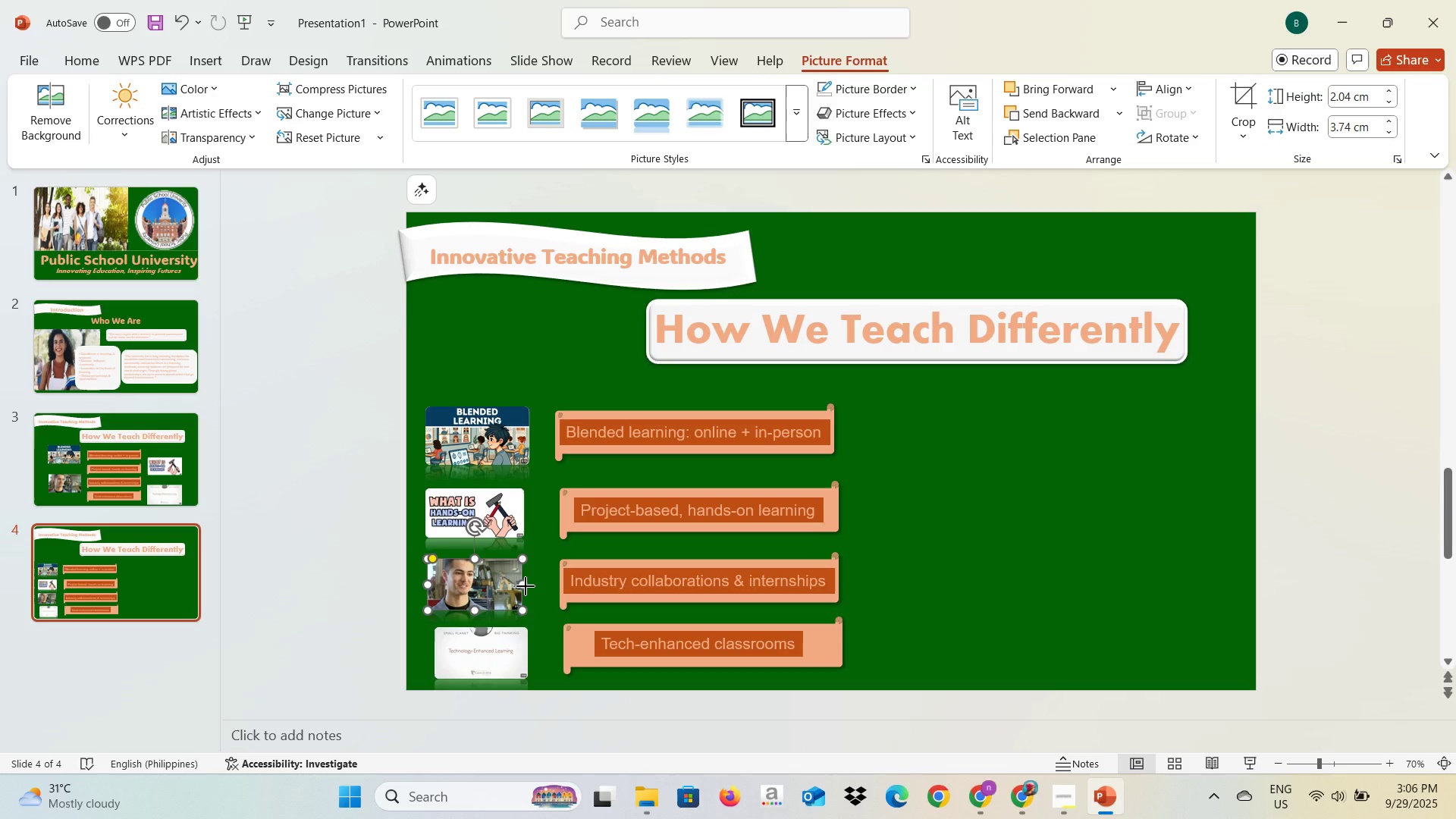 
wait(11.04)
 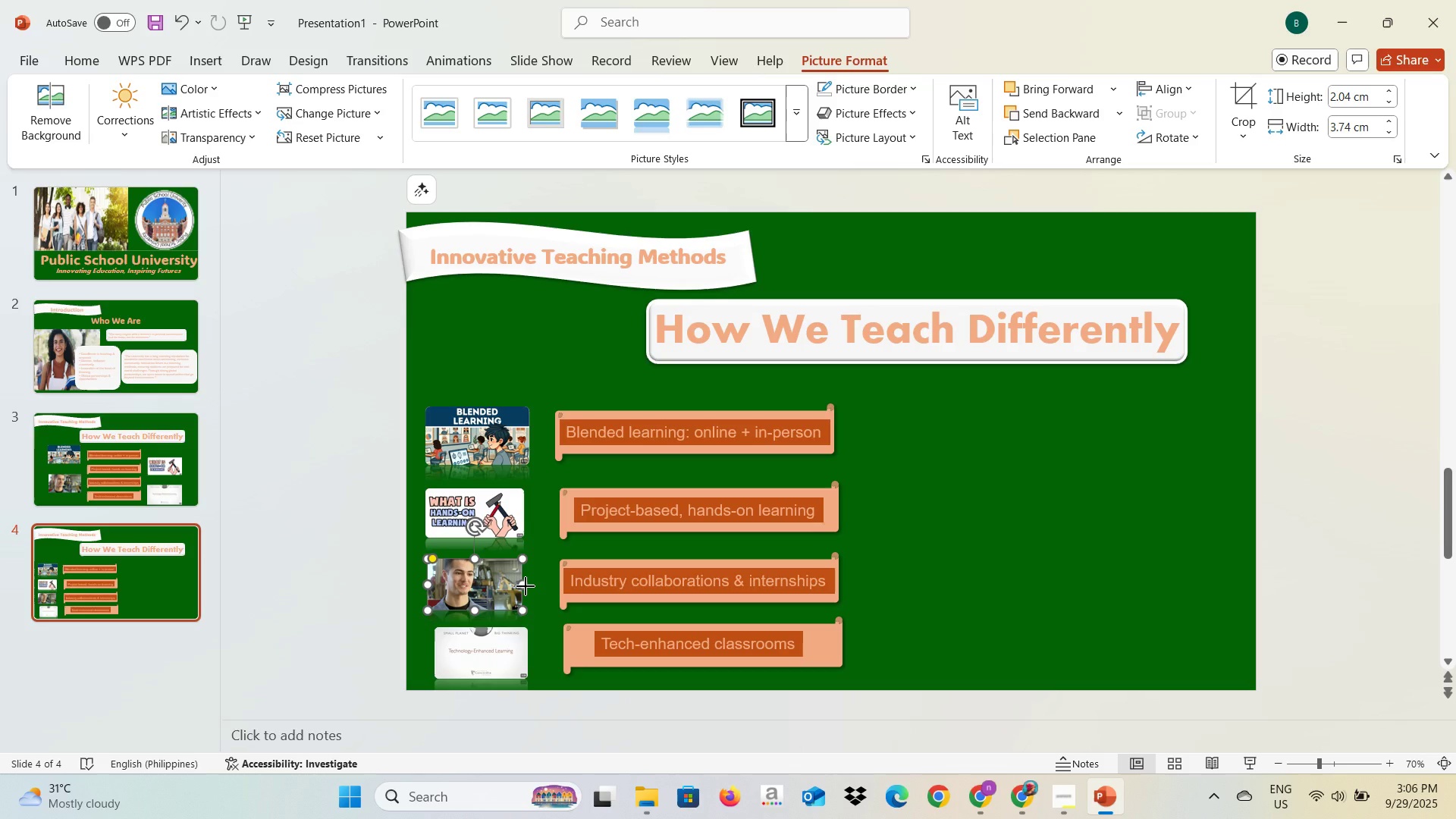 
left_click([906, 594])
 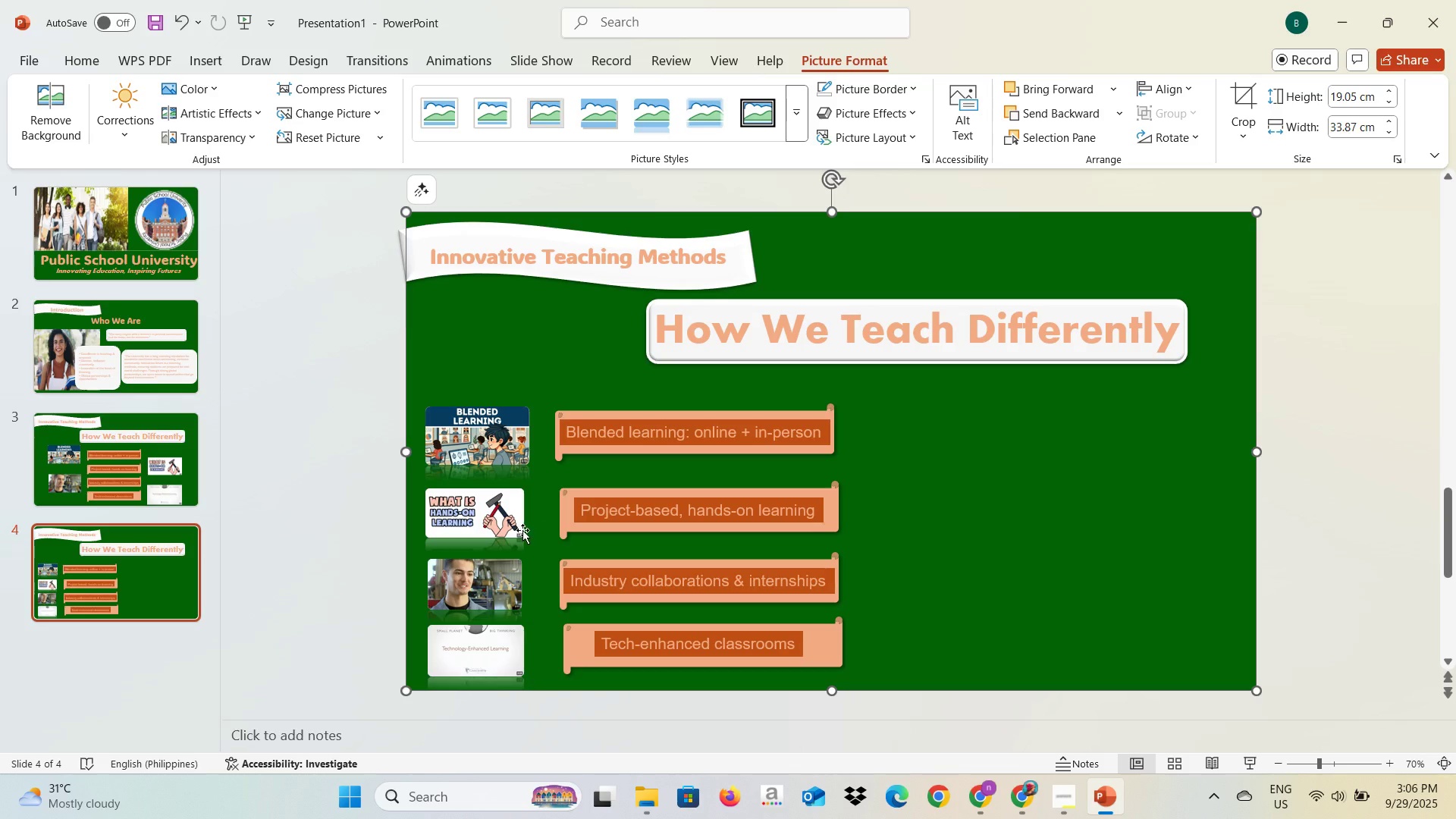 
left_click([520, 529])
 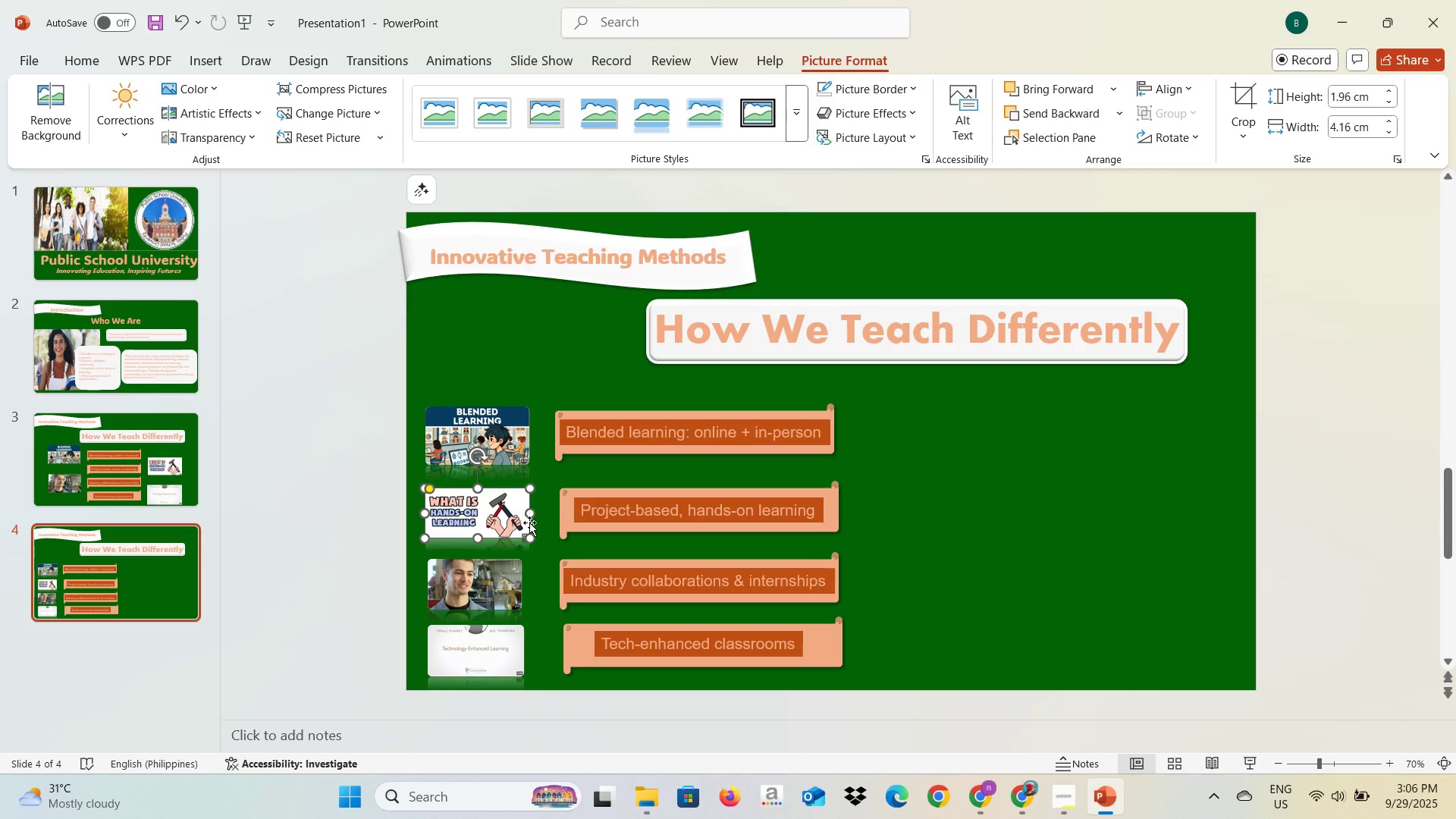 
left_click([507, 573])
 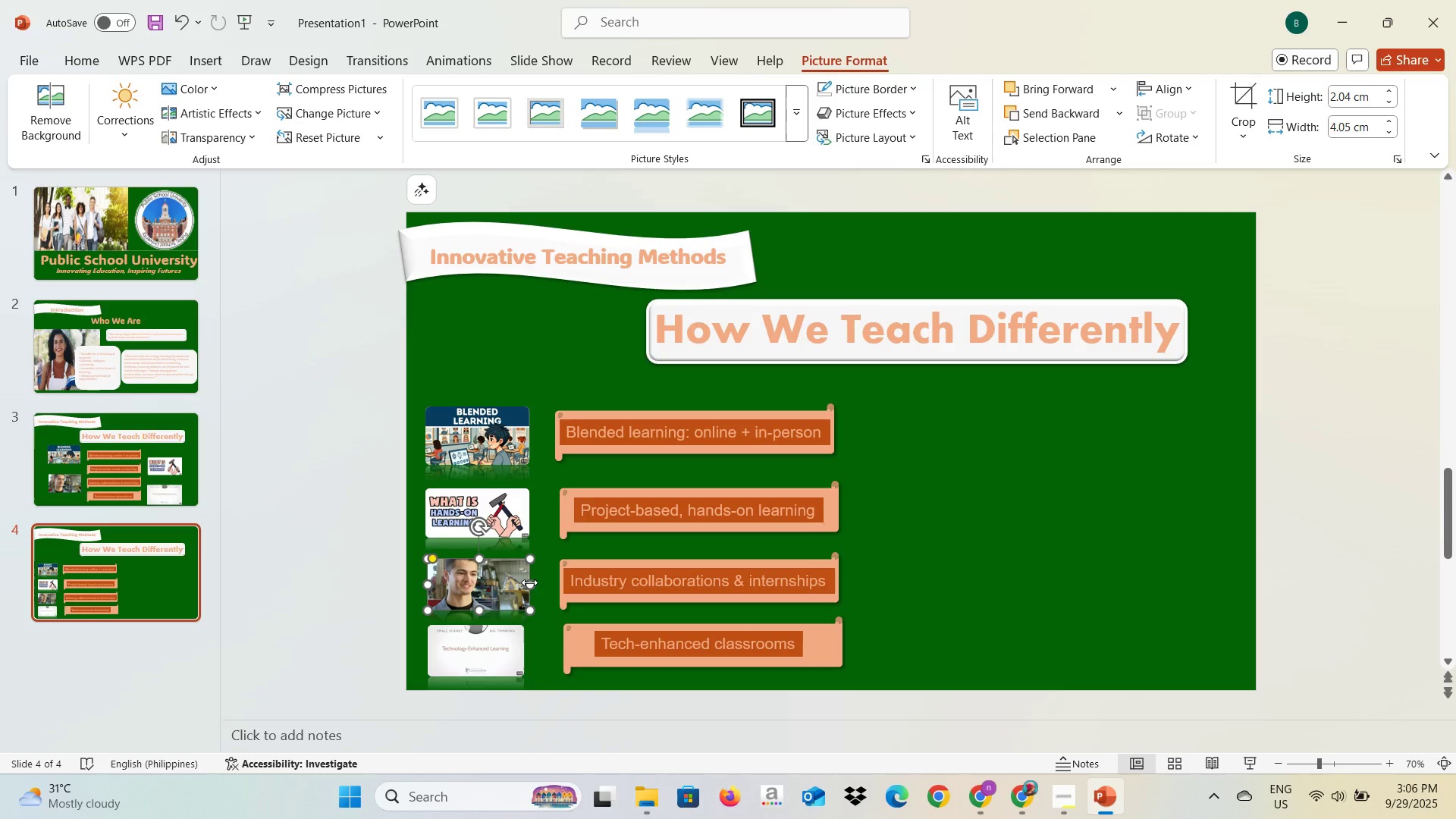 
left_click([516, 638])
 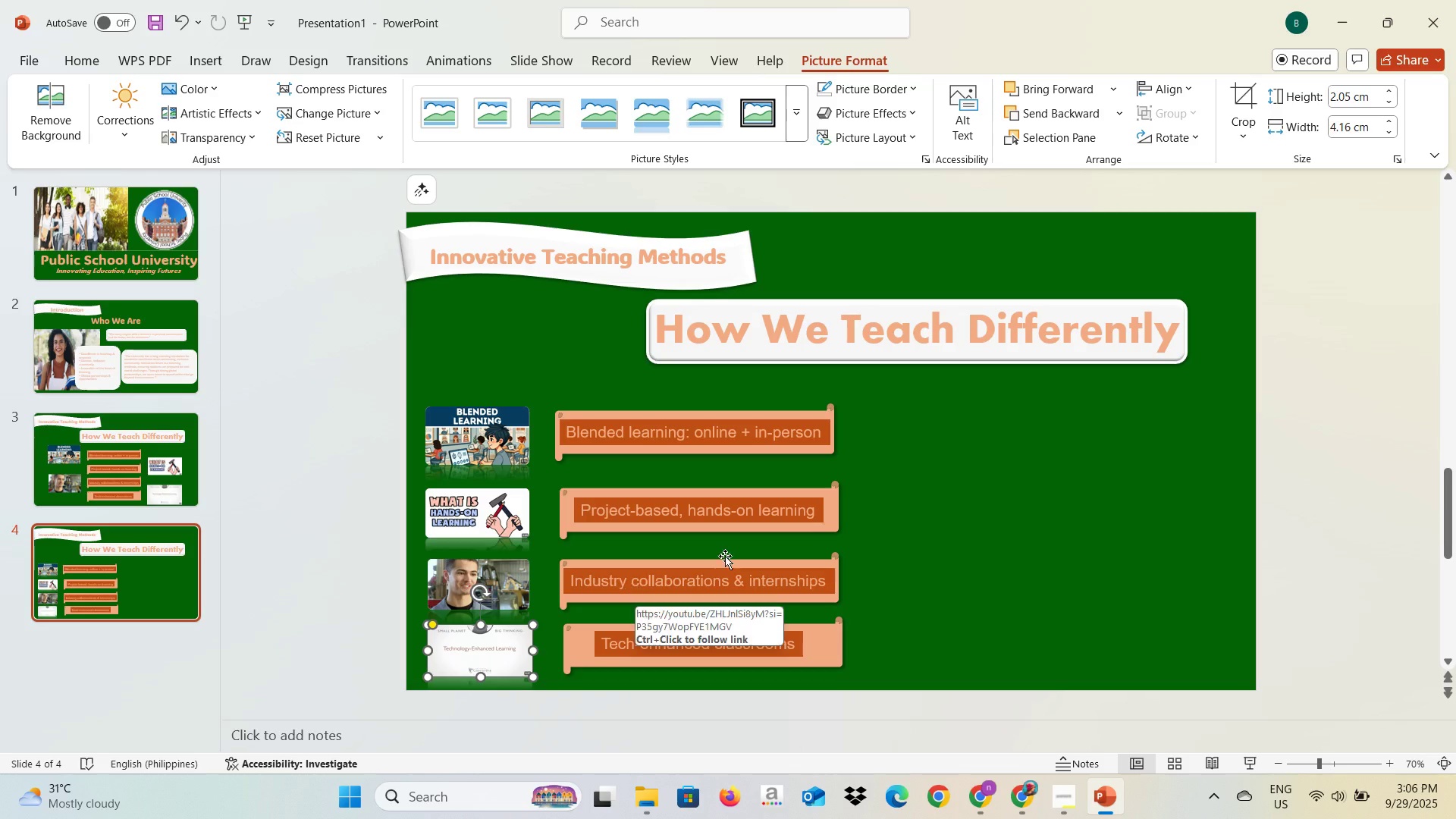 
left_click([999, 561])
 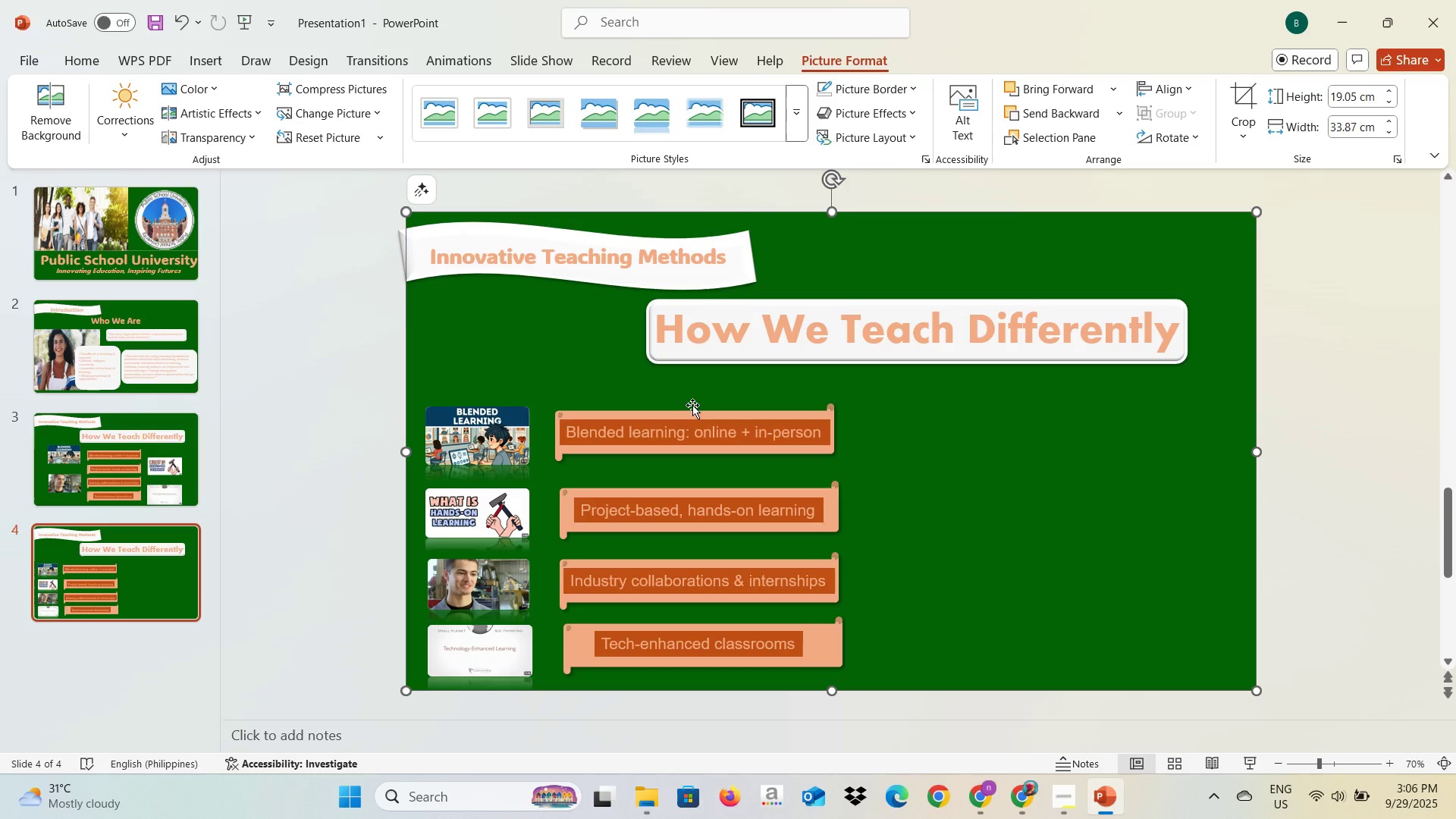 
left_click([133, 369])
 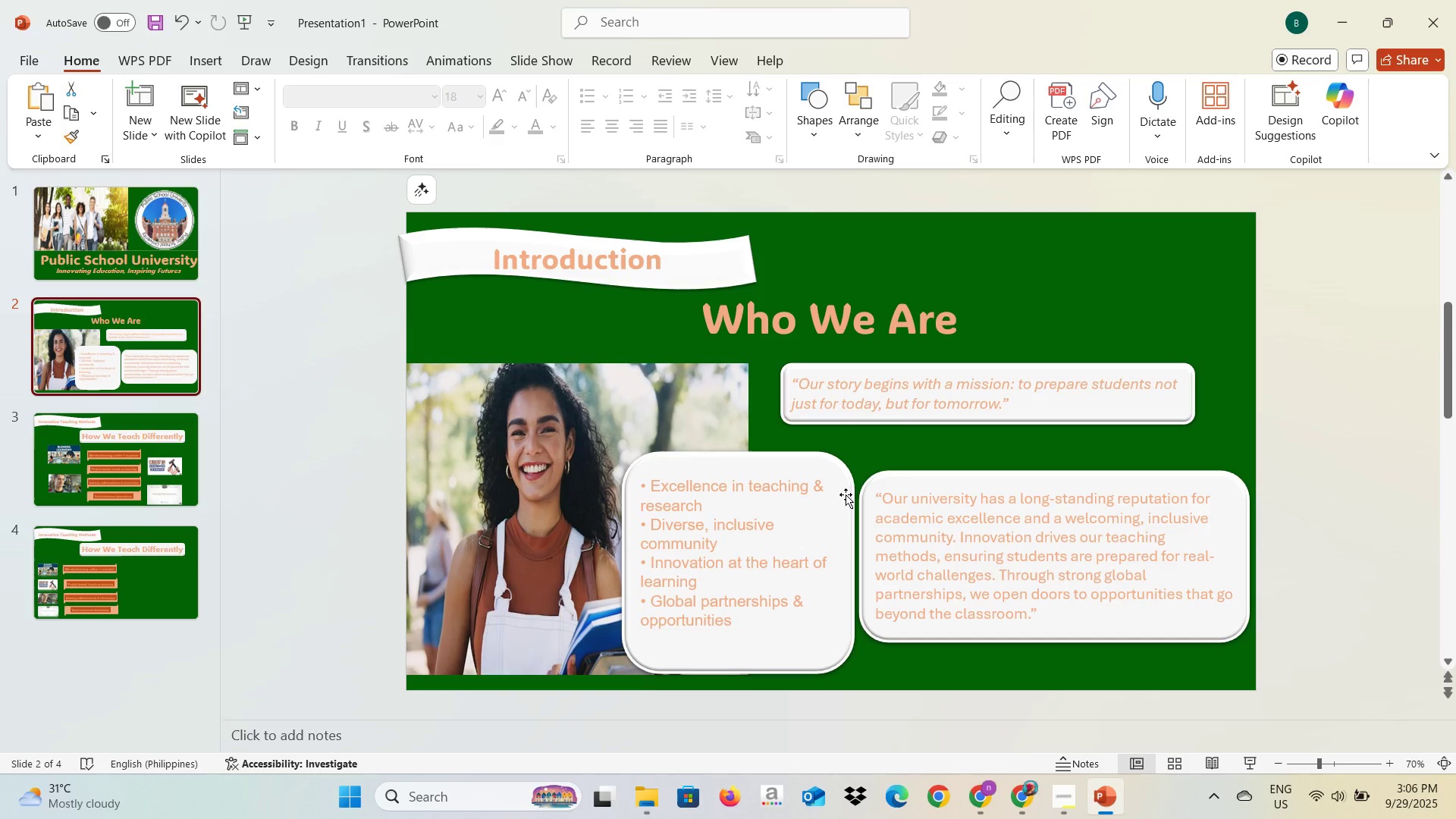 
left_click([846, 491])
 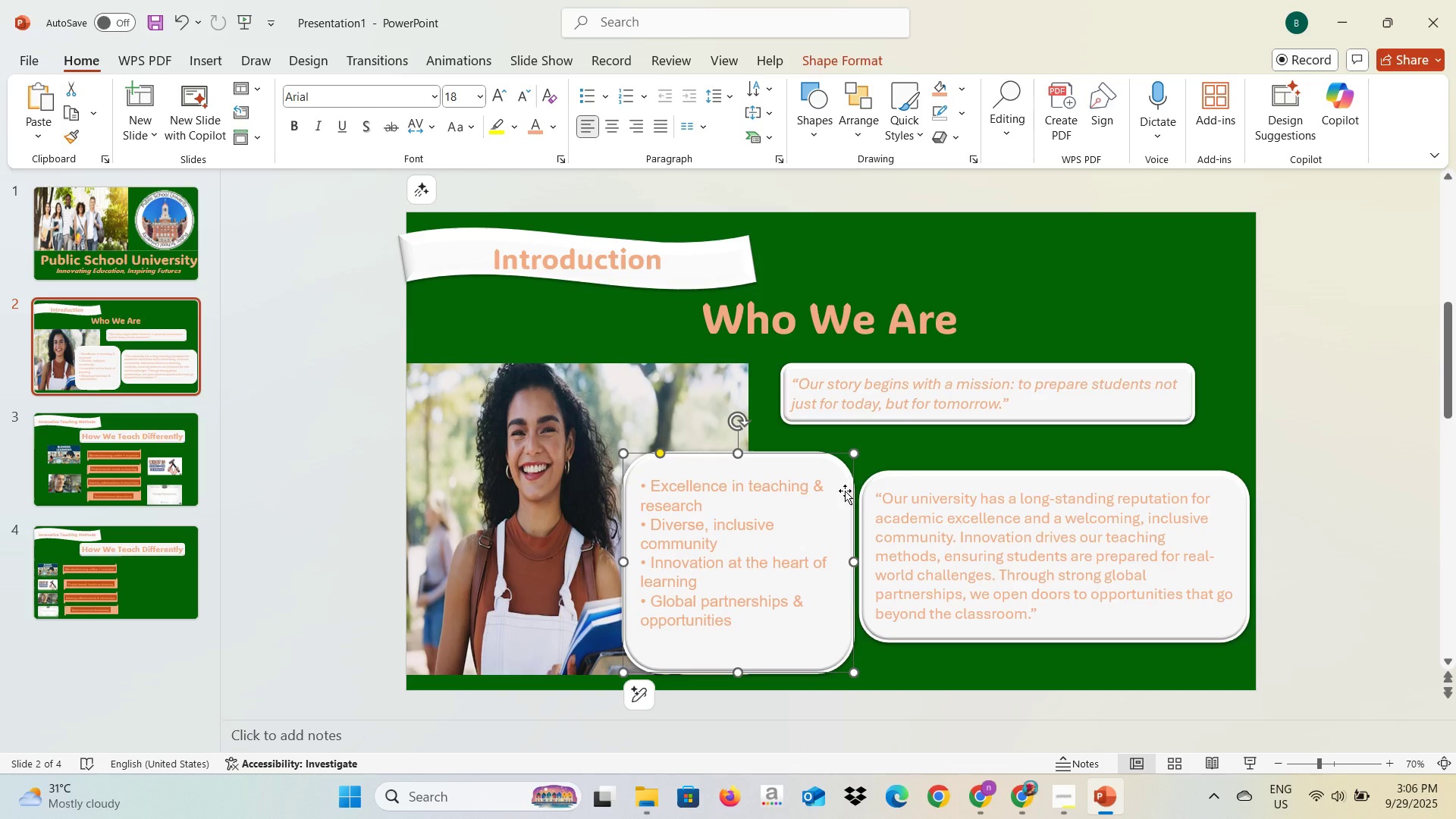 
key(Control+C)
 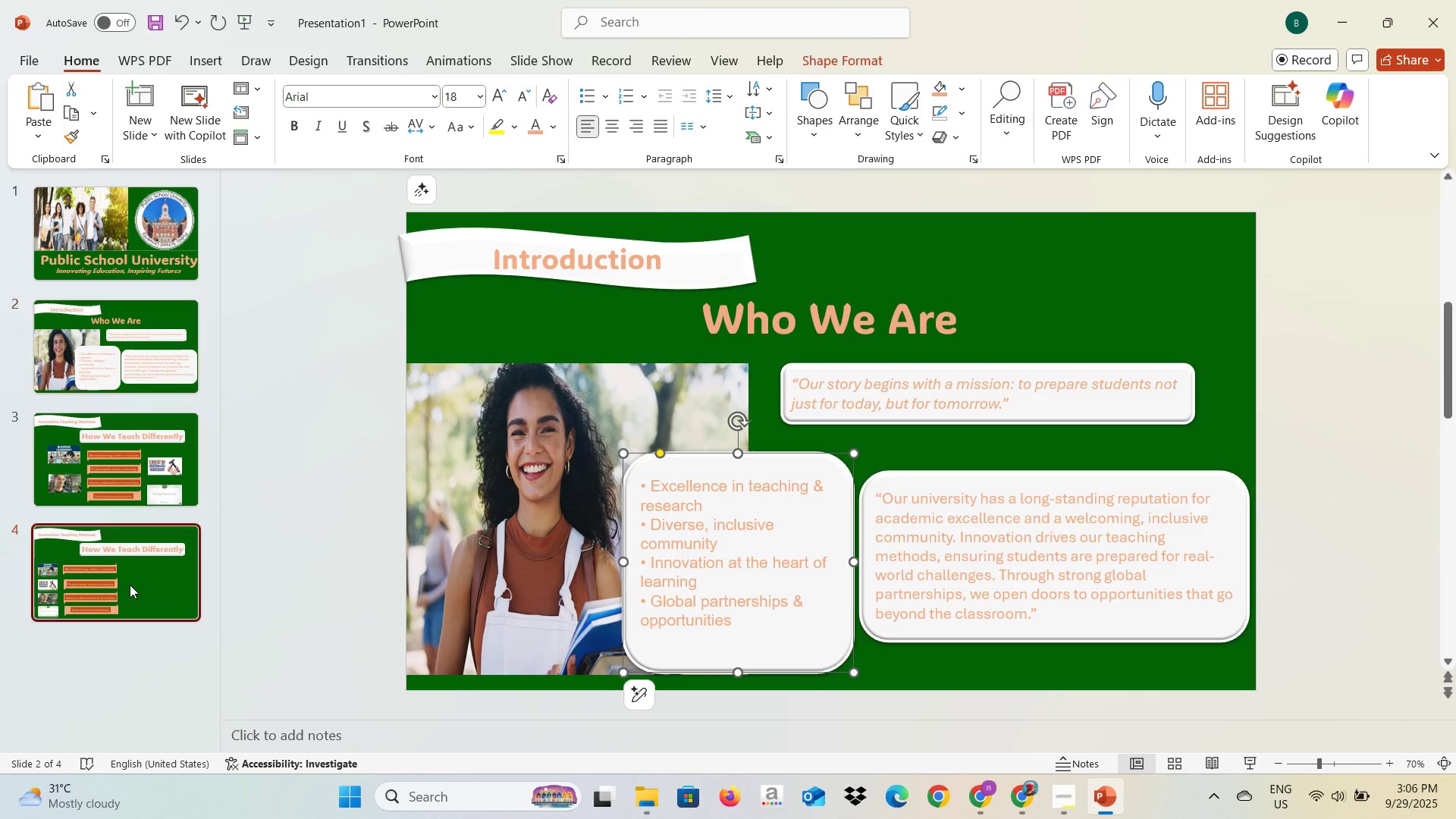 
left_click([130, 585])
 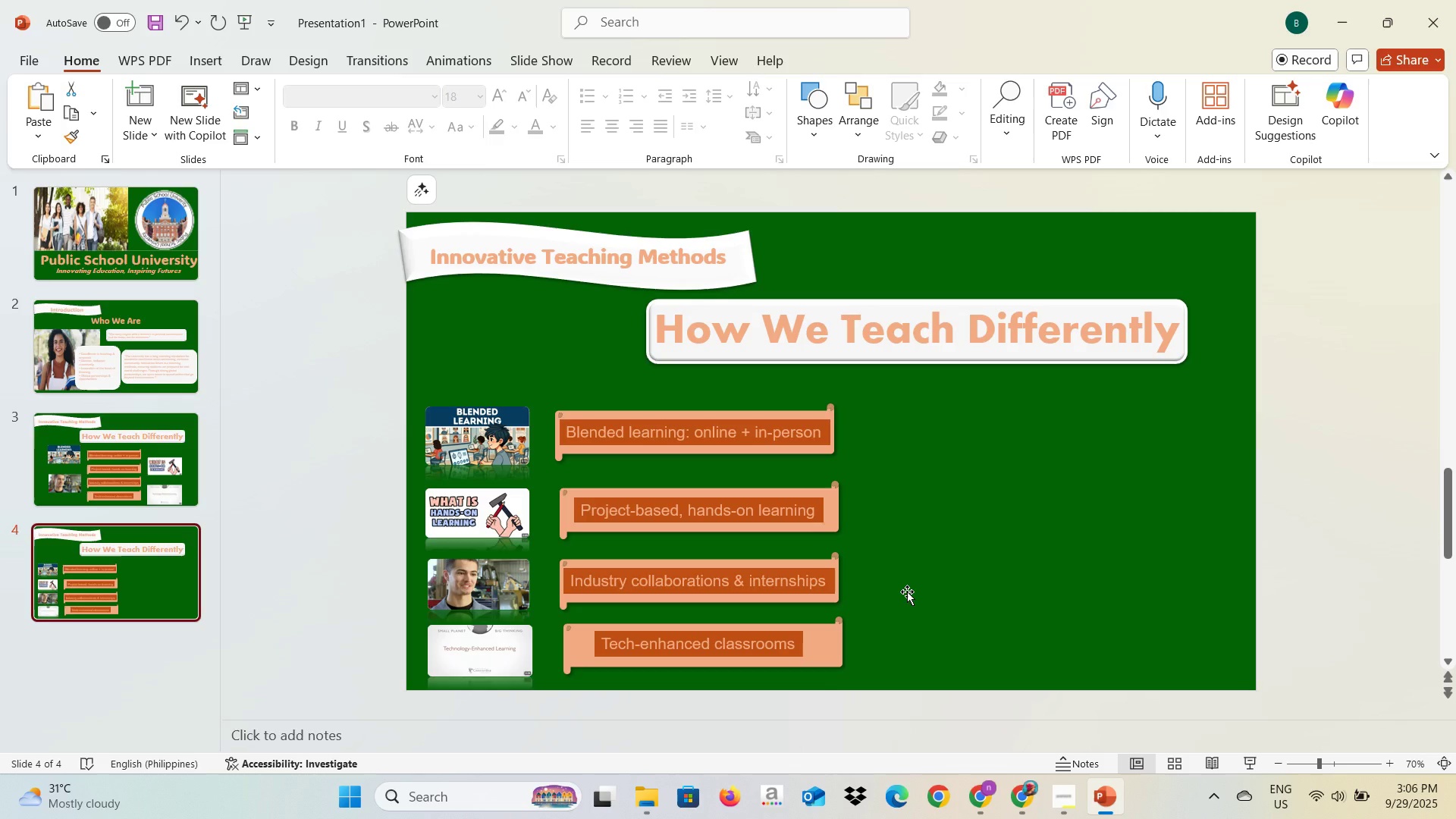 
left_click([906, 591])
 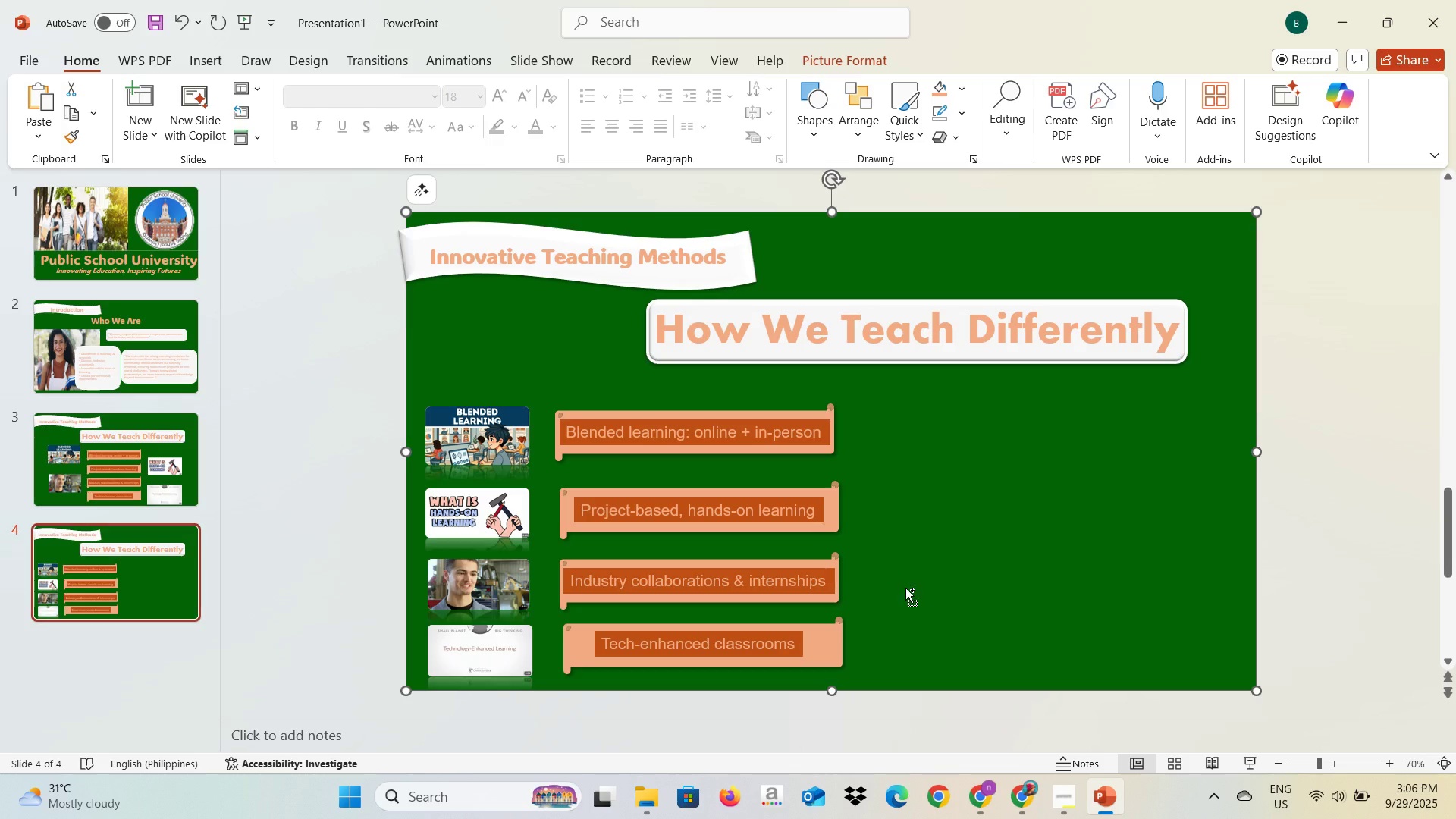 
key(Control+V)
 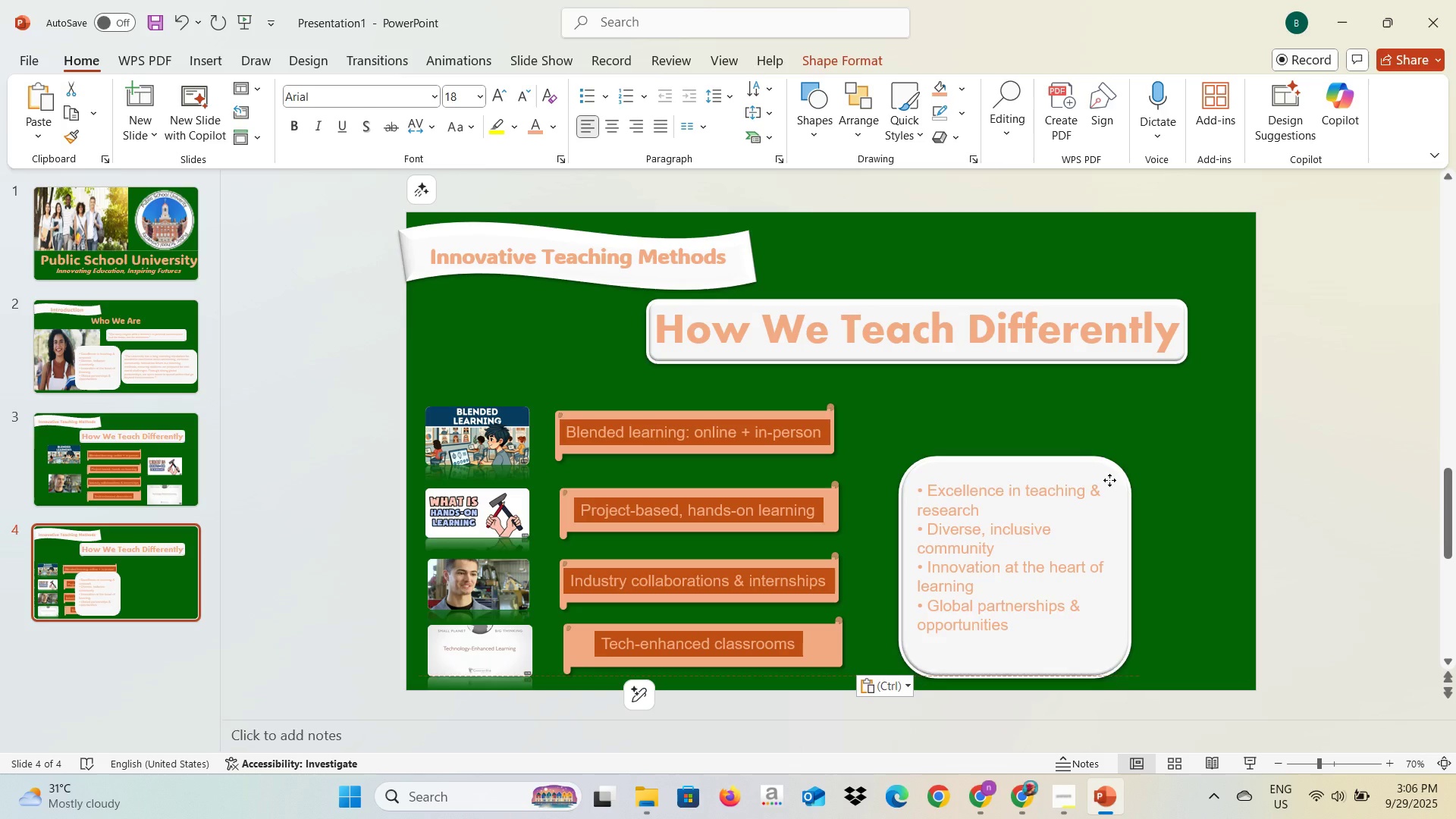 
key(Alt+AltLeft)
 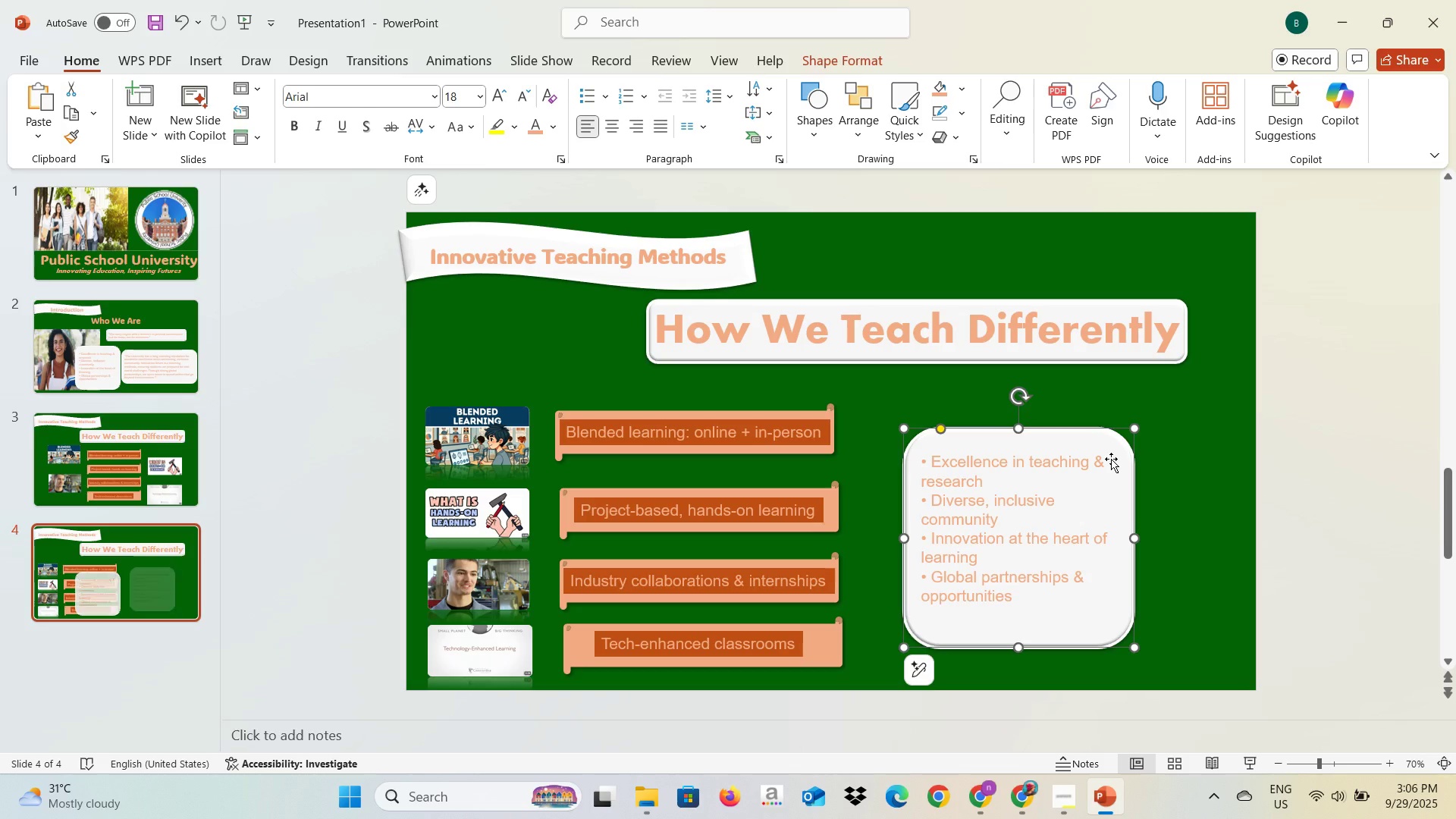 
key(Alt+Tab)
 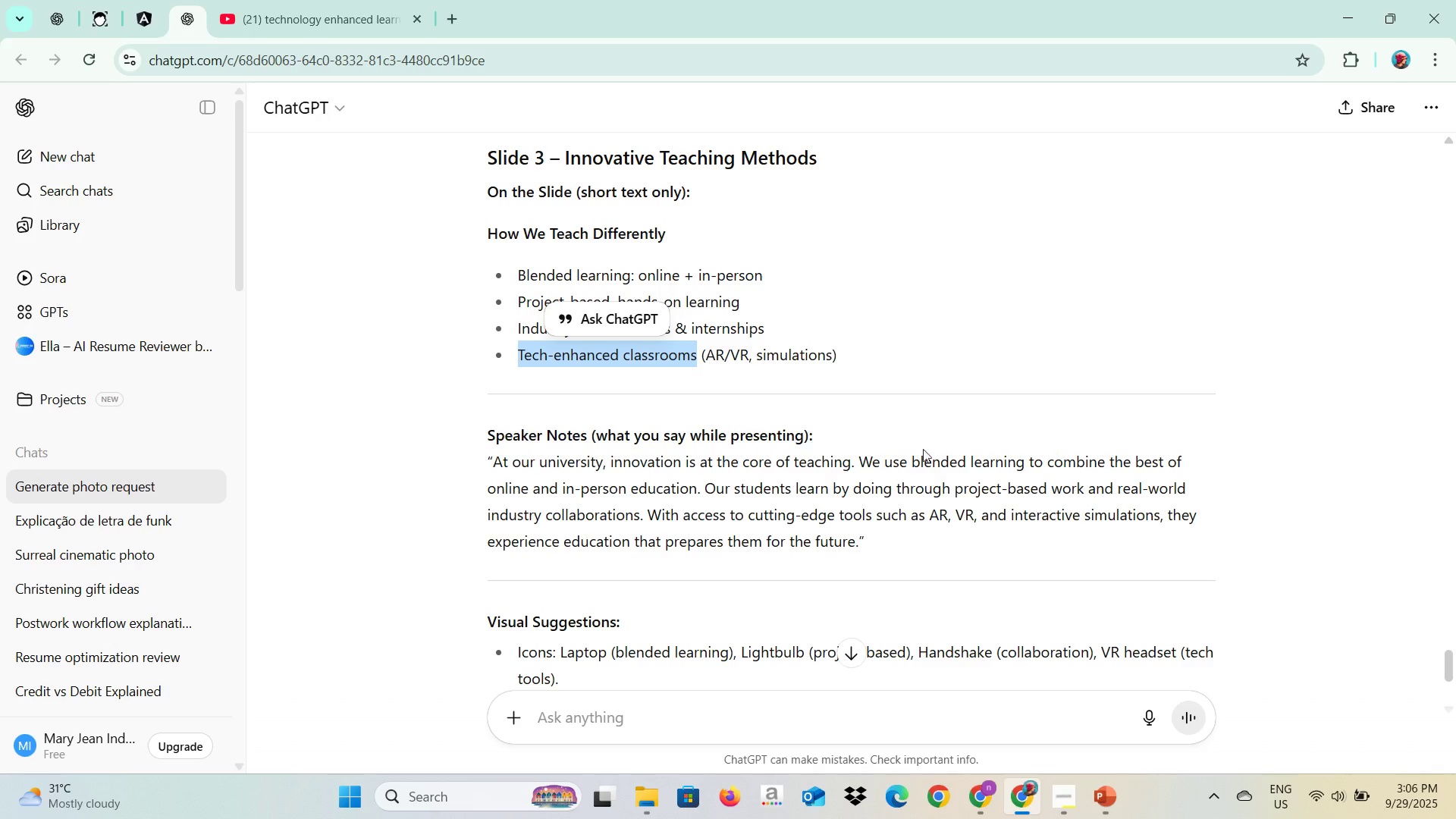 
scroll: coordinate [820, 446], scroll_direction: down, amount: 1.0
 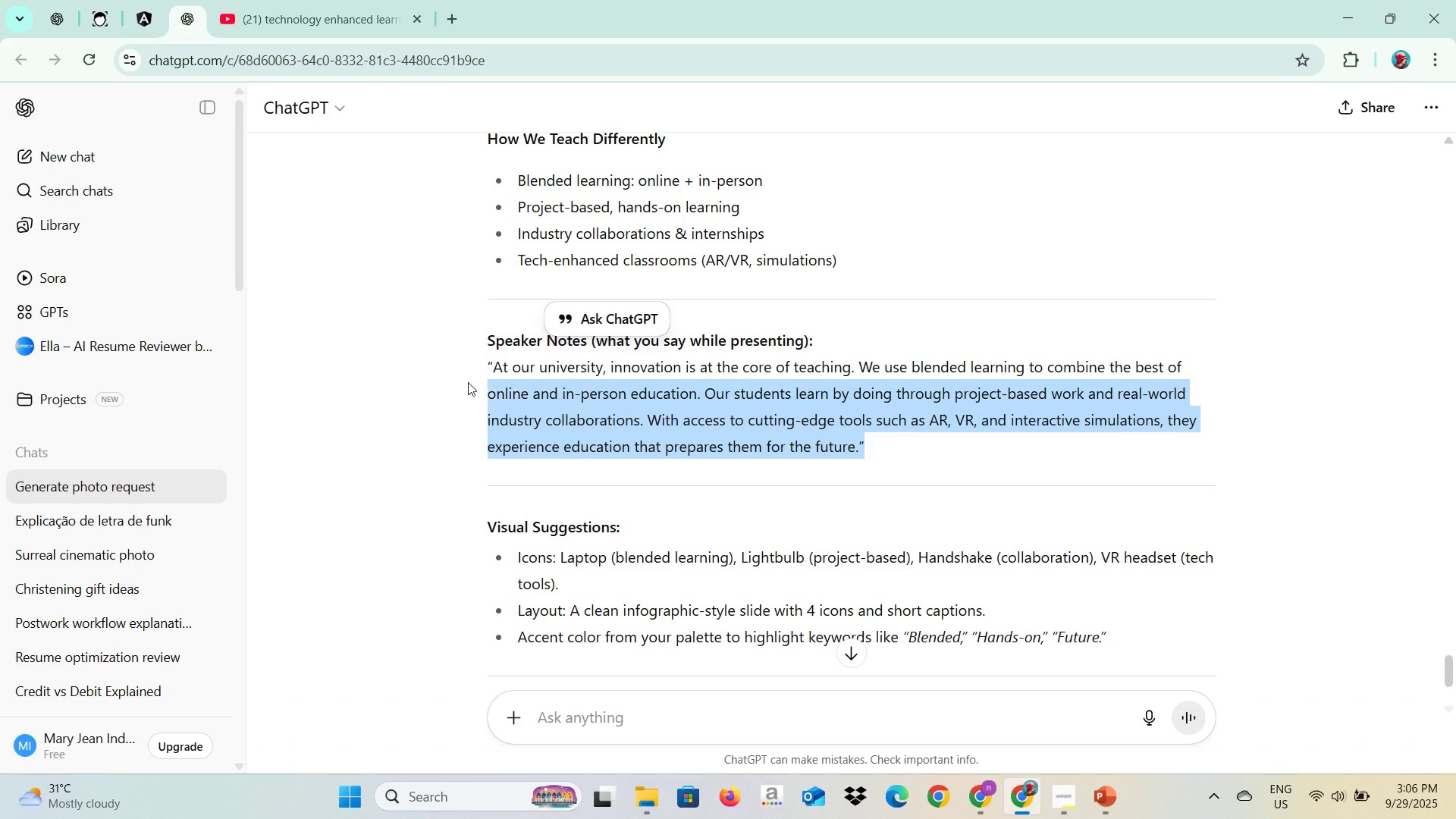 
key(Control+C)
 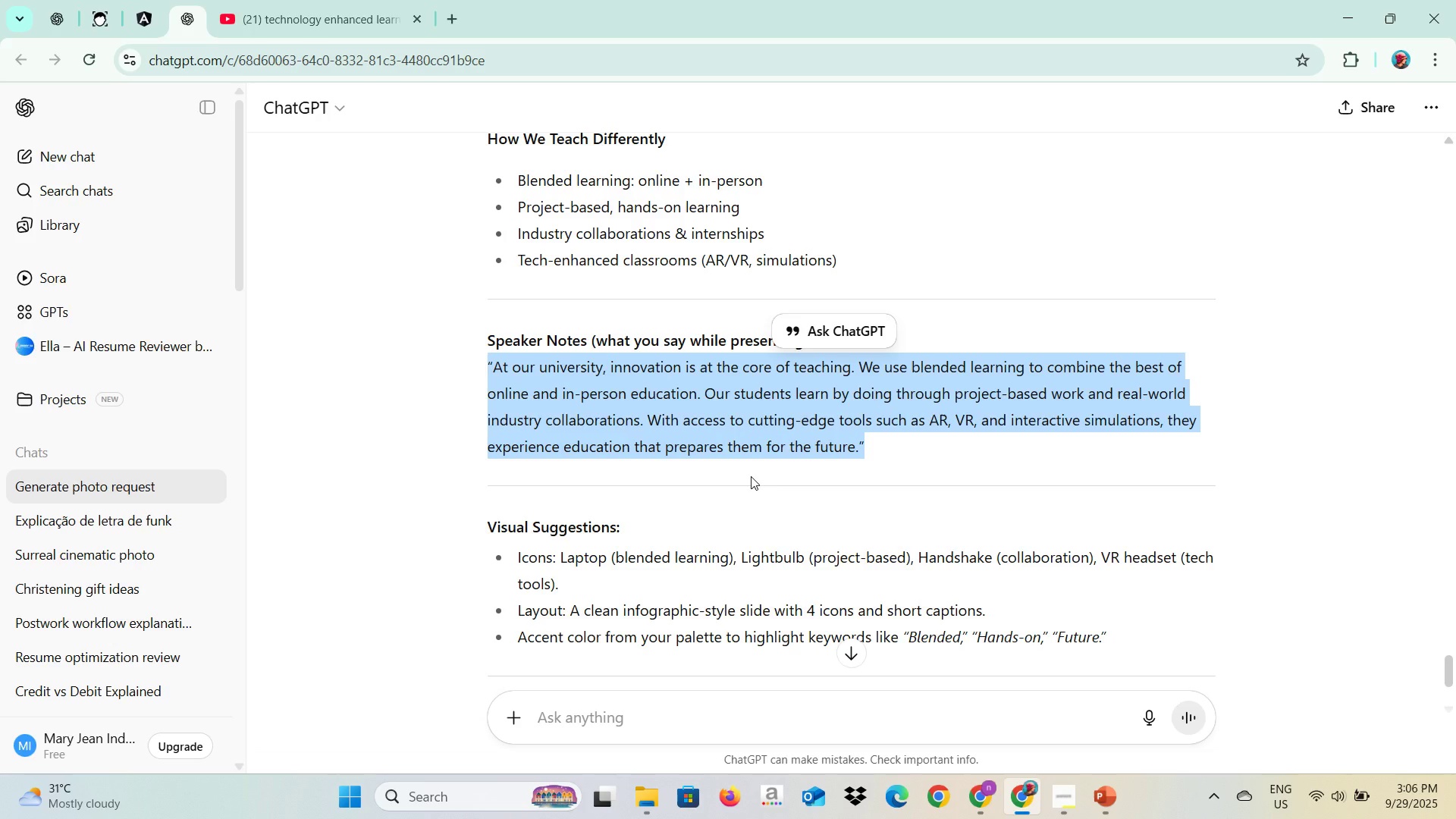 
scroll: coordinate [750, 476], scroll_direction: up, amount: 2.0
 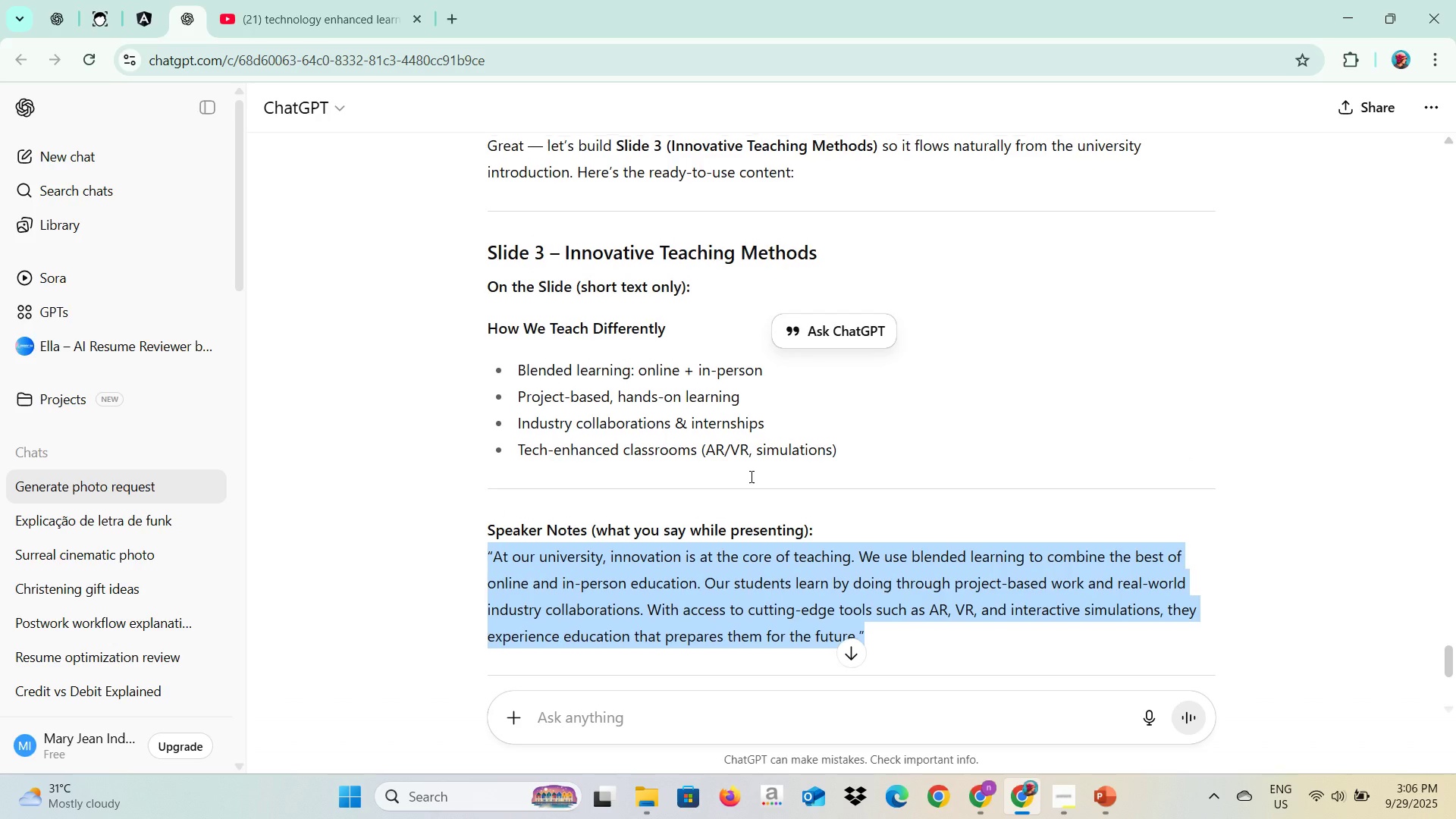 
key(Alt+AltLeft)
 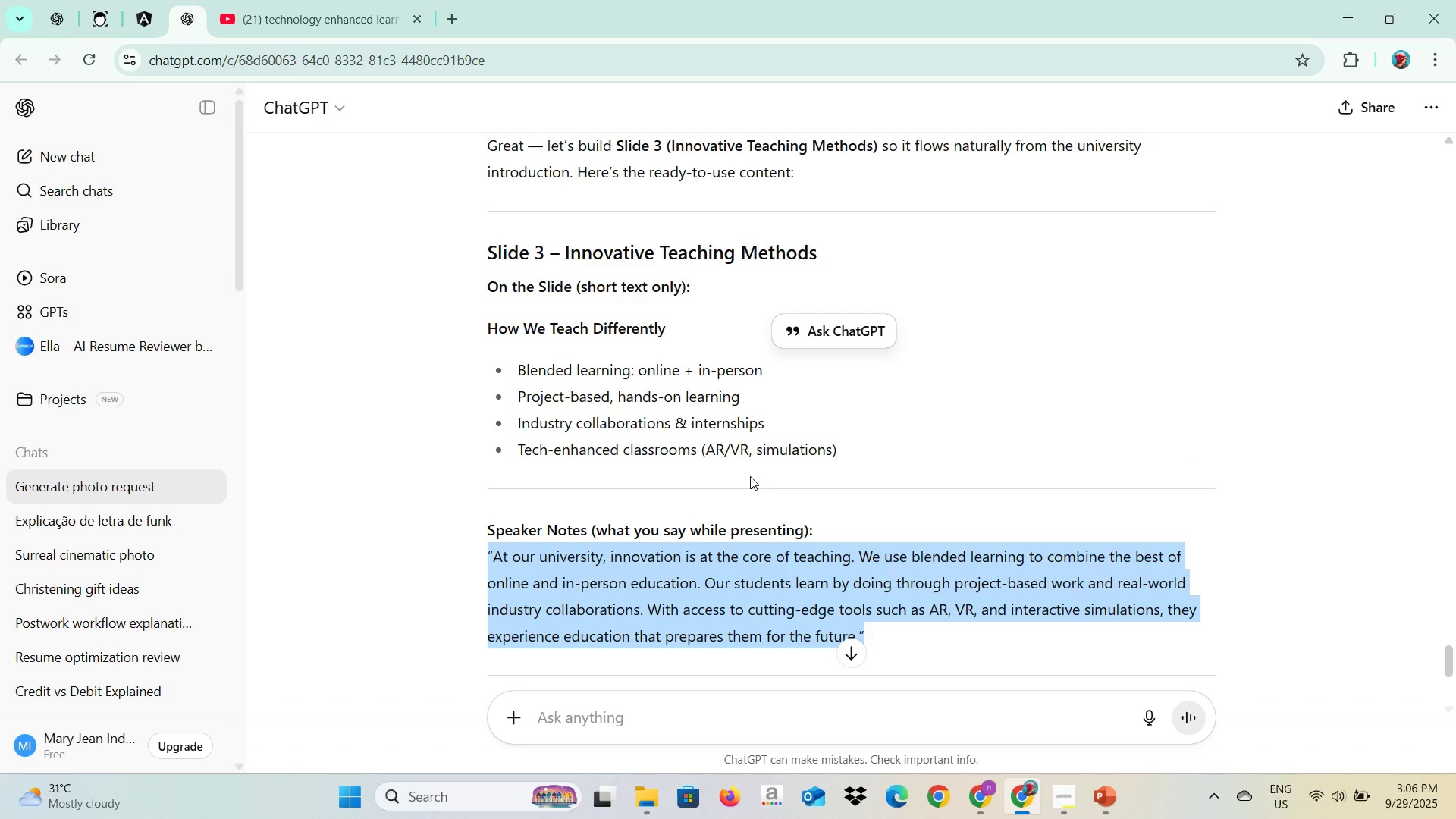 
key(Alt+Tab)
 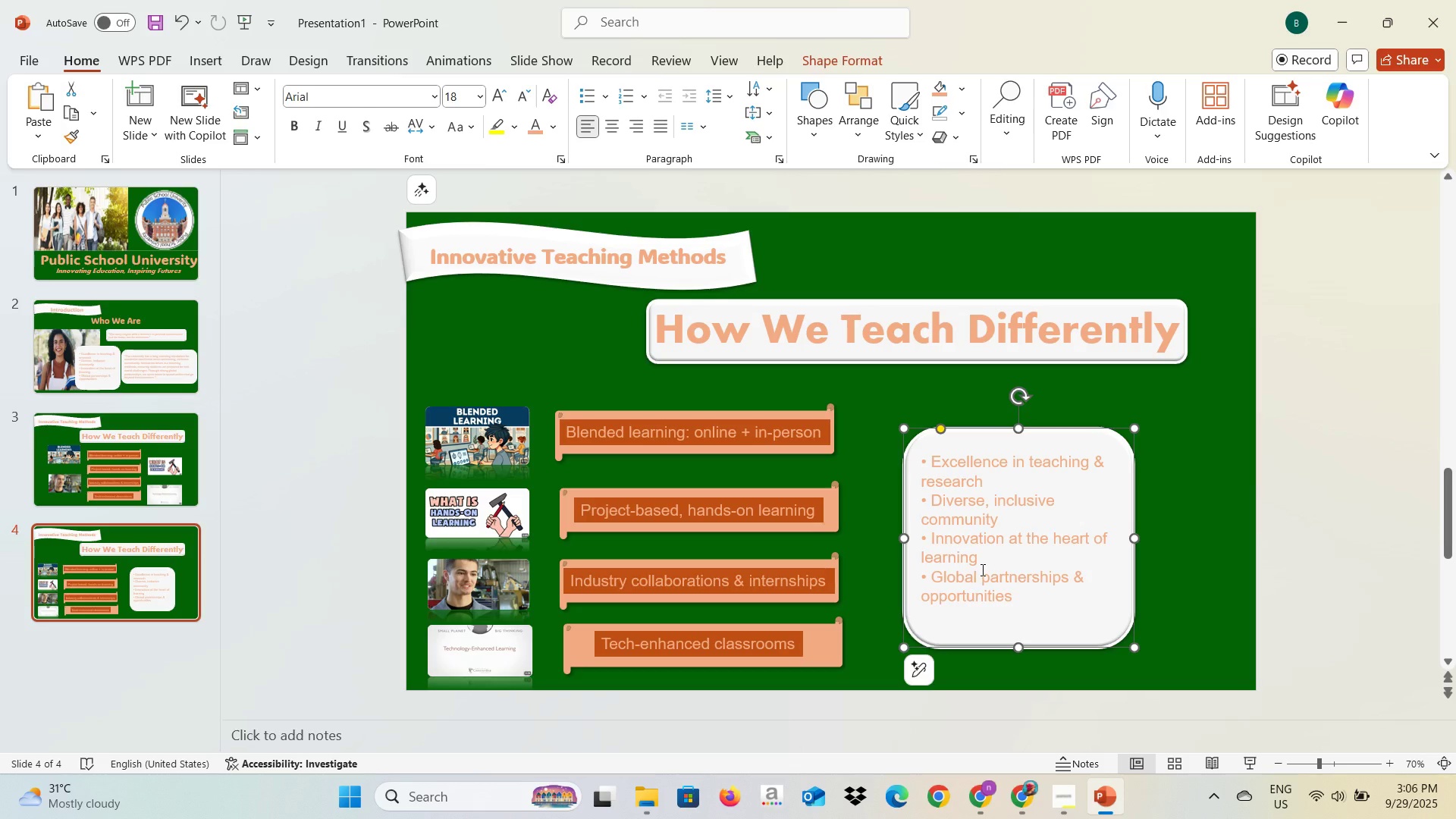 
left_click([981, 570])
 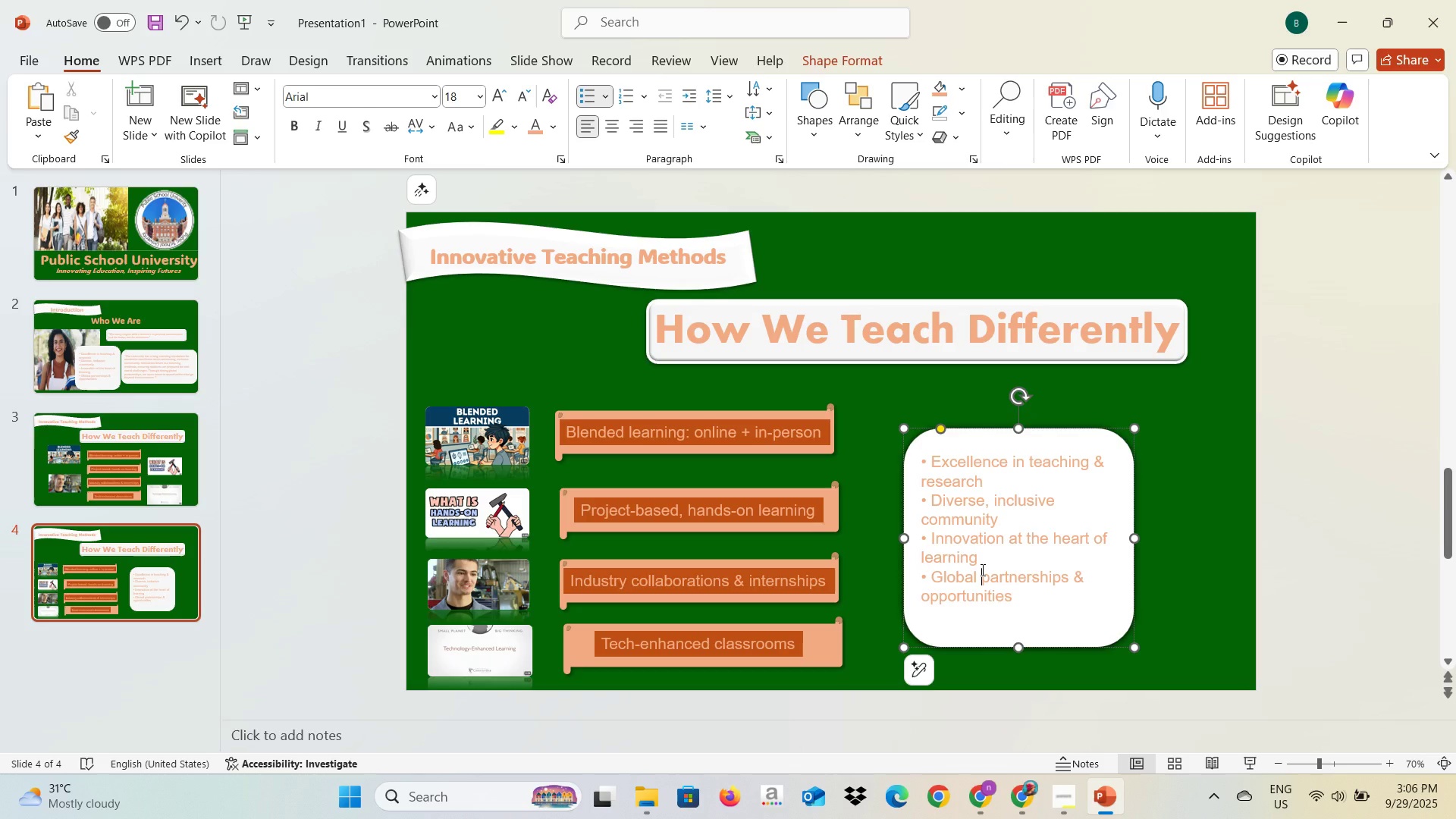 
key(Control+A)
 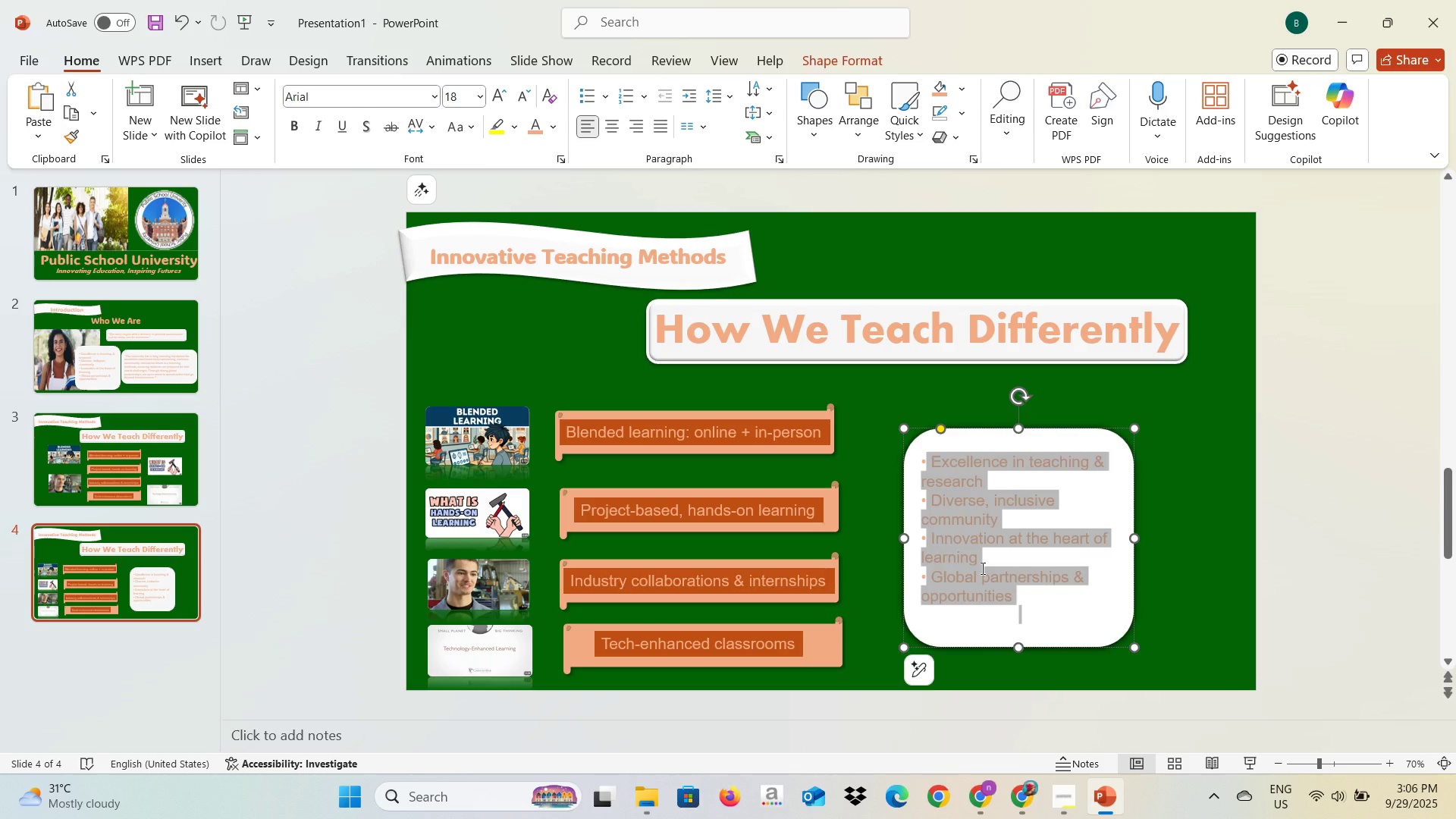 
key(Control+V)
 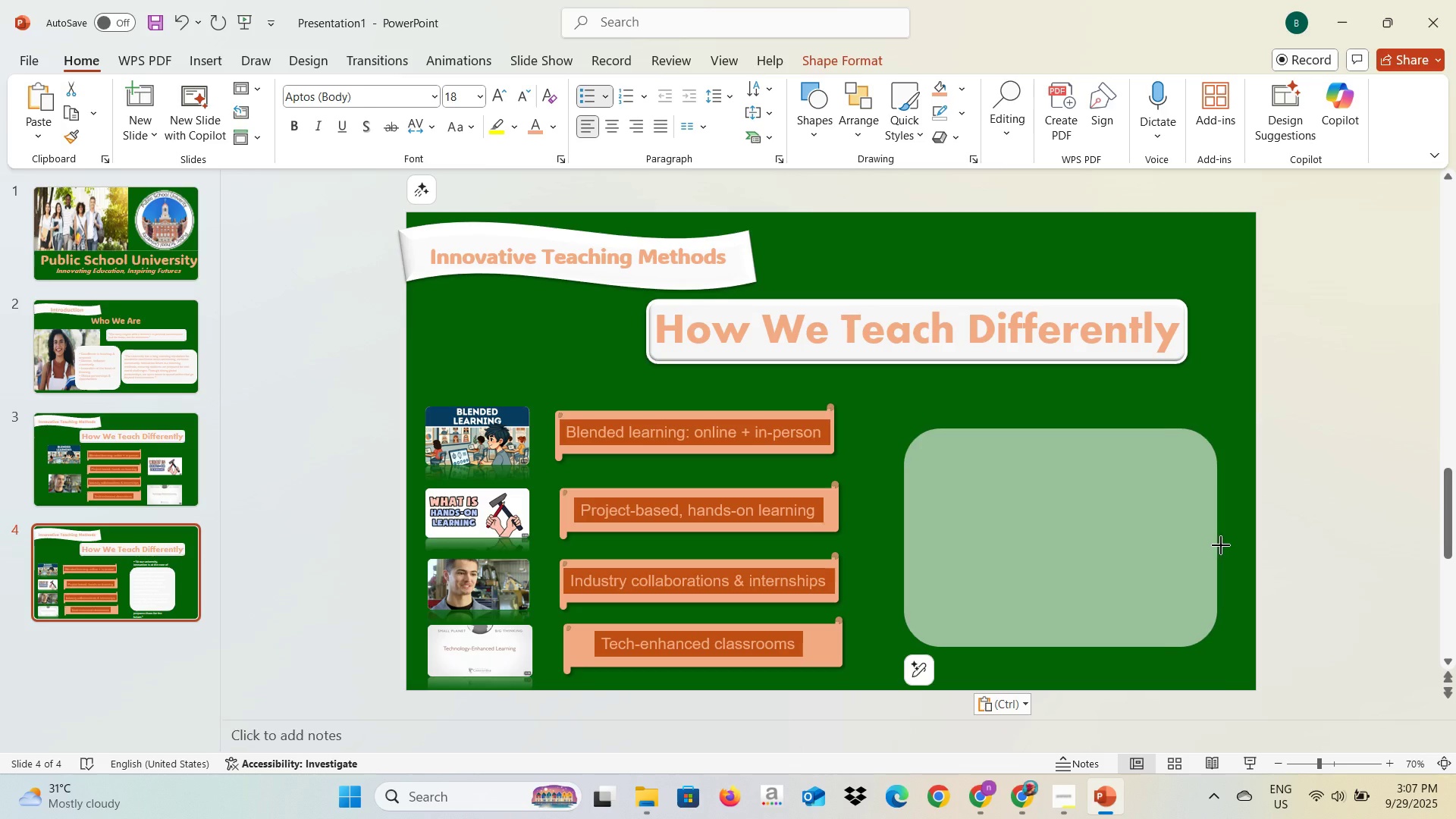 
key(Control+A)
 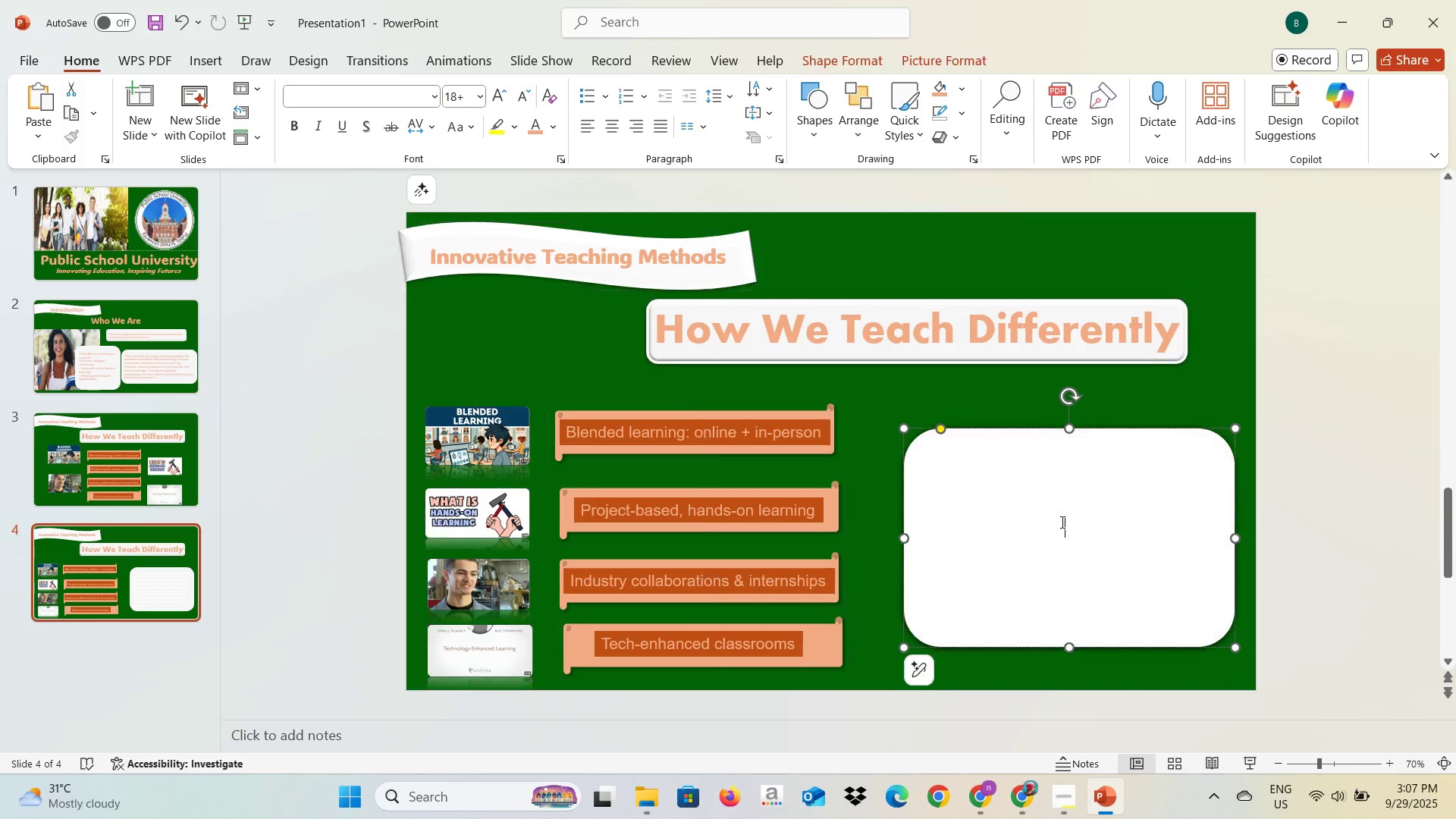 
left_click([1061, 522])
 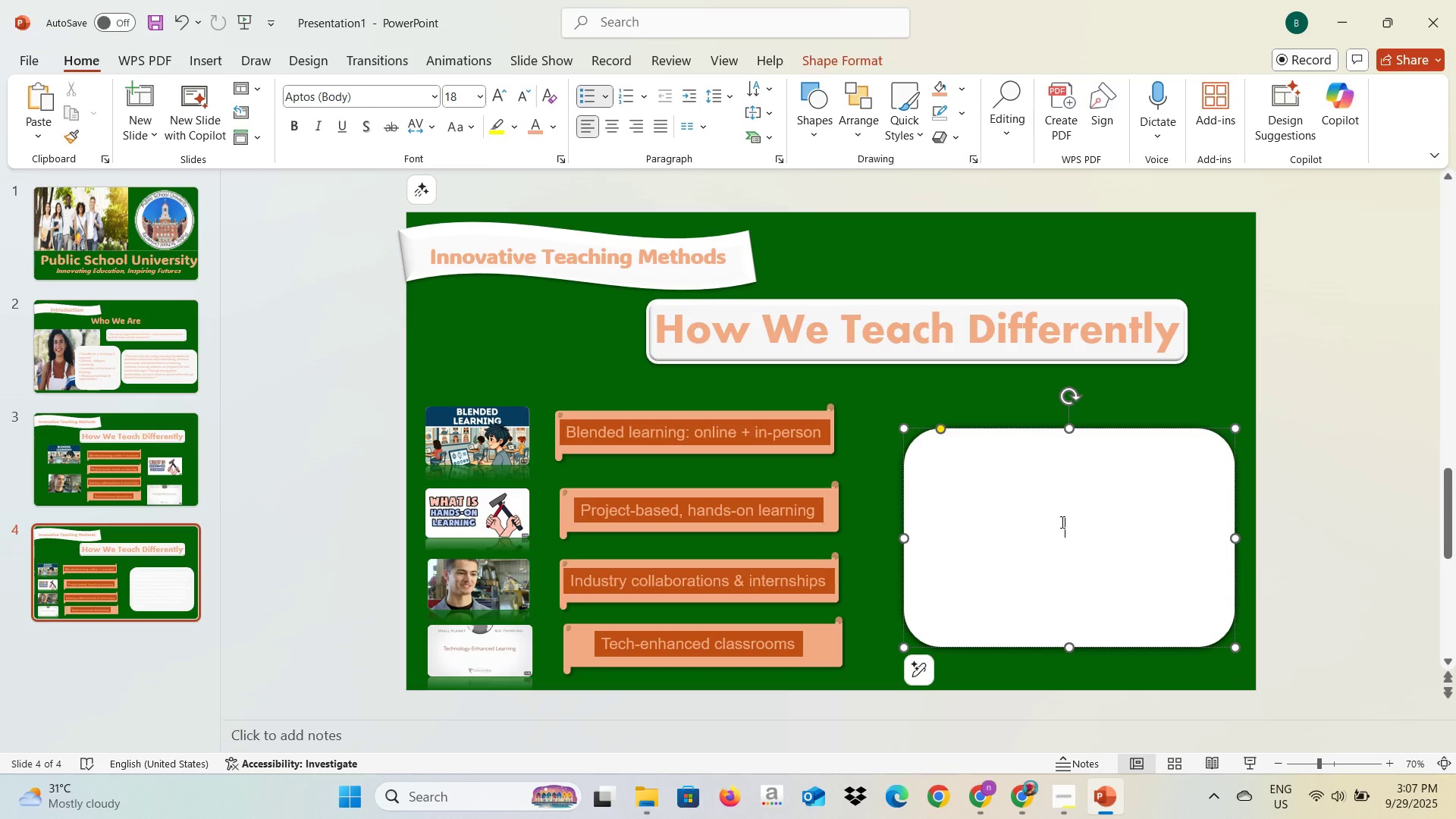 
key(Control+A)
 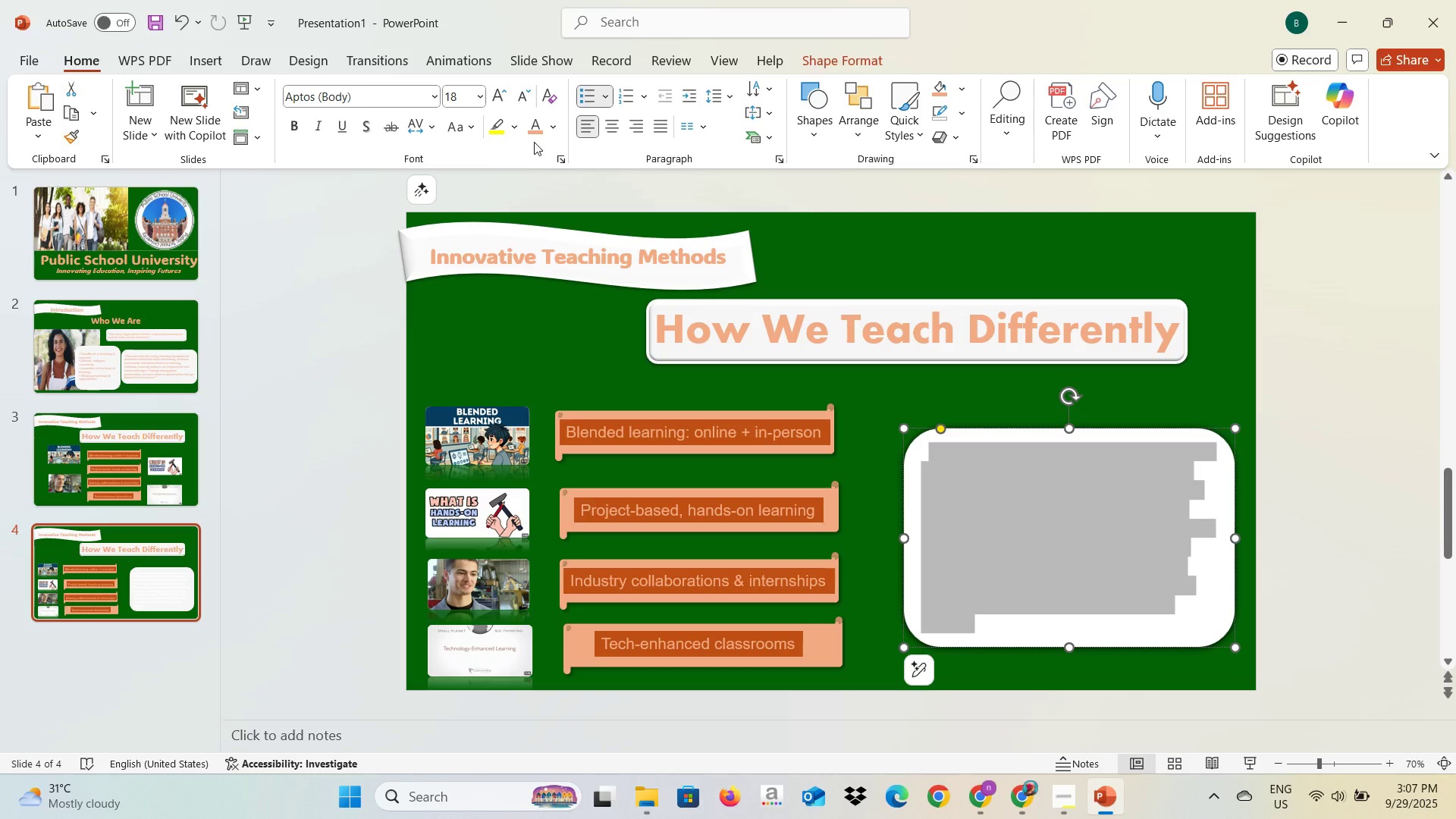 
left_click([532, 133])
 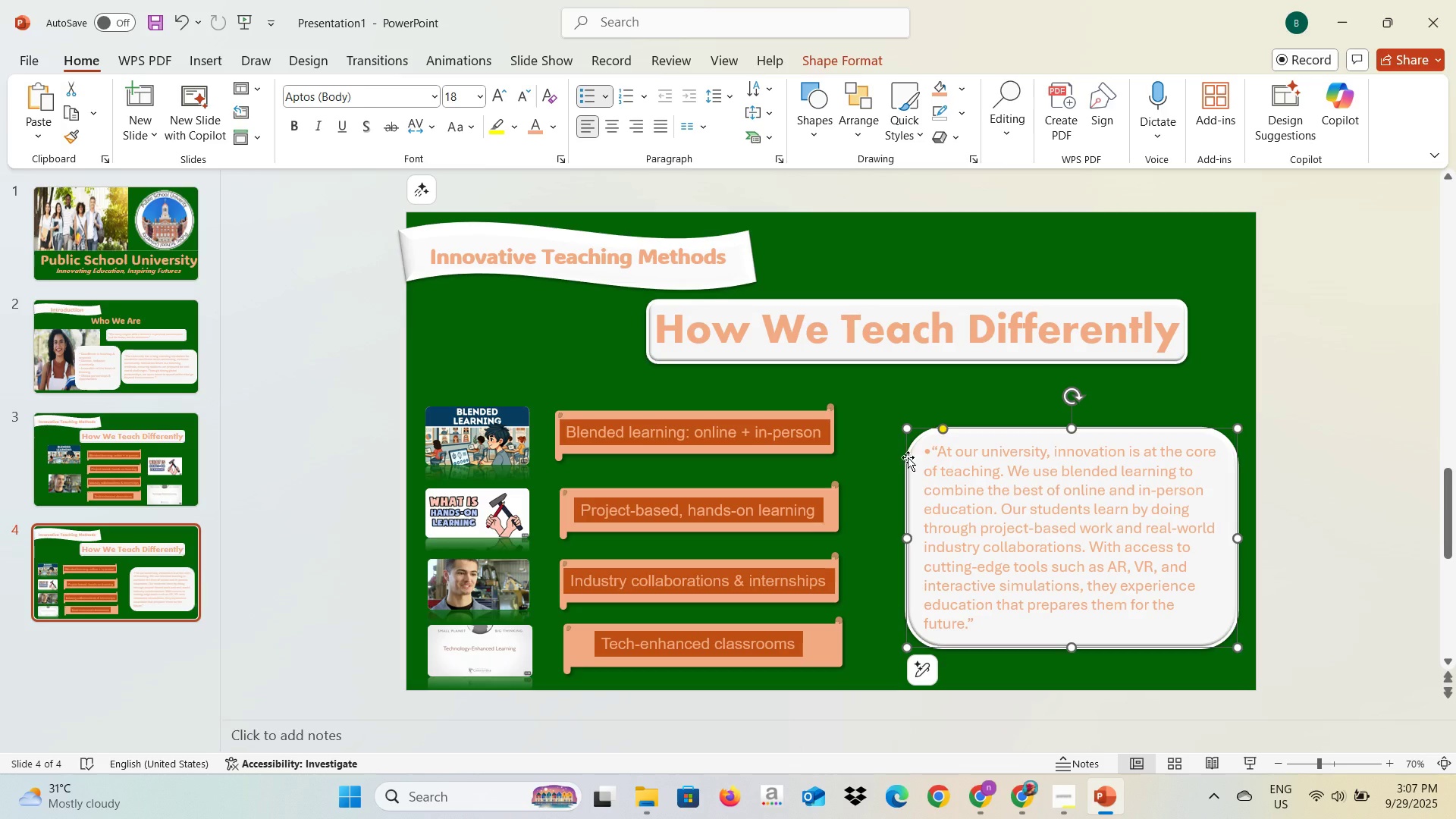 
left_click([932, 457])
 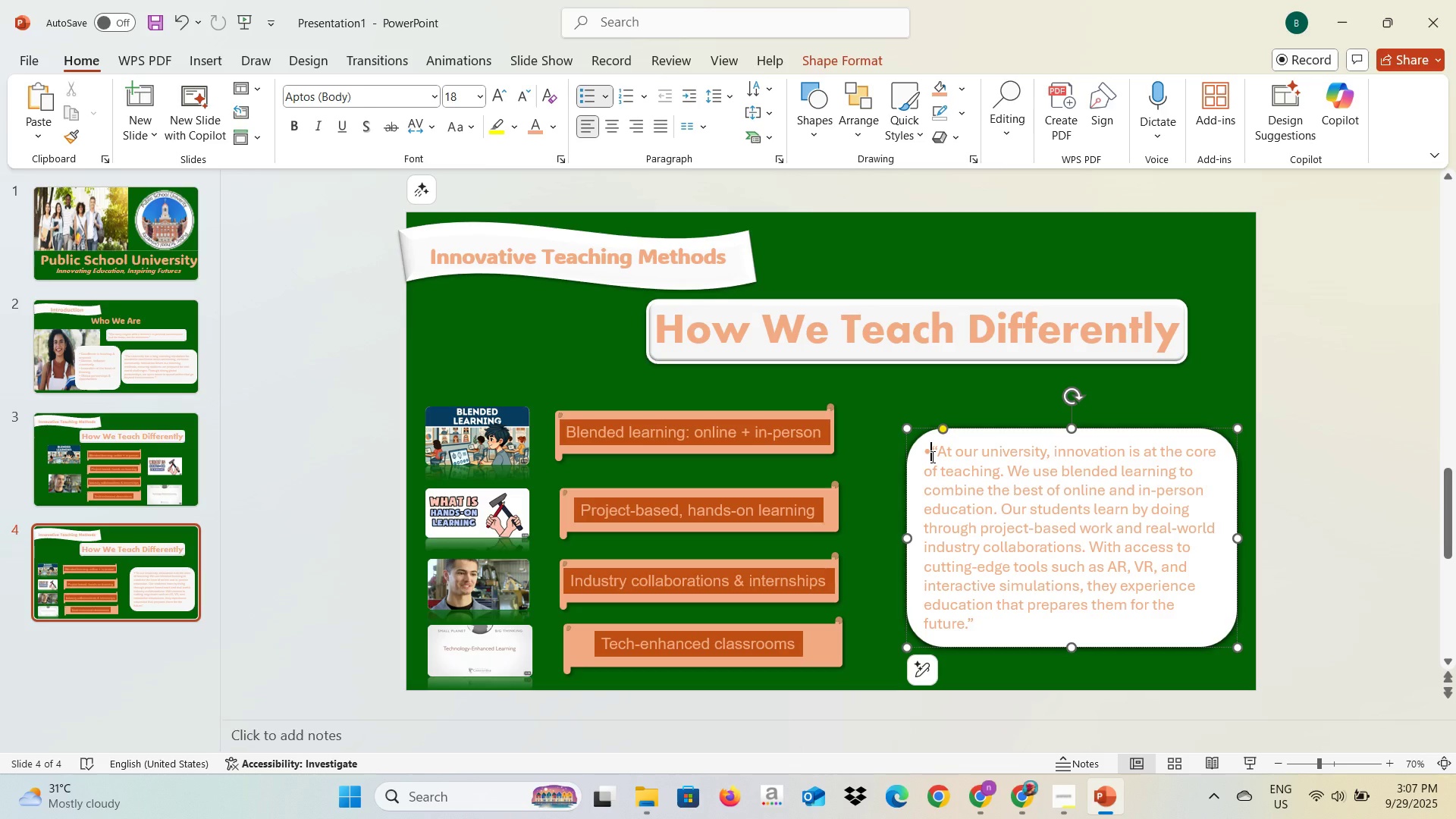 
key(Backspace)
 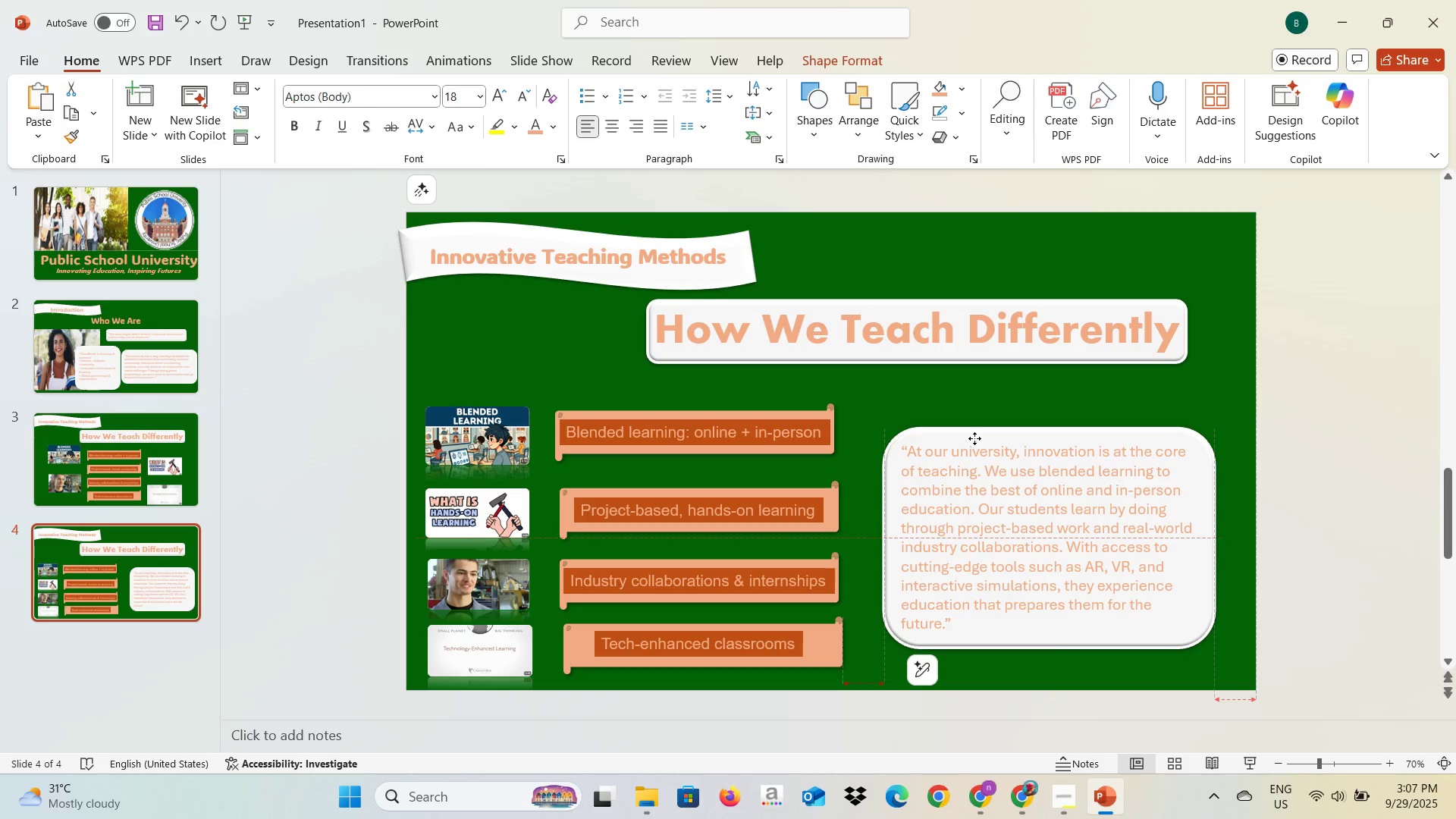 
left_click([1330, 438])
 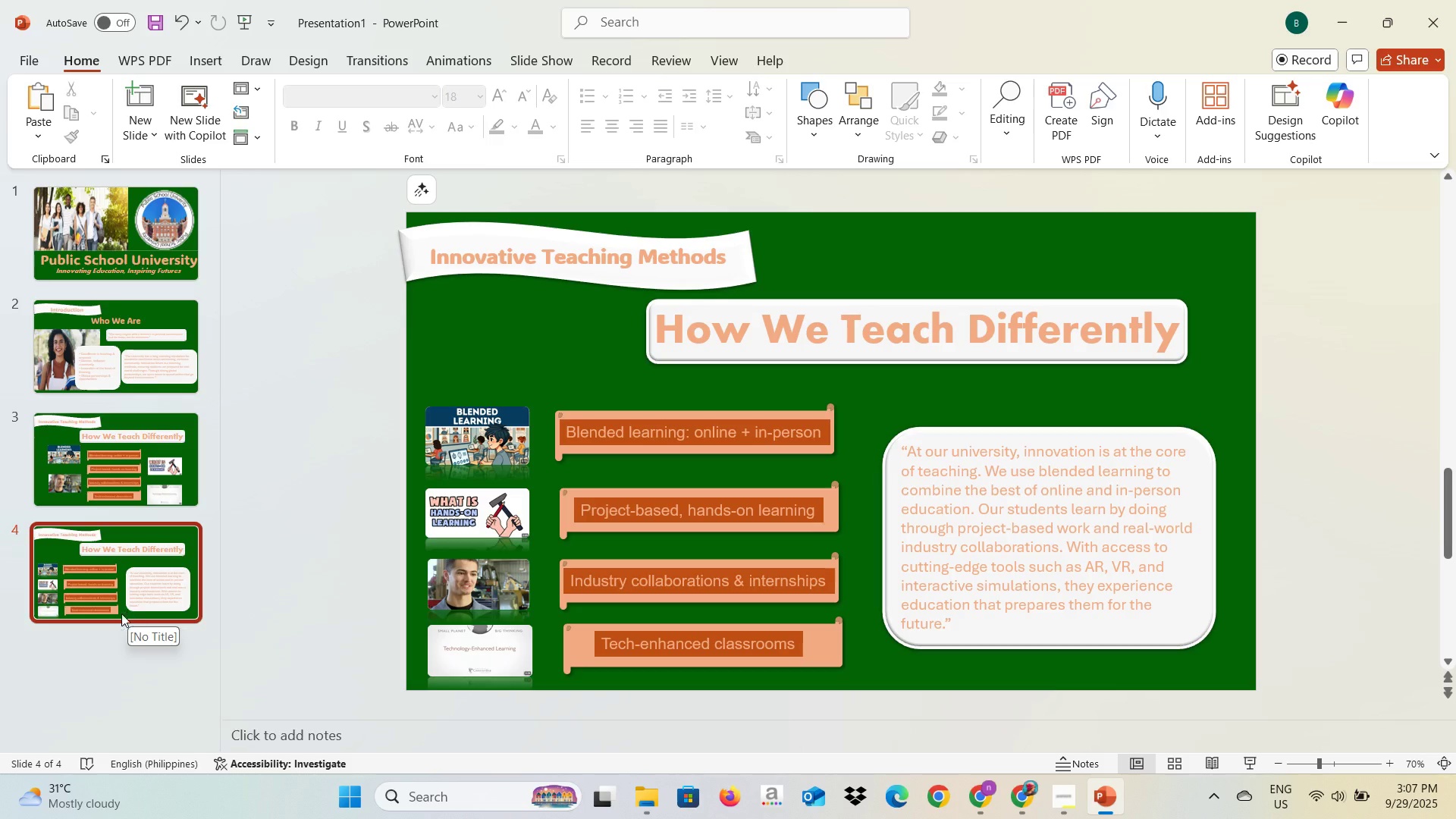 
key(Control+C)
 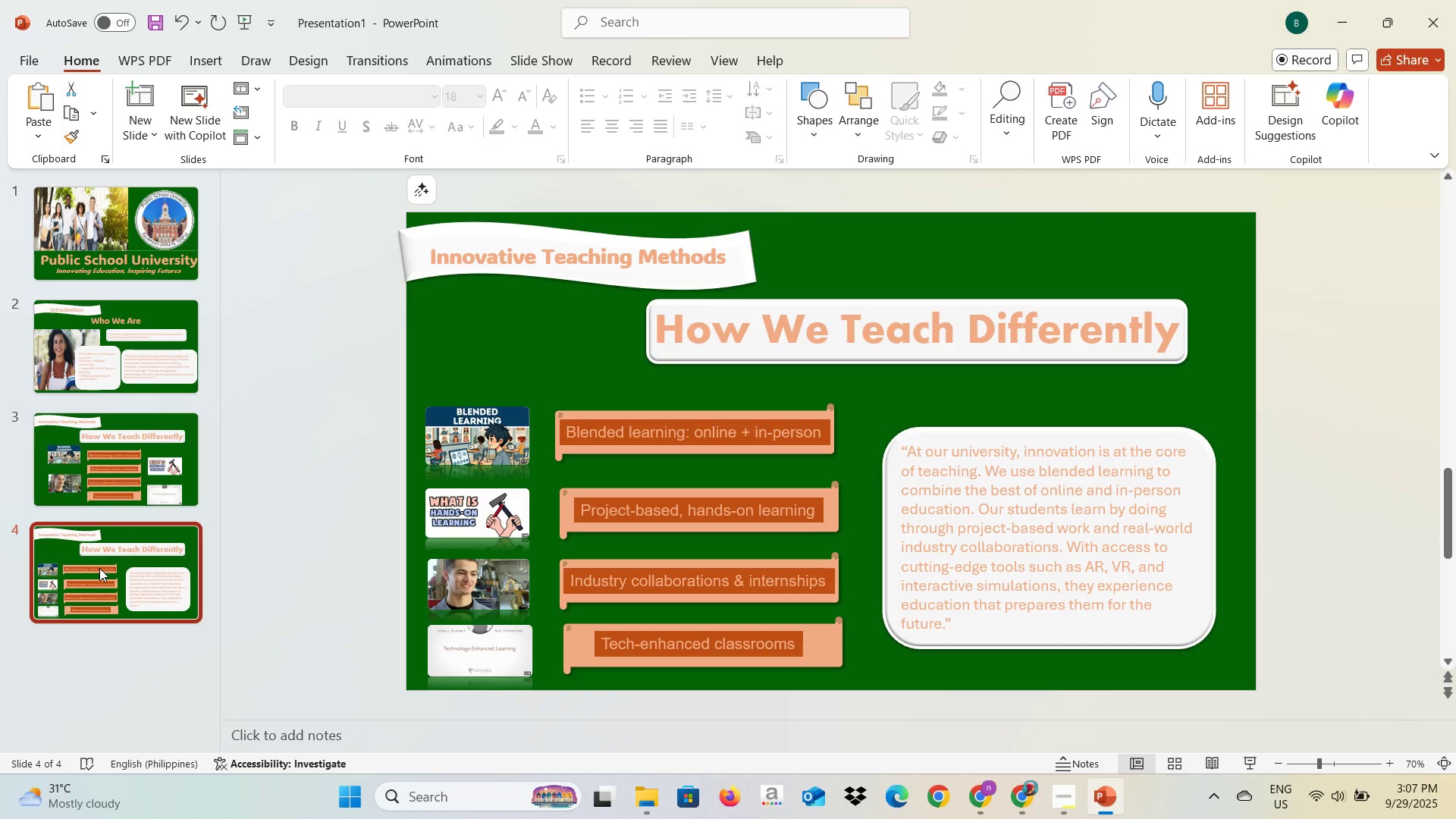 
key(Control+V)
 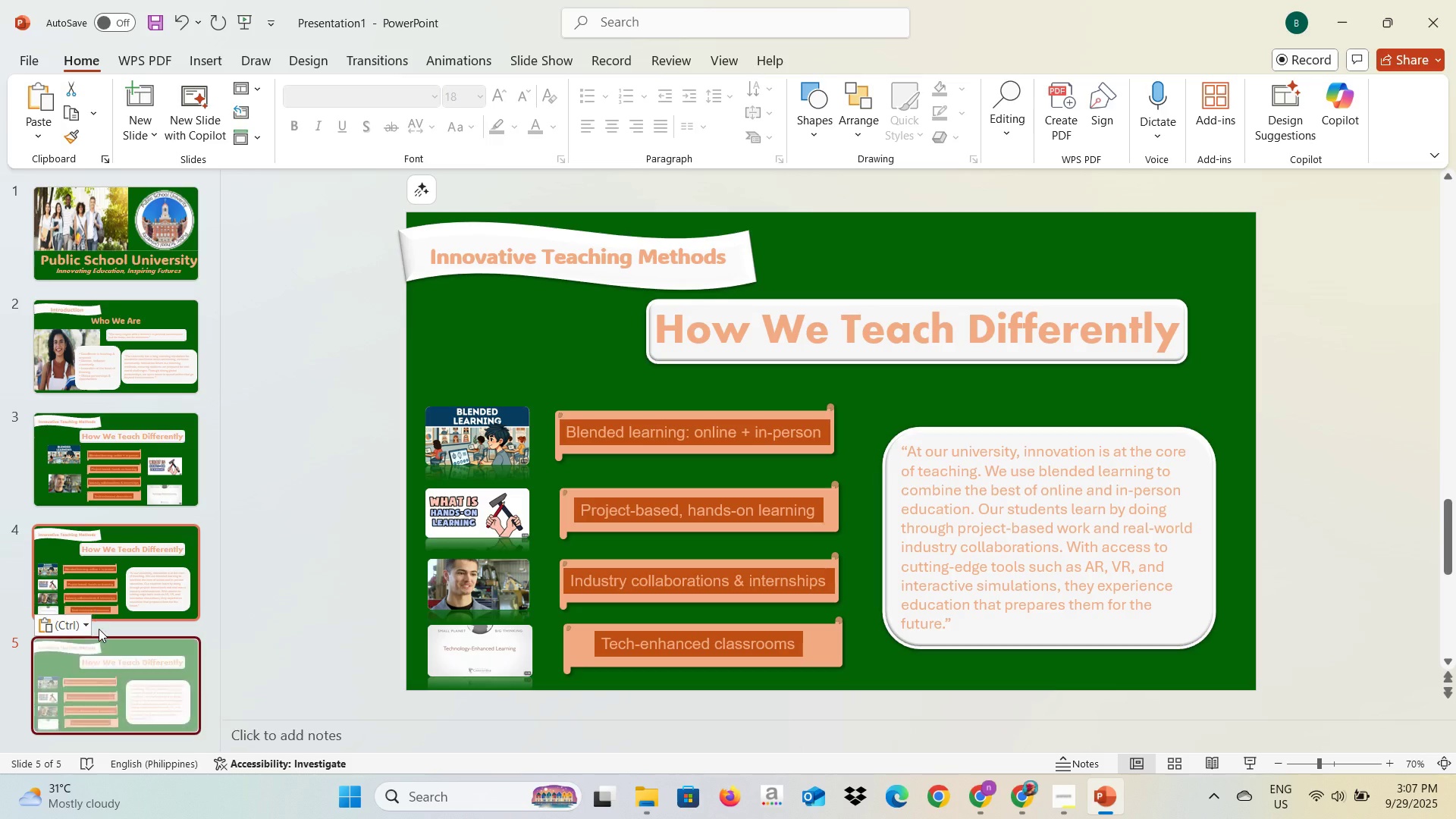 
key(Alt+AltLeft)
 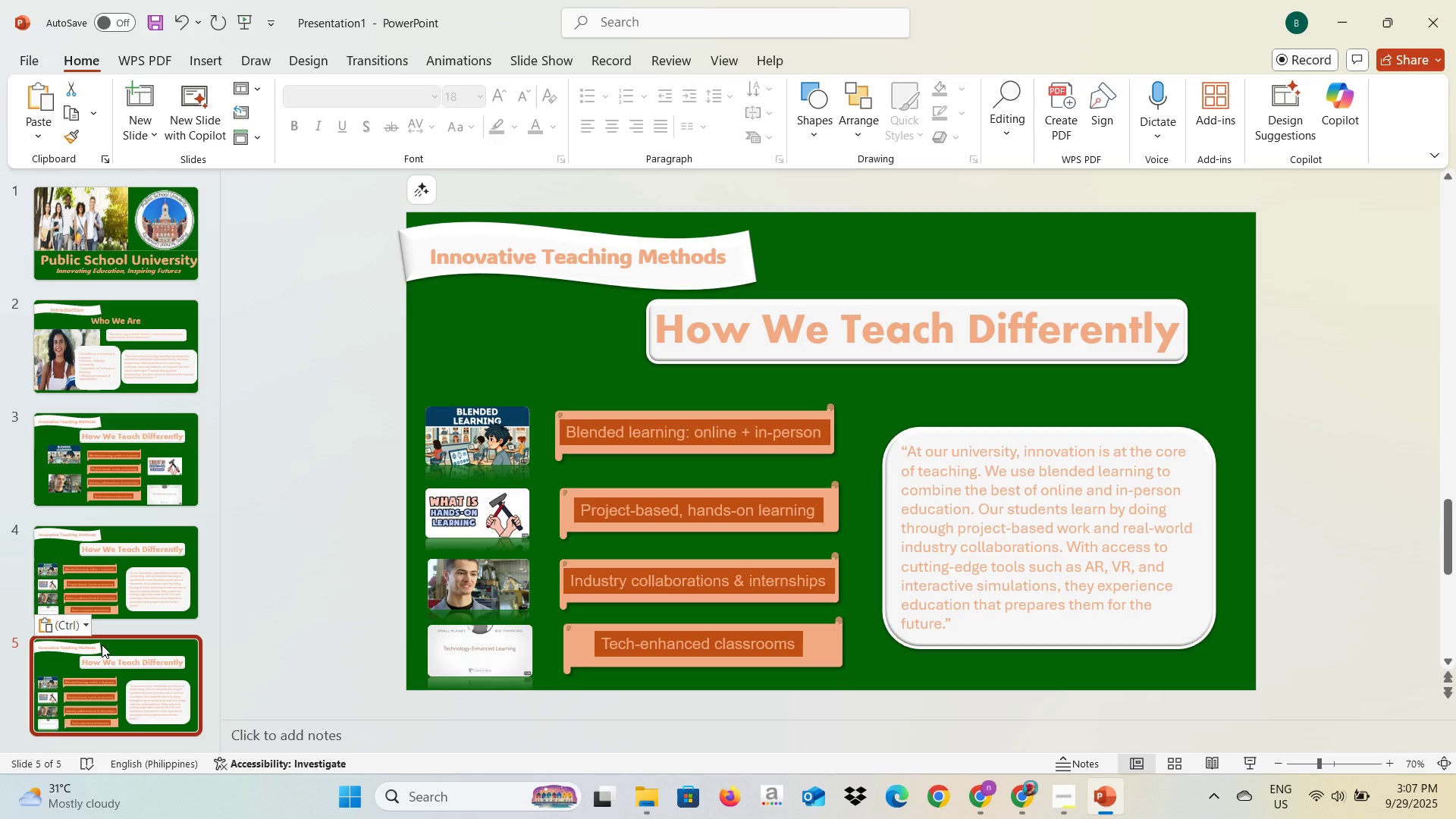 
key(Alt+Tab)
 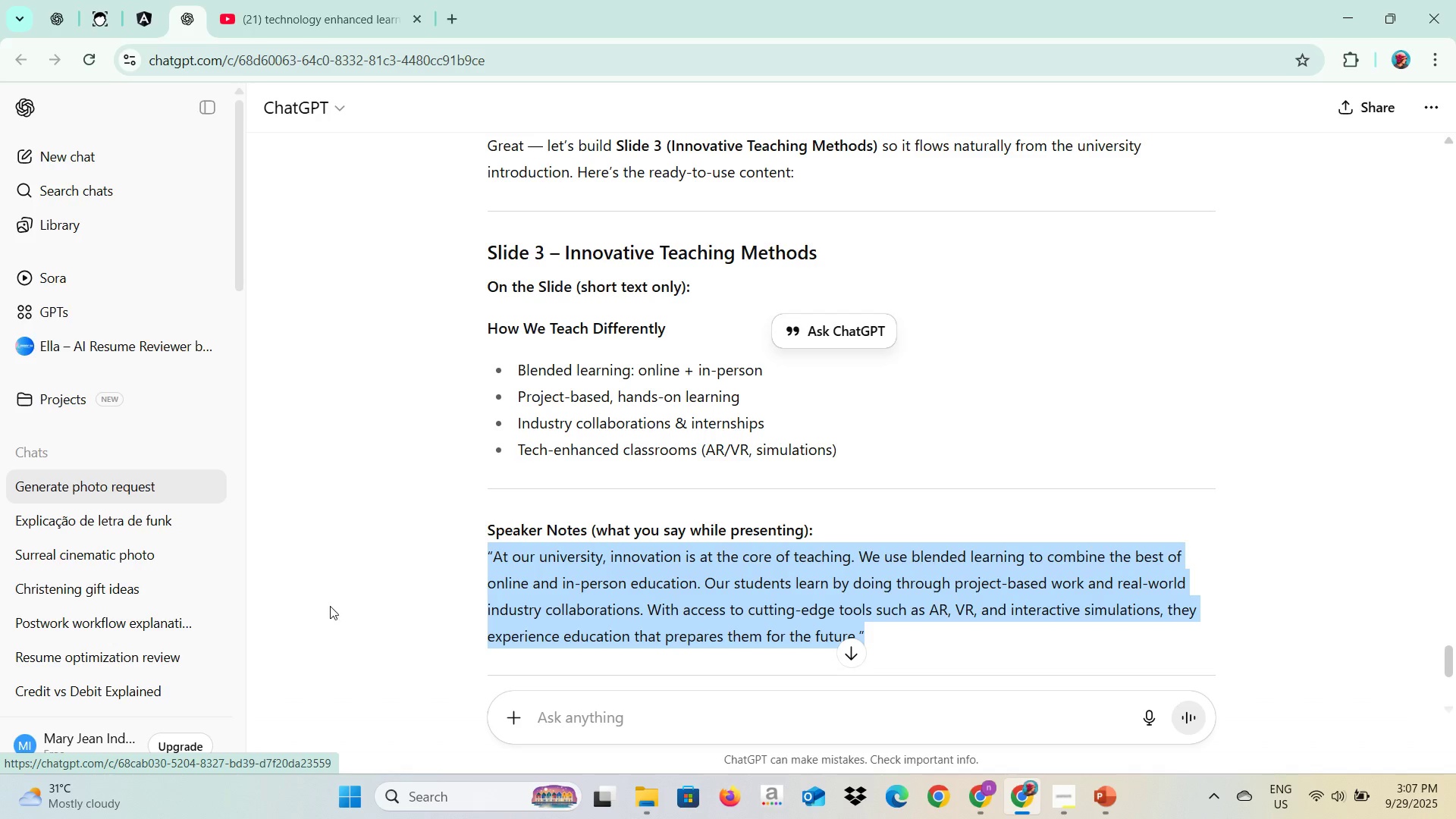 
scroll: coordinate [485, 560], scroll_direction: down, amount: 2.0
 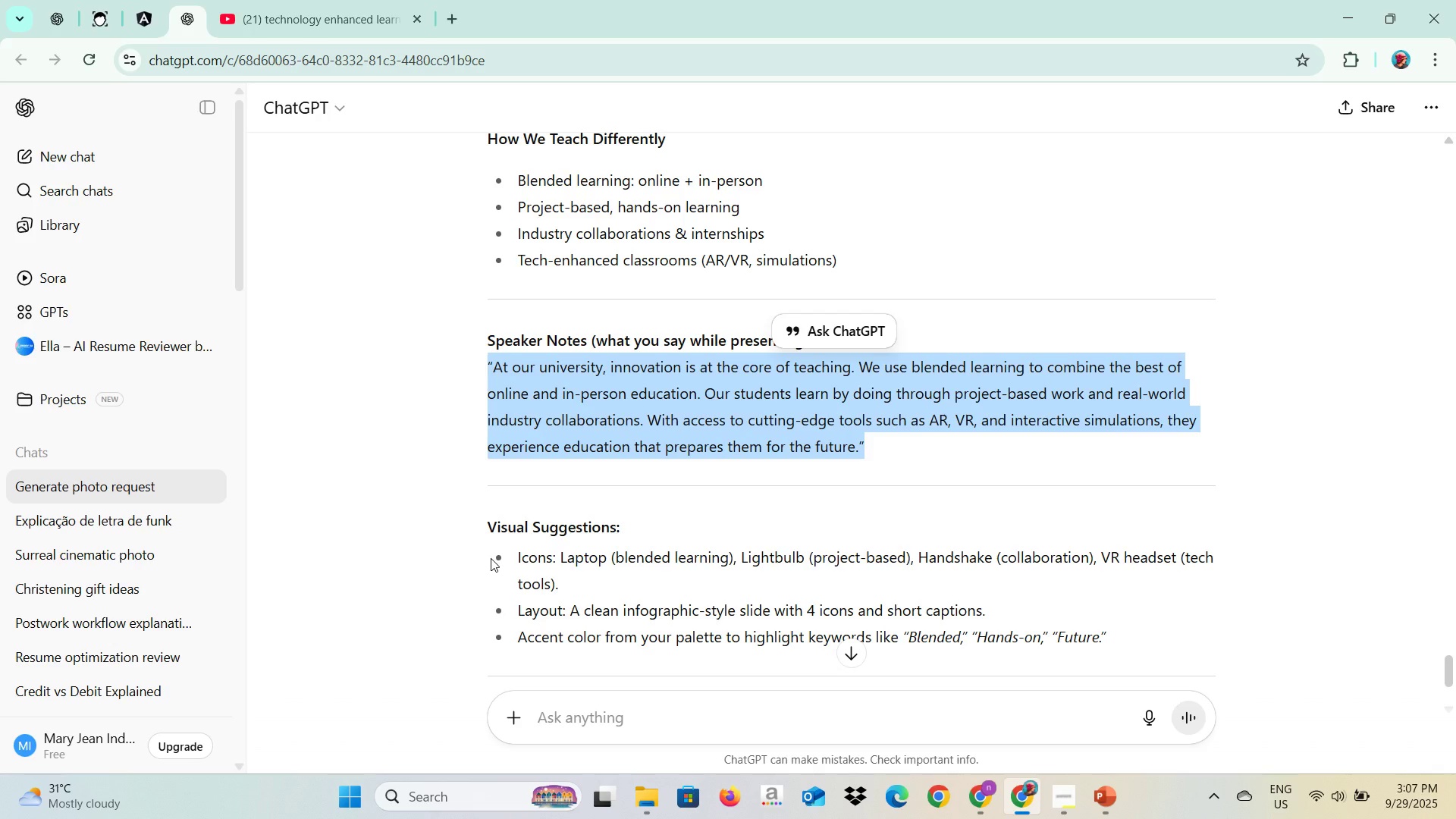 
key(Alt+AltLeft)
 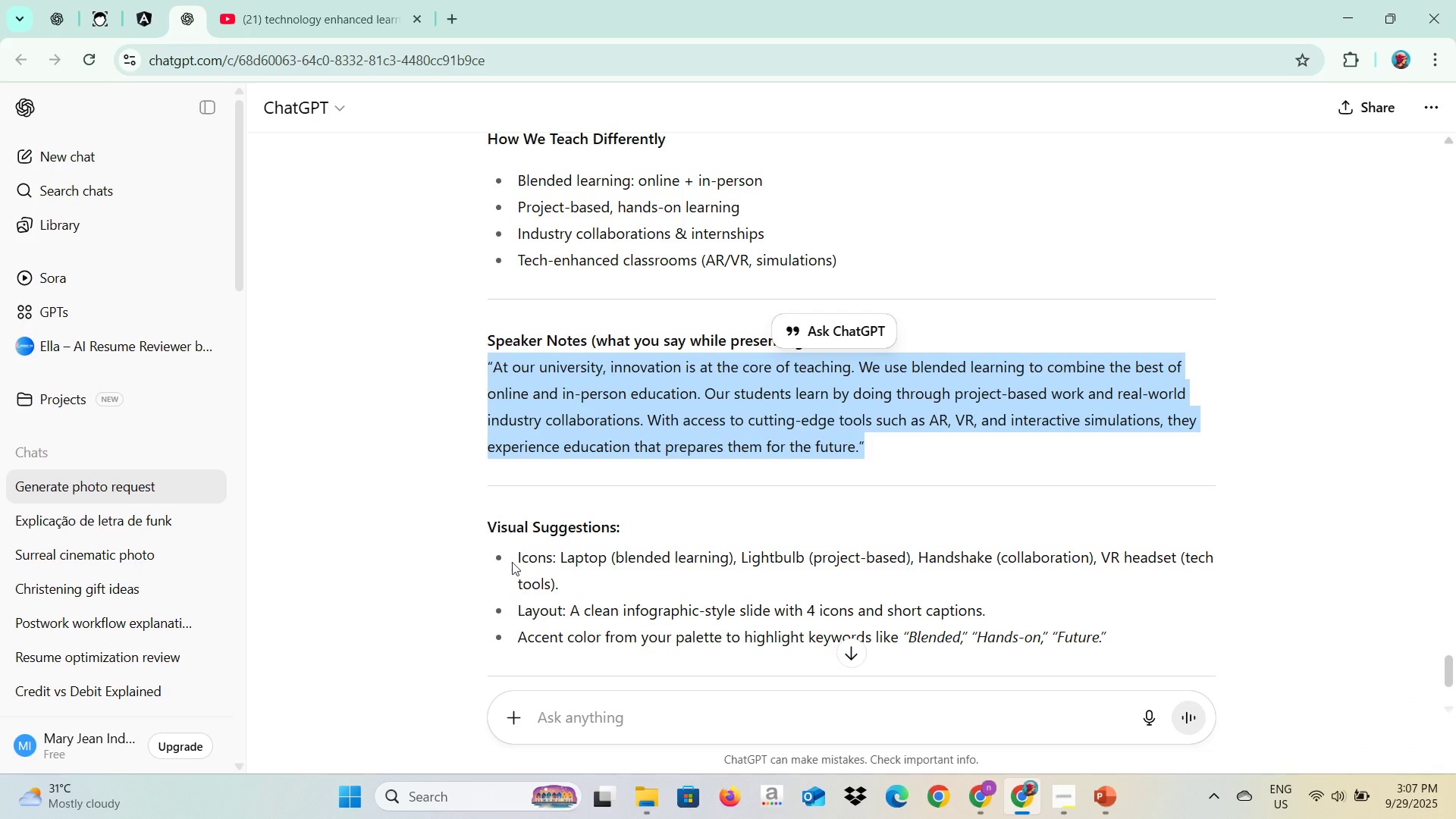 
key(Alt+Tab)
 